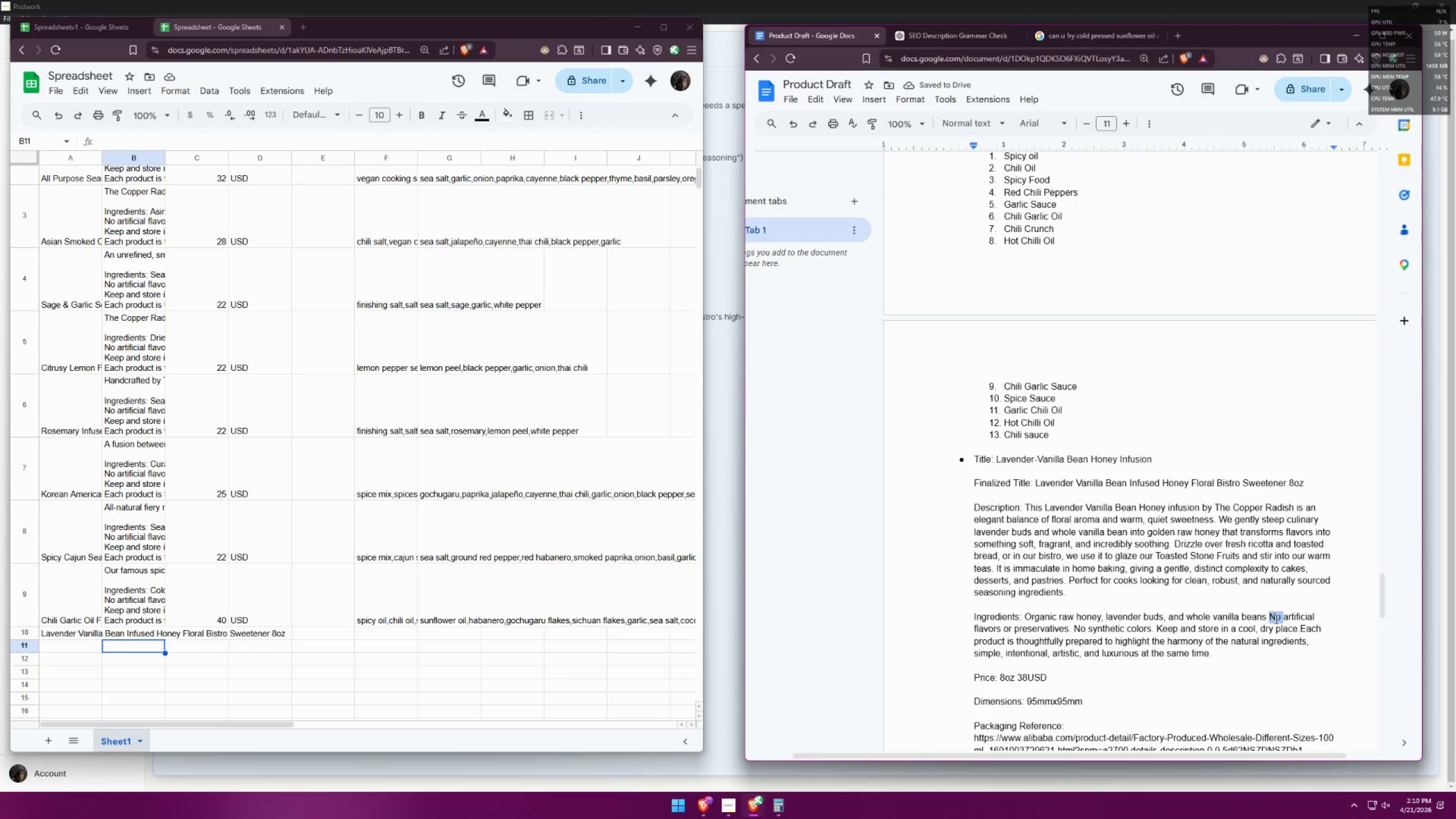 
triple_click([1281, 617])
 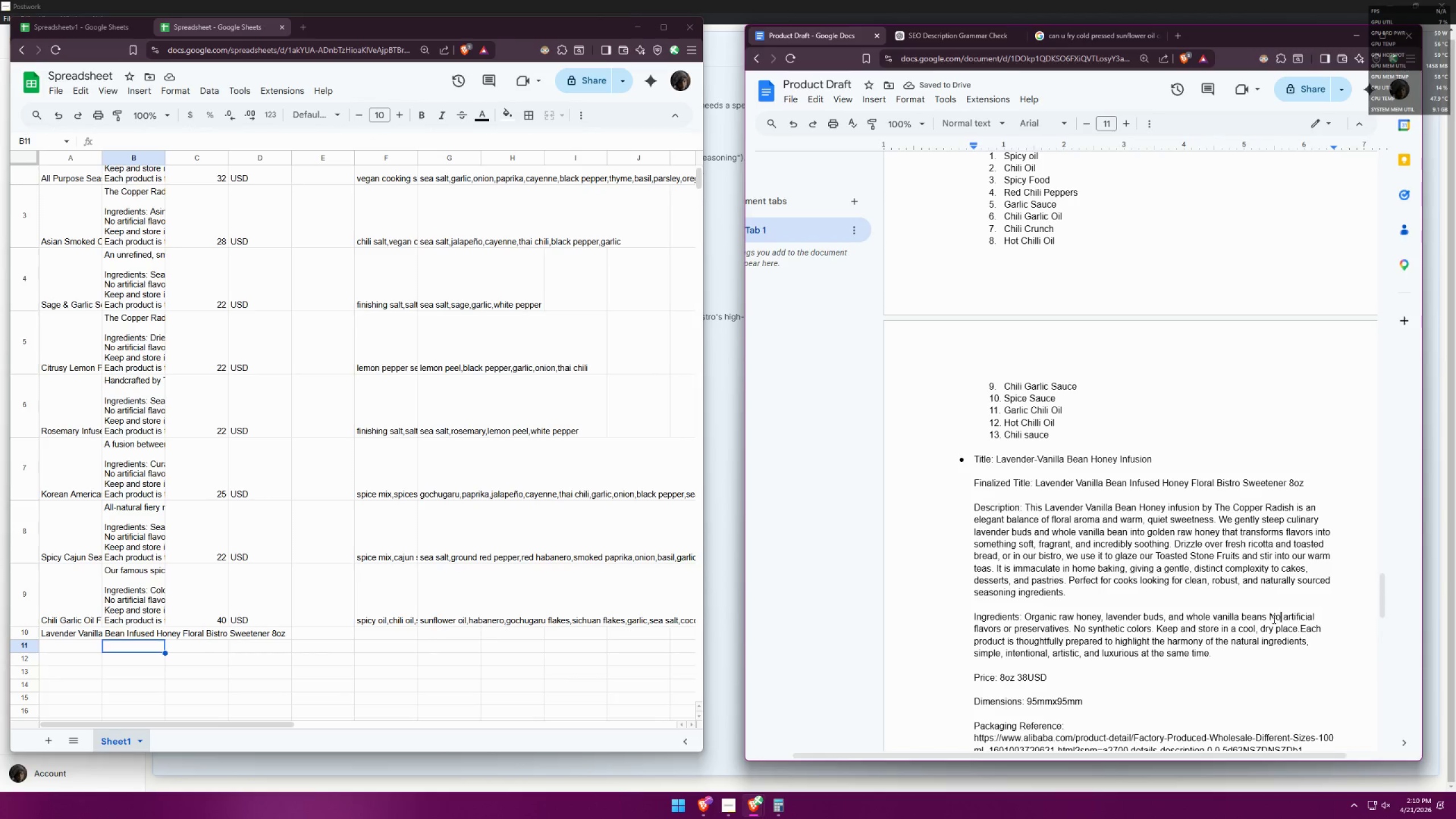 
triple_click([1271, 619])
 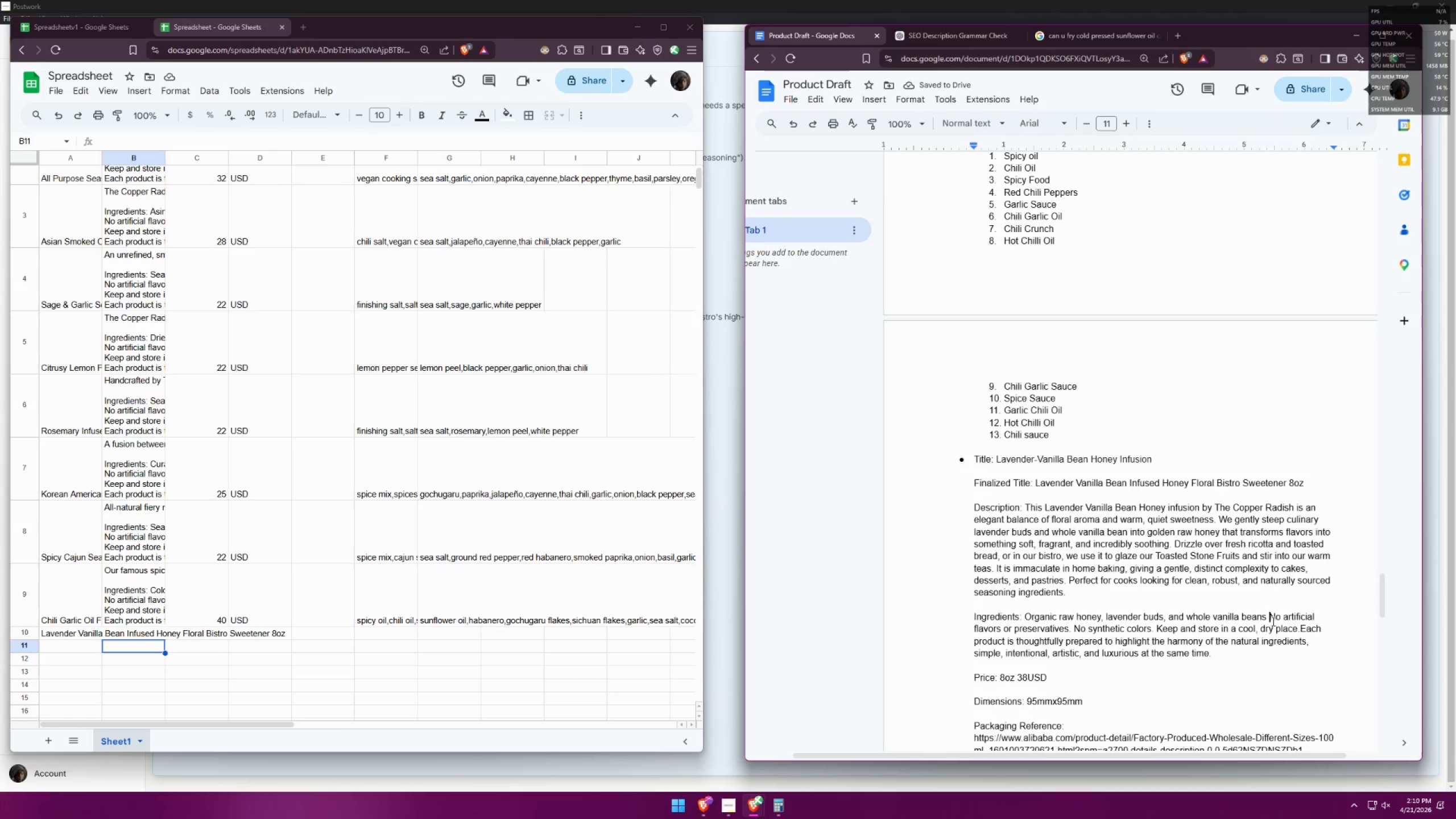 
key(Shift+Enter)
 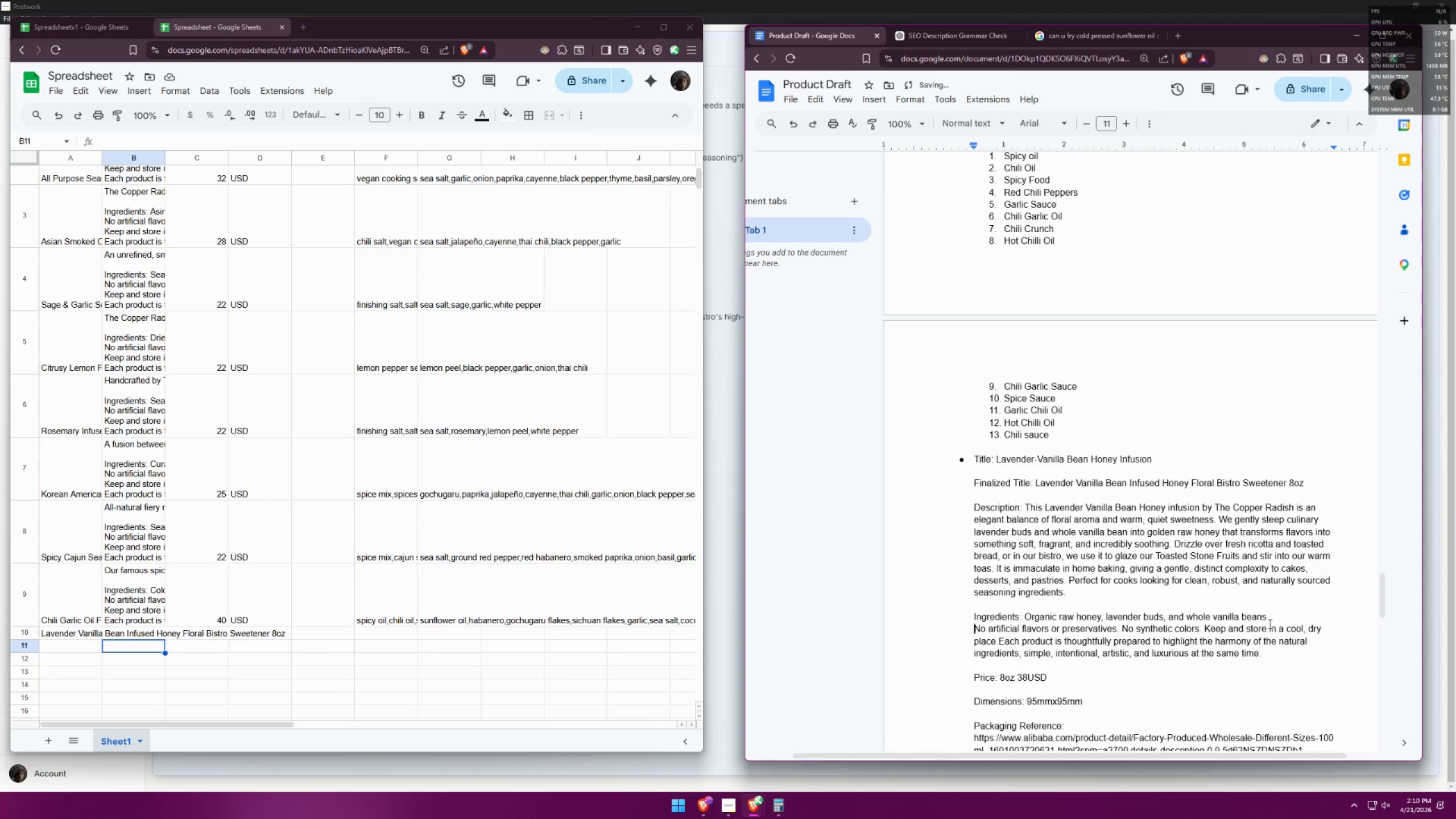 
key(Shift+Enter)
 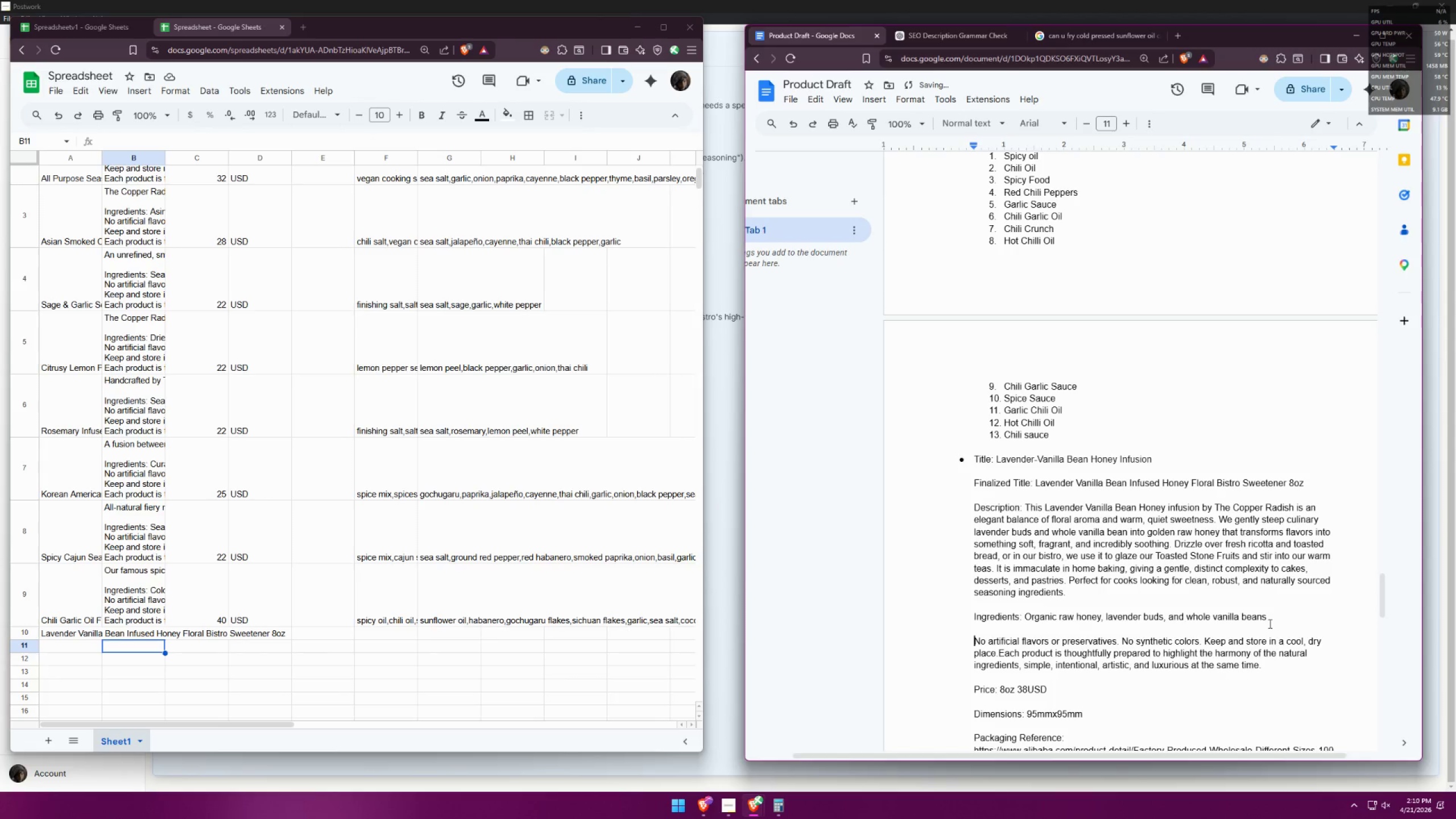 
key(Backspace)
 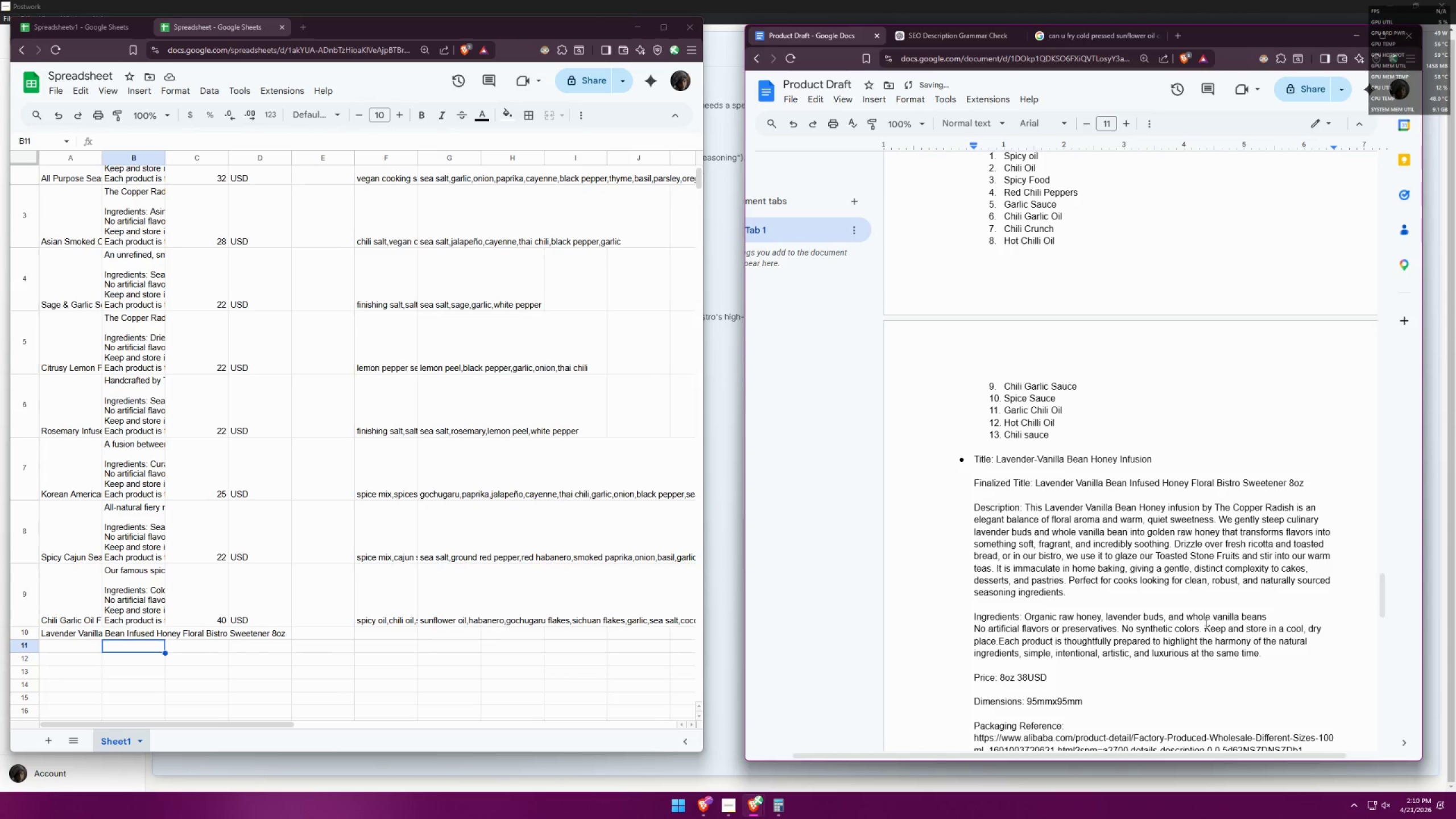 
double_click([1207, 628])
 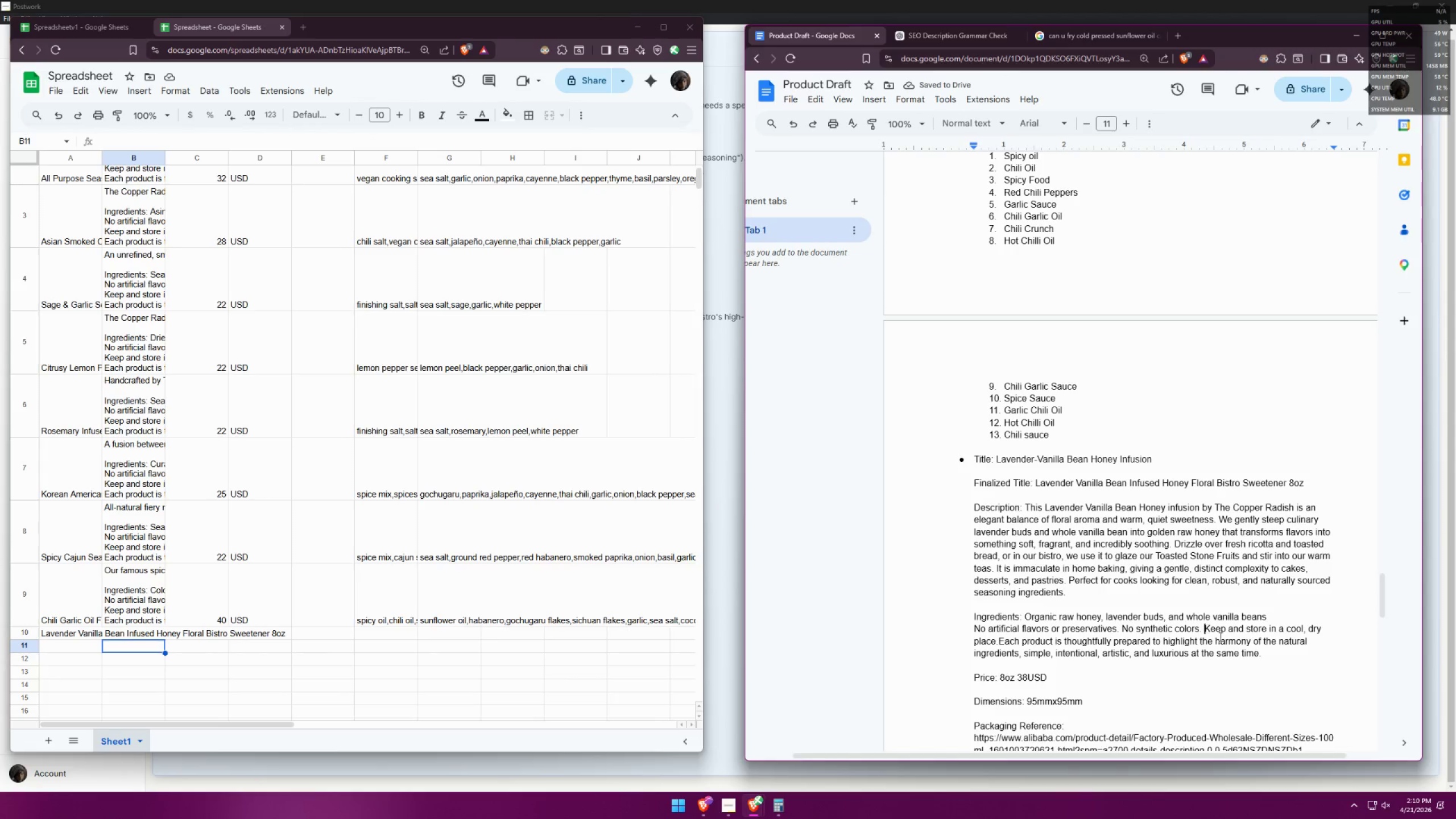 
key(Shift+Enter)
 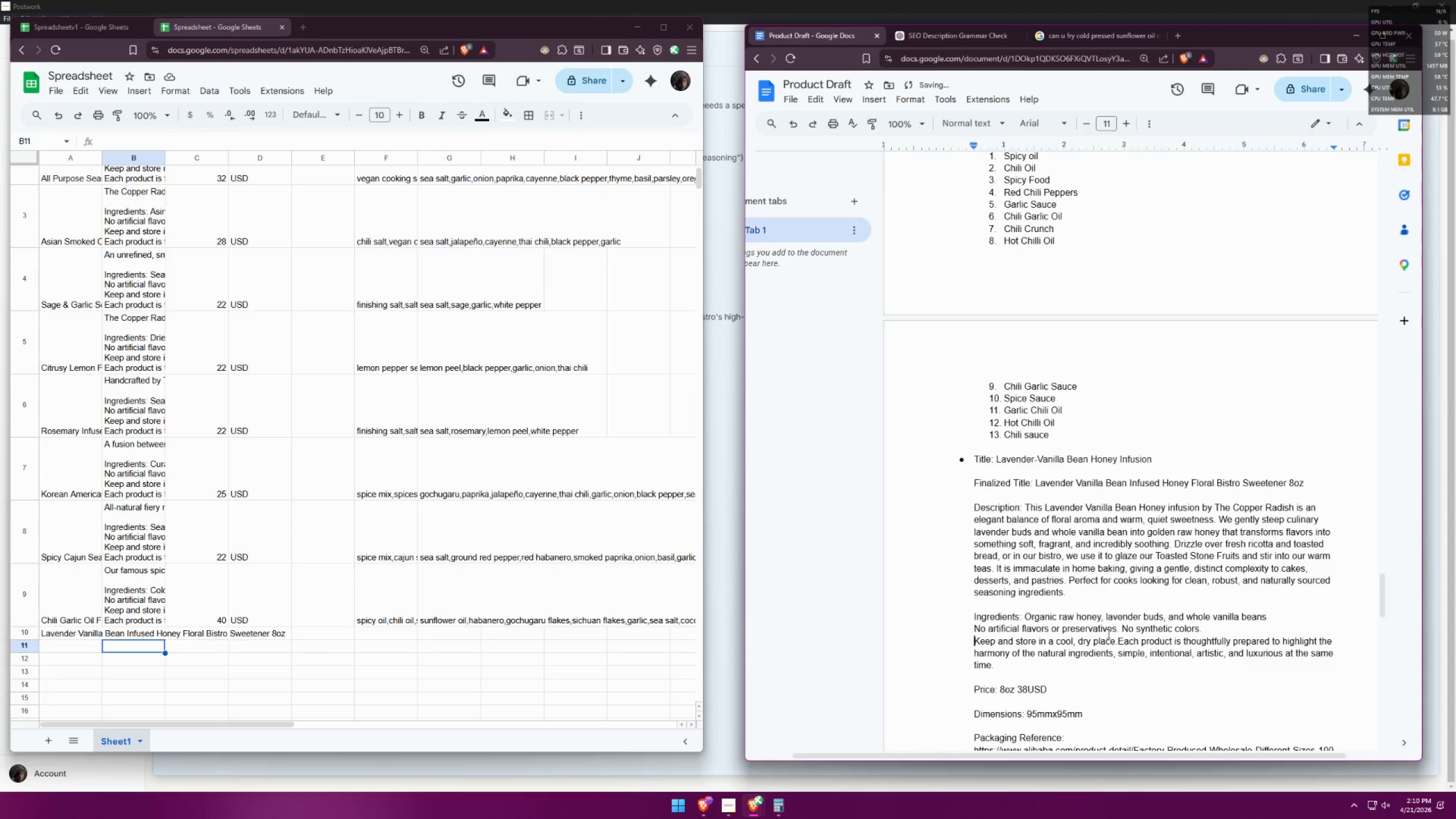 
left_click([1118, 643])
 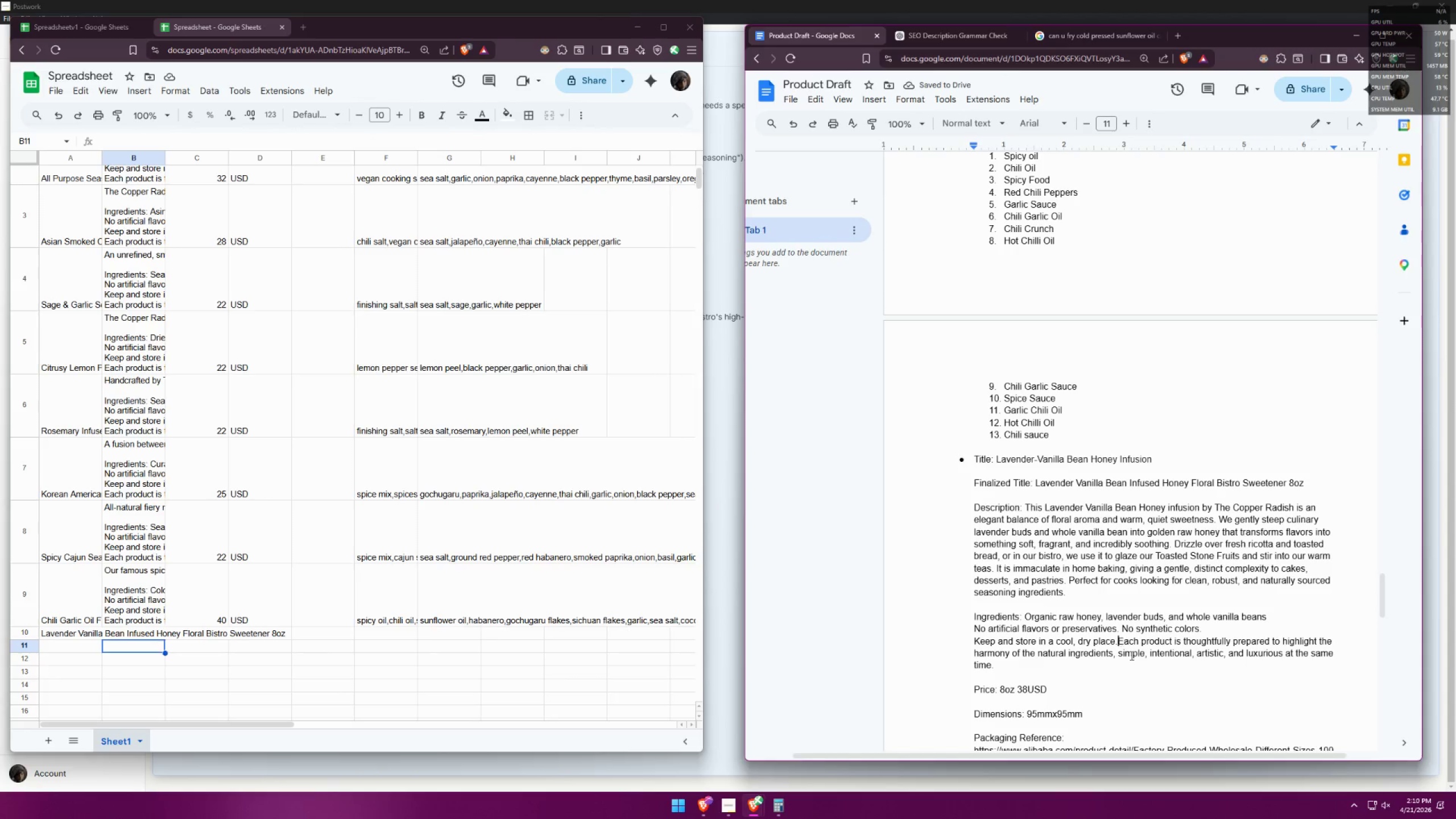 
key(Shift+Enter)
 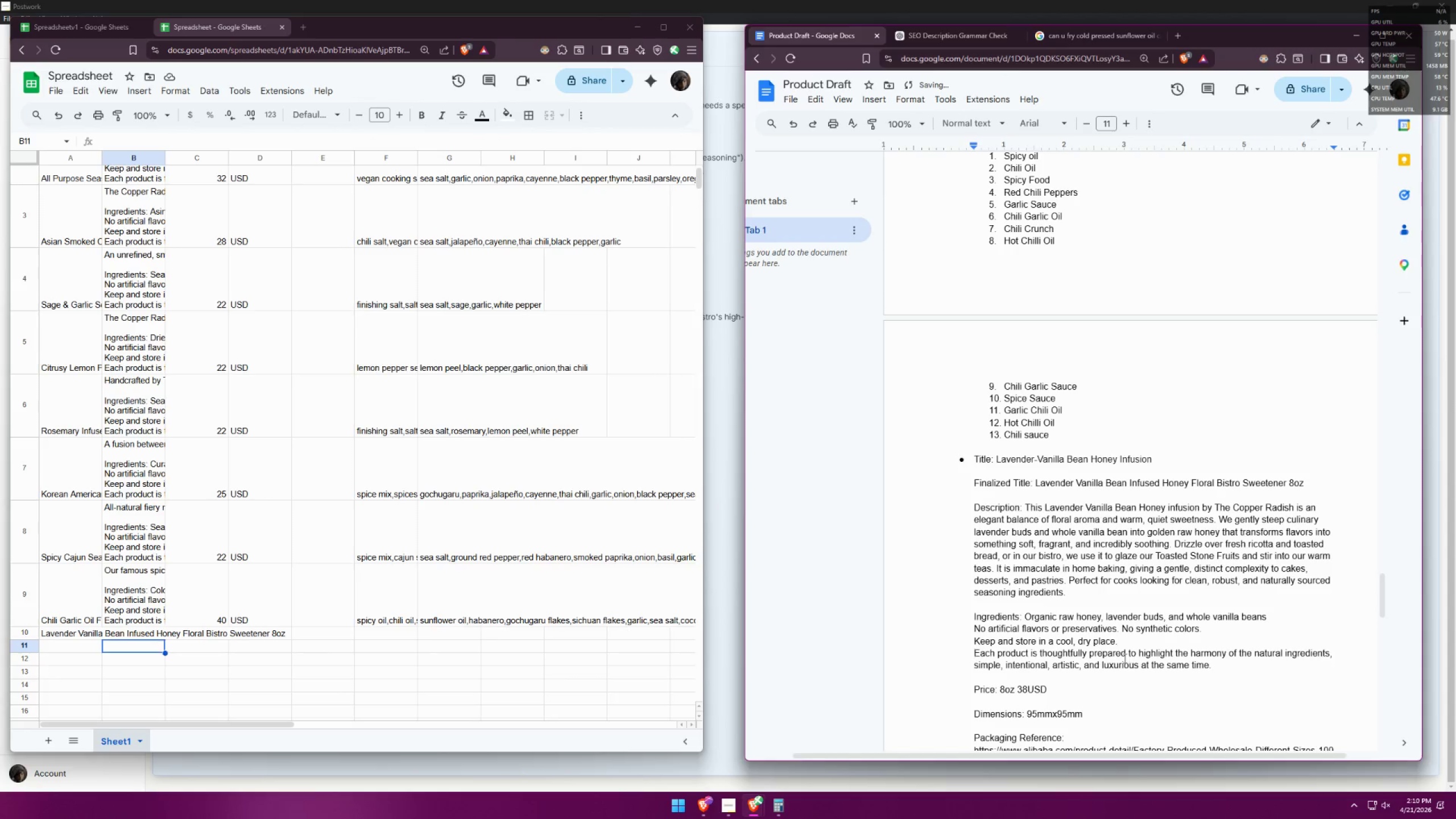 
scroll: coordinate [1097, 573], scroll_direction: up, amount: 7.0
 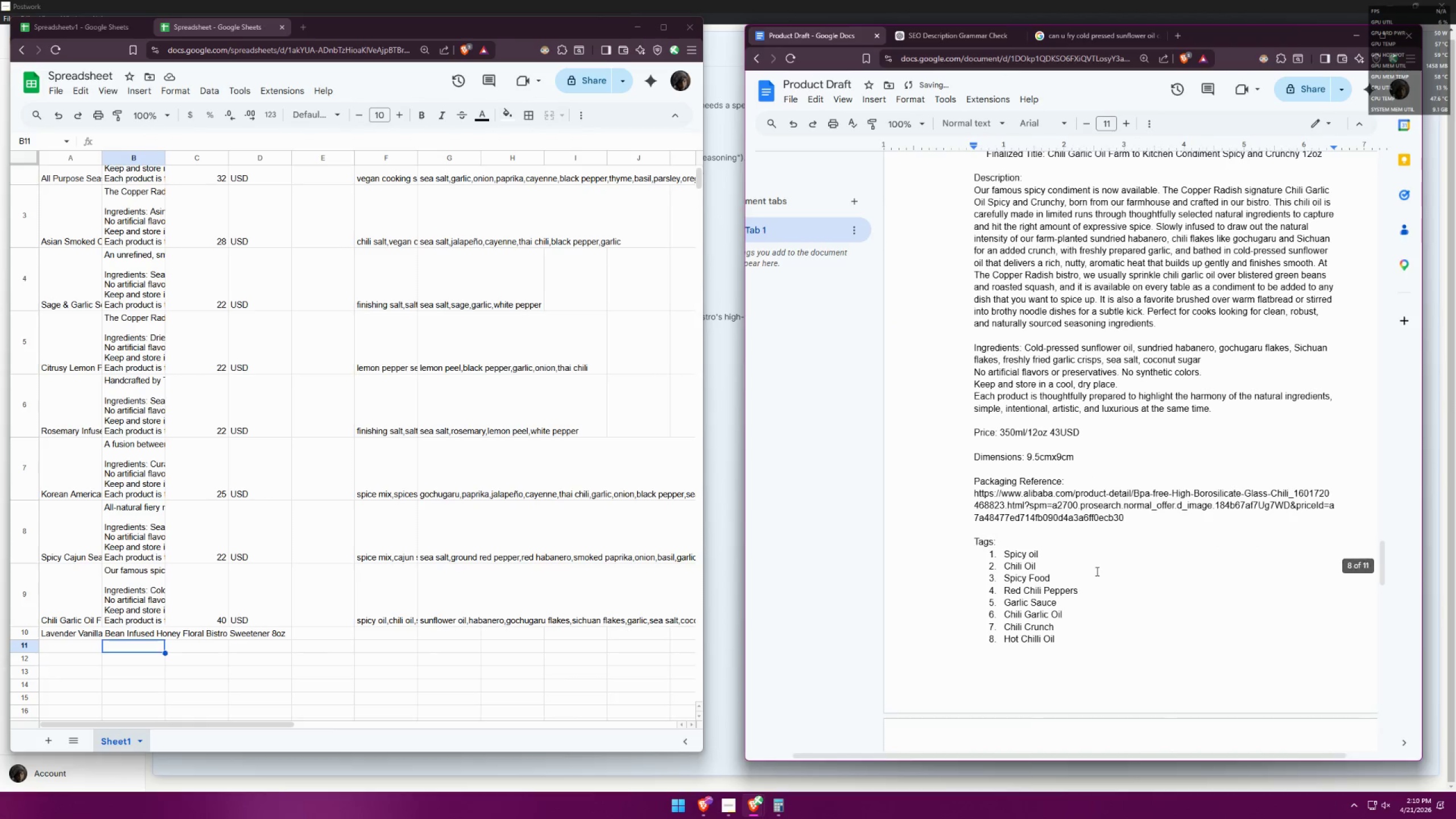 
scroll: coordinate [1101, 628], scroll_direction: down, amount: 7.0
 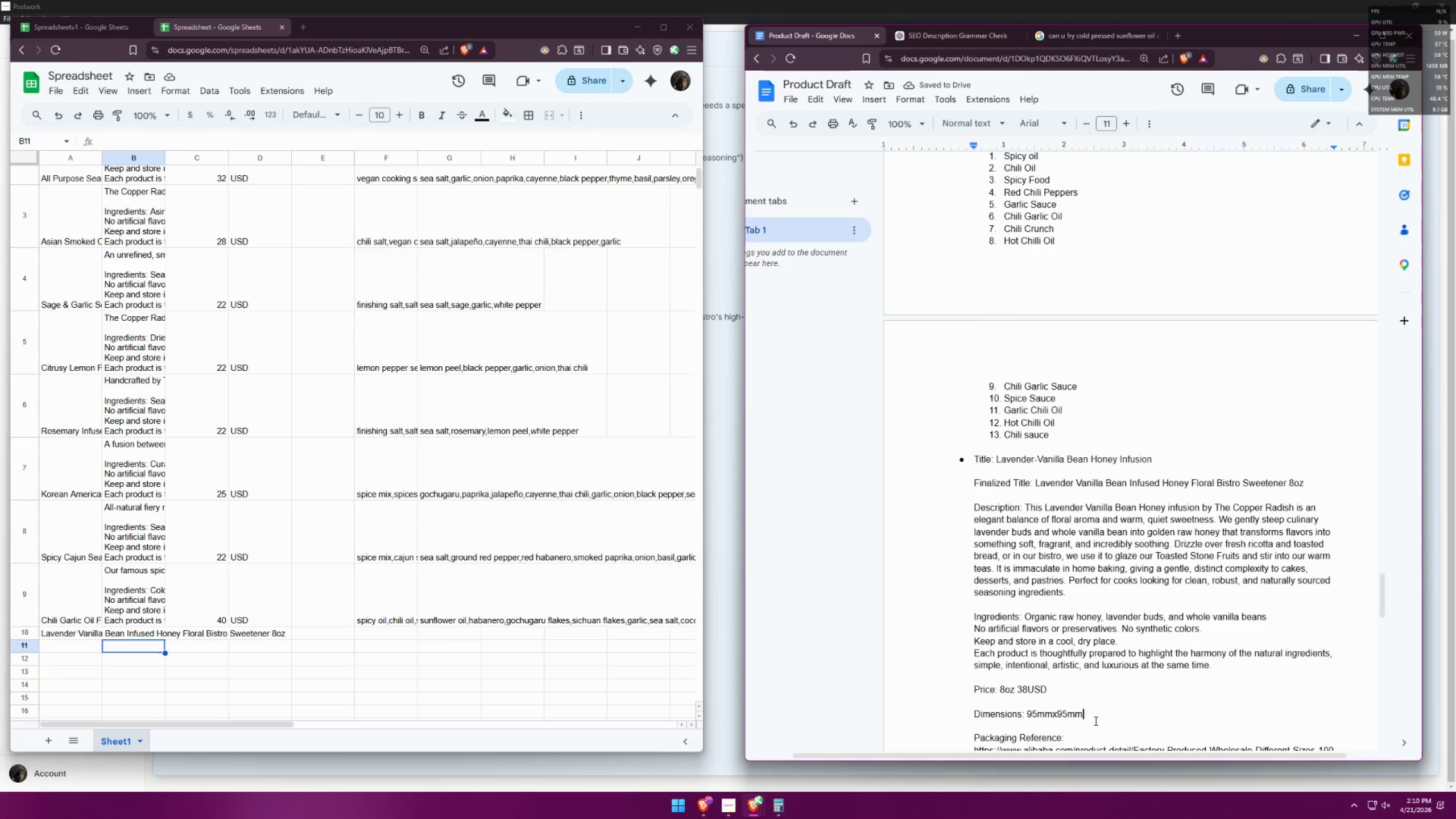 
double_click([1192, 684])
 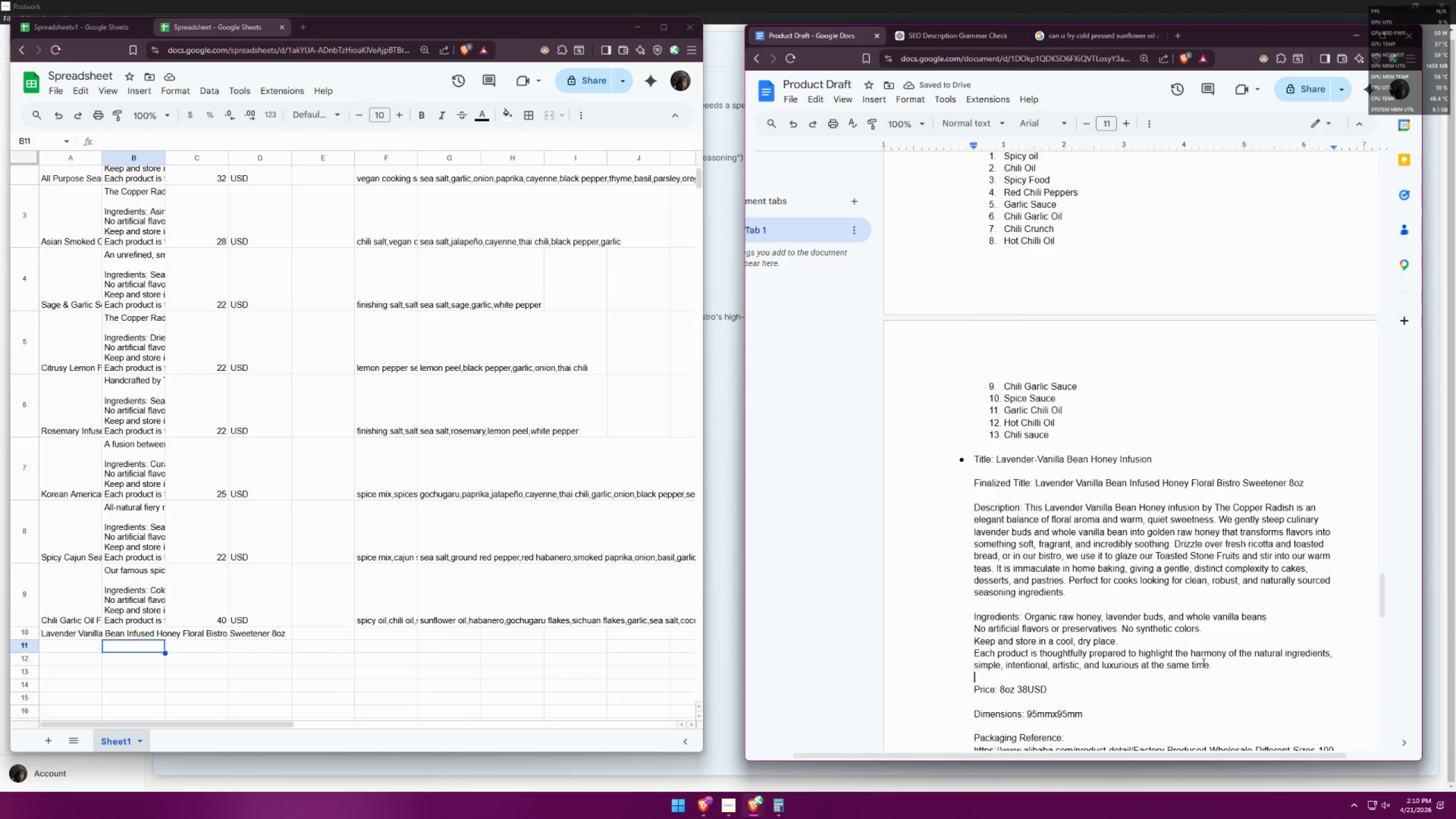 
left_click([1201, 652])
 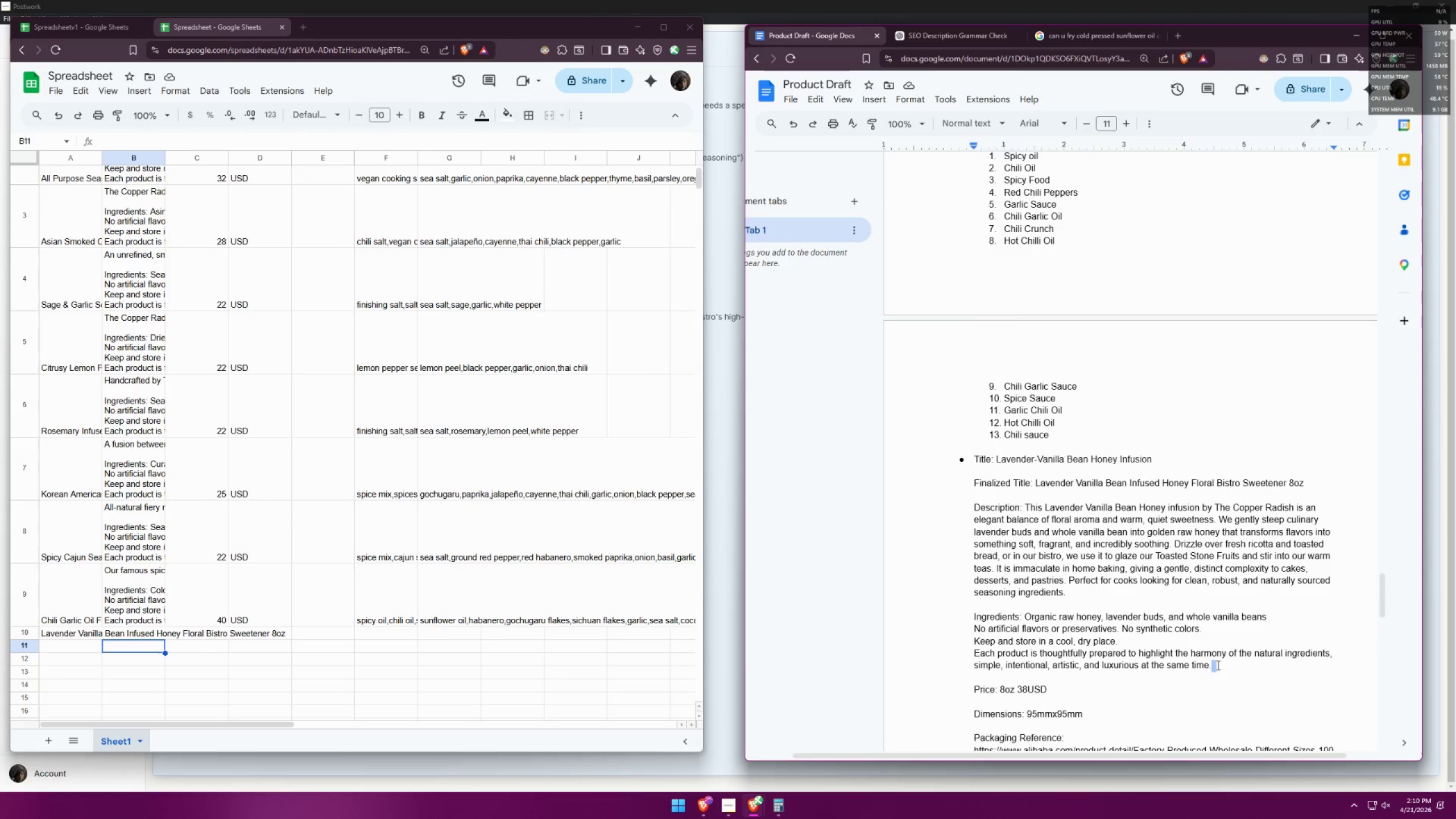 
double_click([1211, 666])
 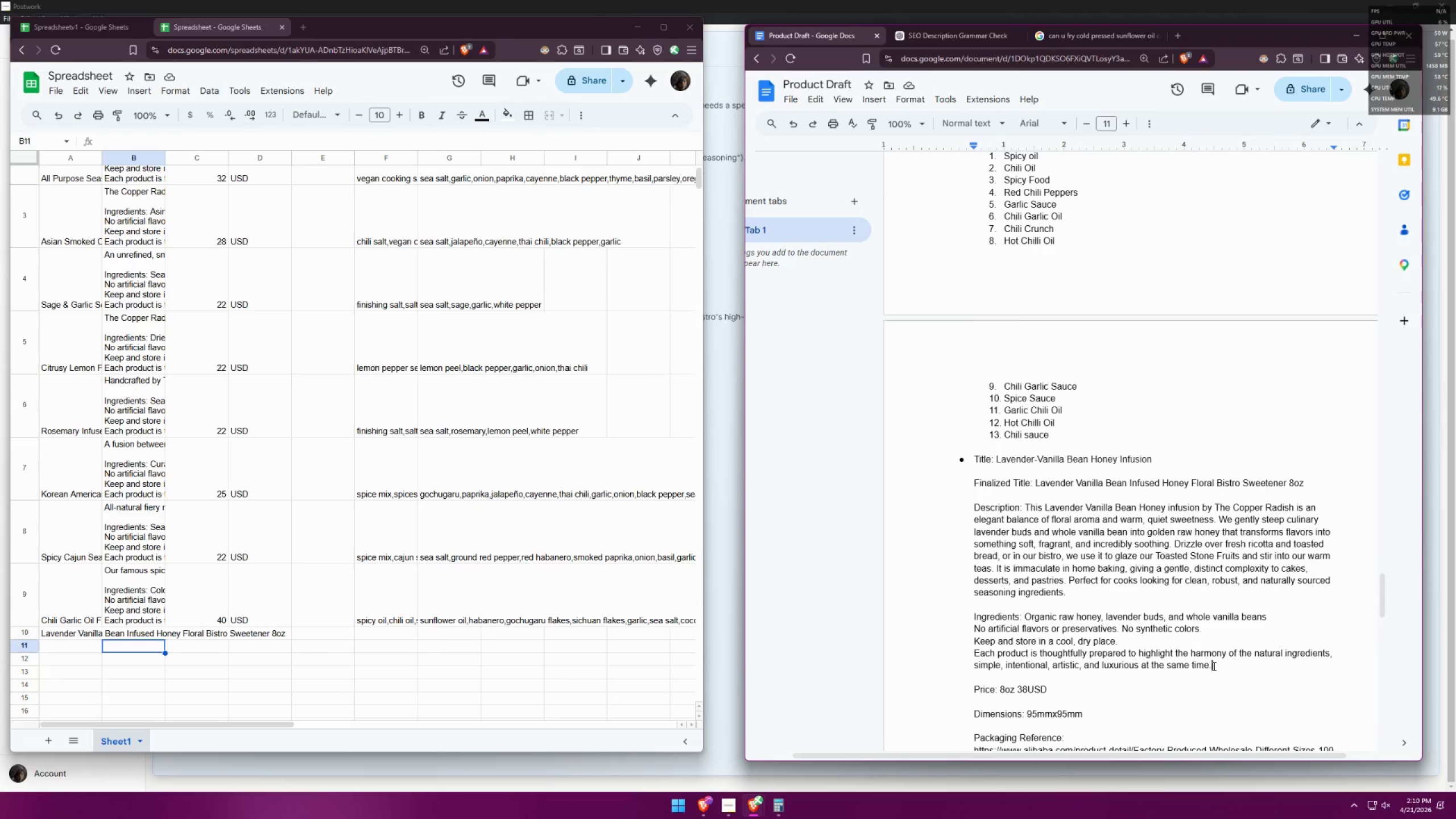 
left_click_drag(start_coordinate=[1213, 665], to_coordinate=[1027, 505])
 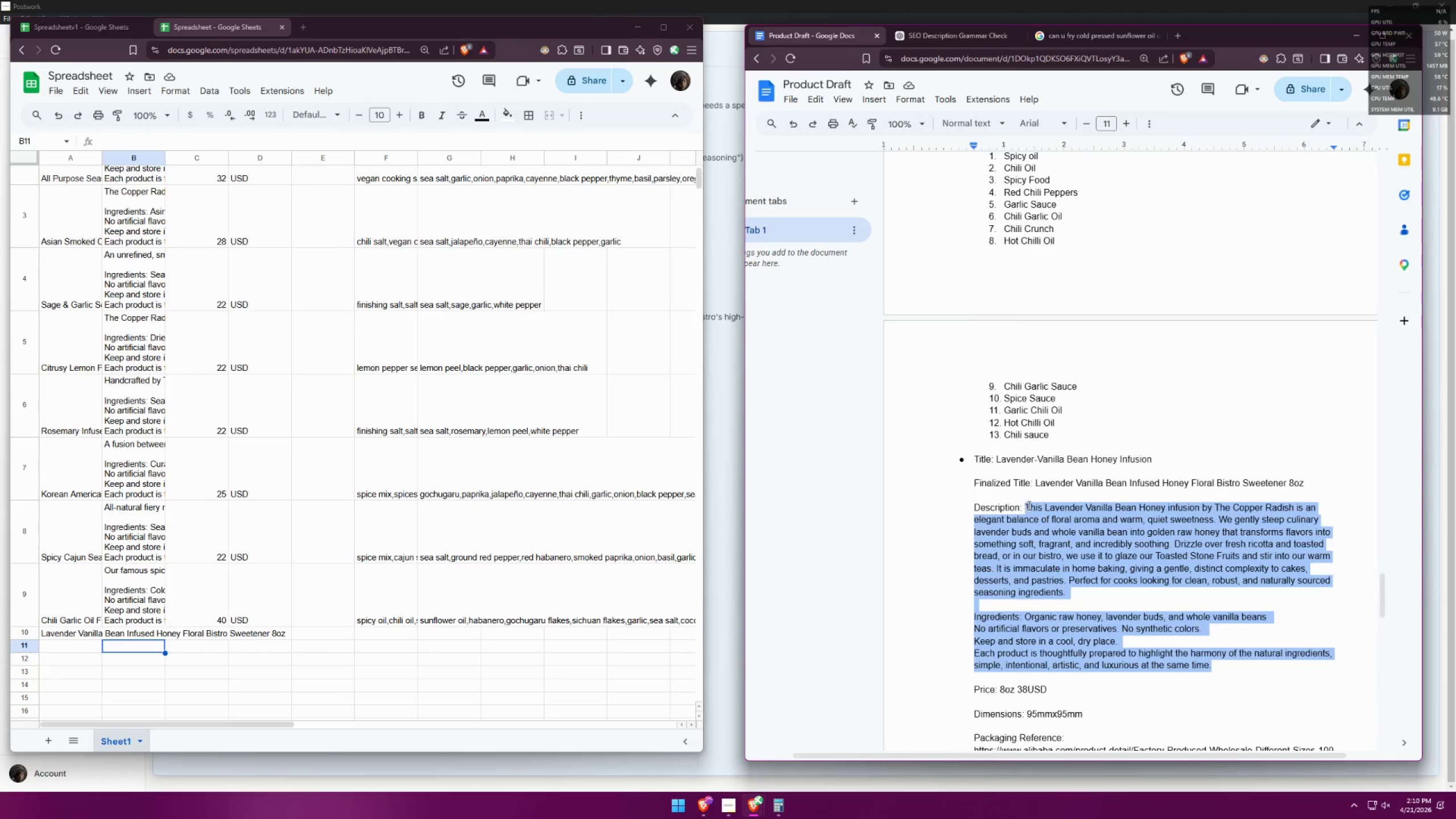 
key(Control+C)
 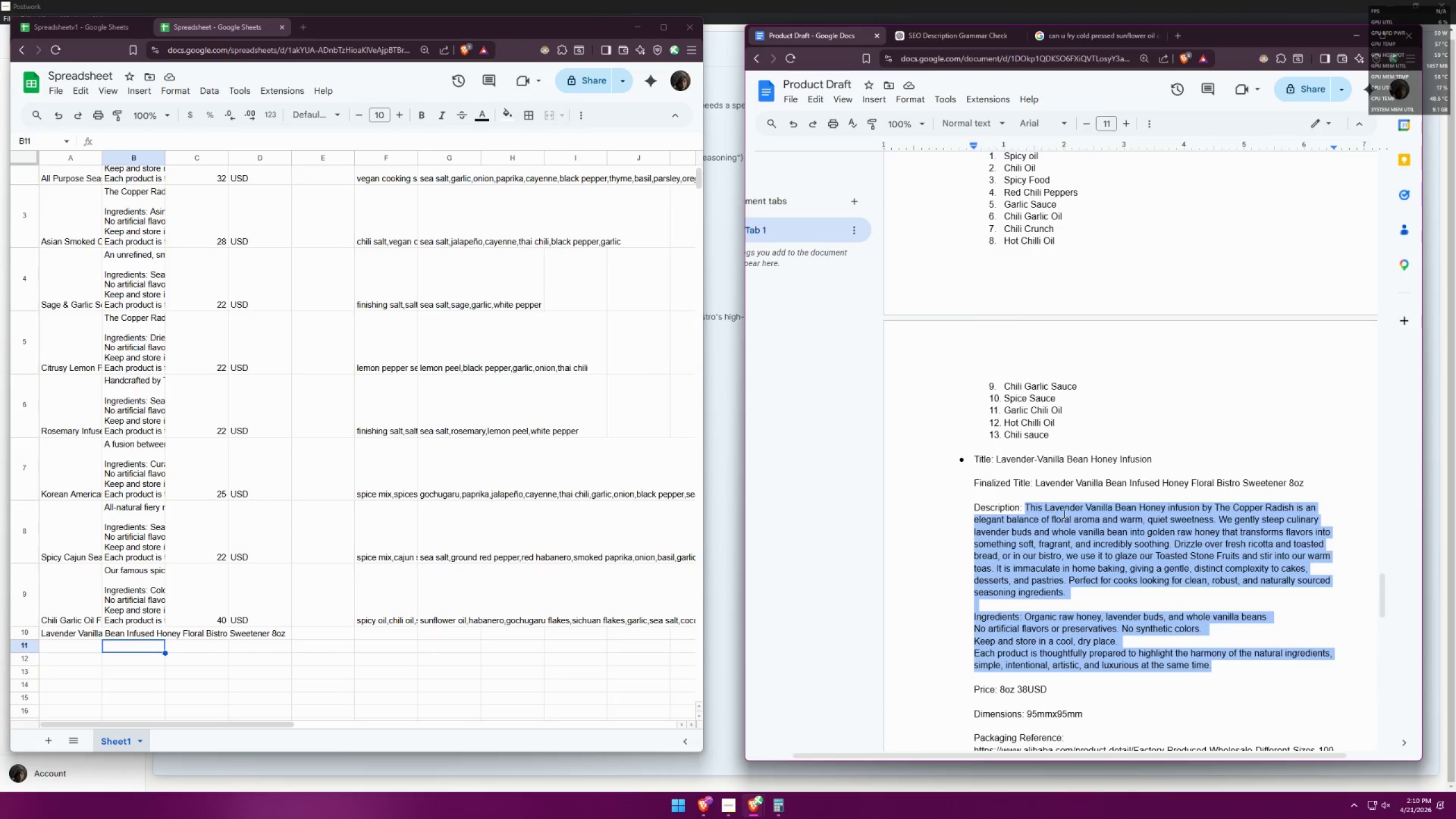 
key(Control+C)
 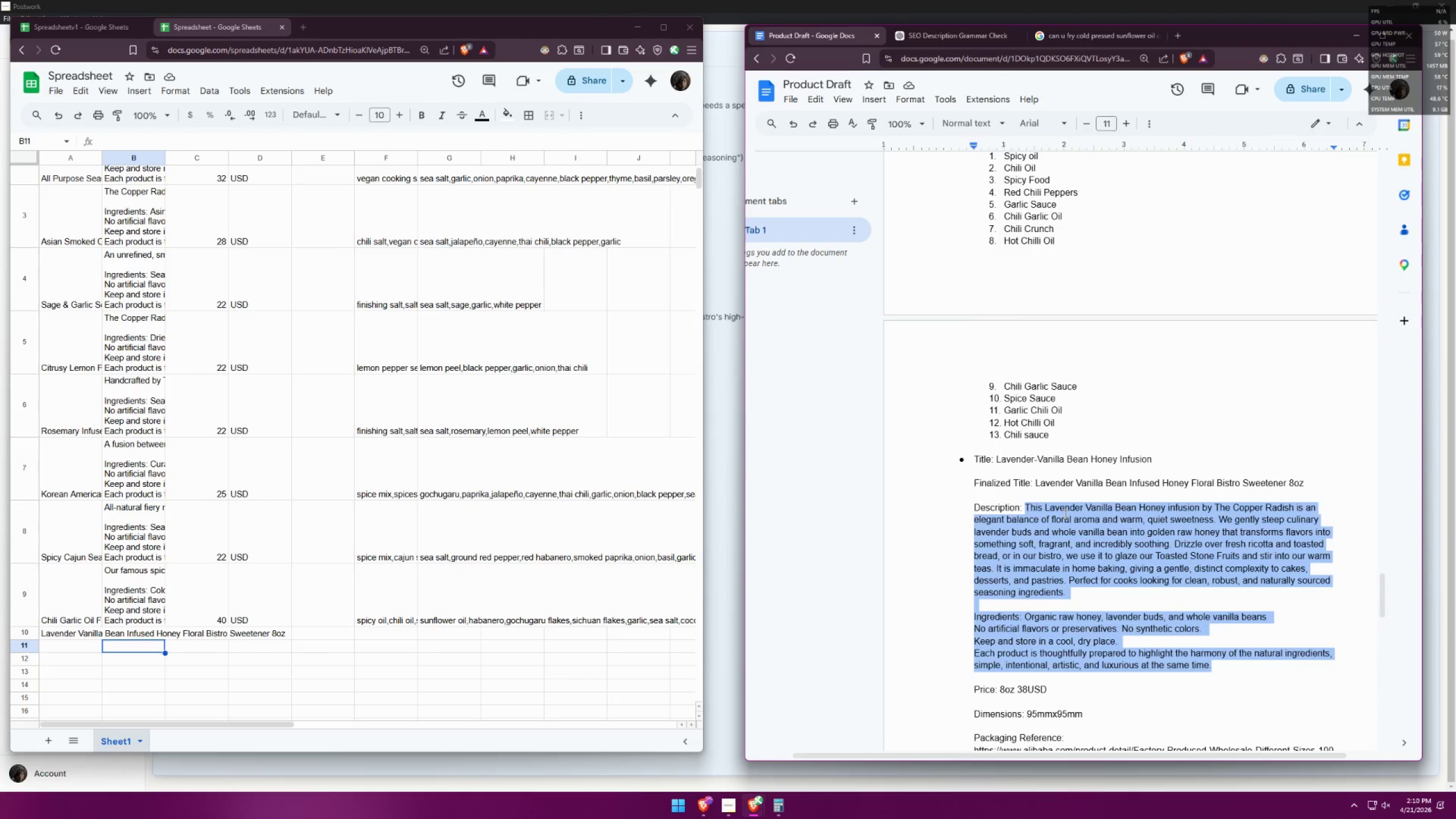 
key(Control+C)
 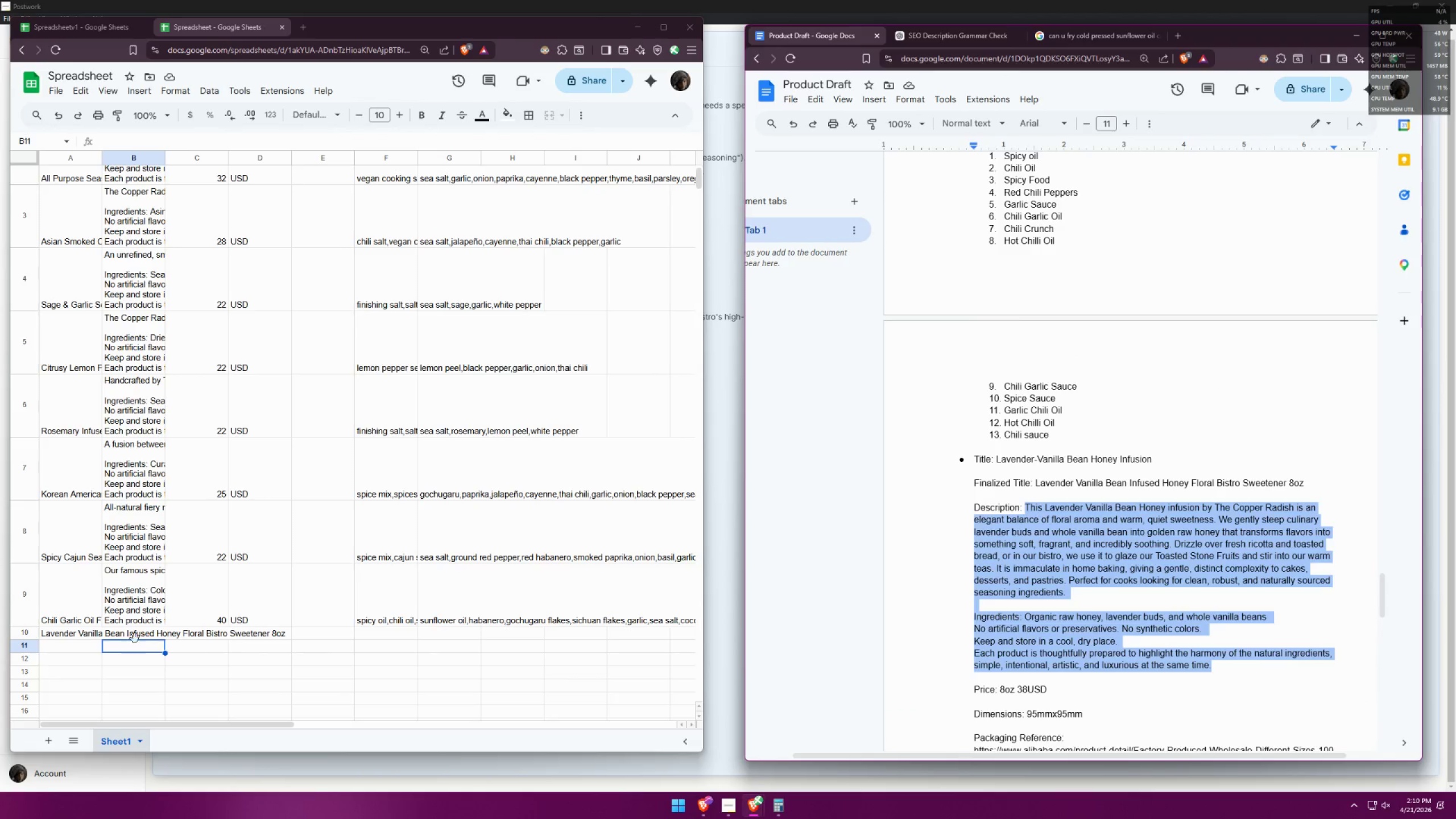 
double_click([136, 631])
 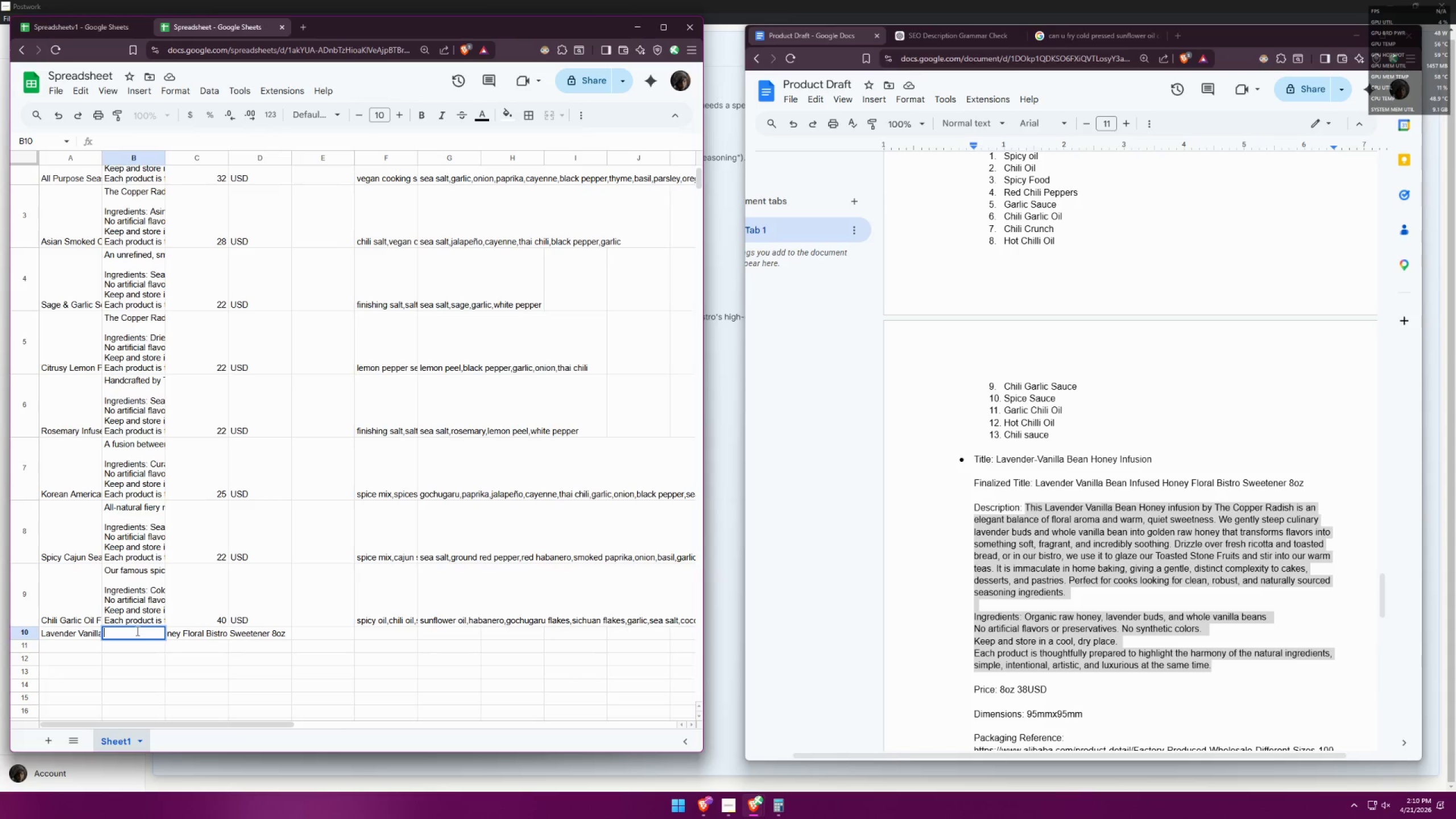 
key(Control+ControlLeft)
 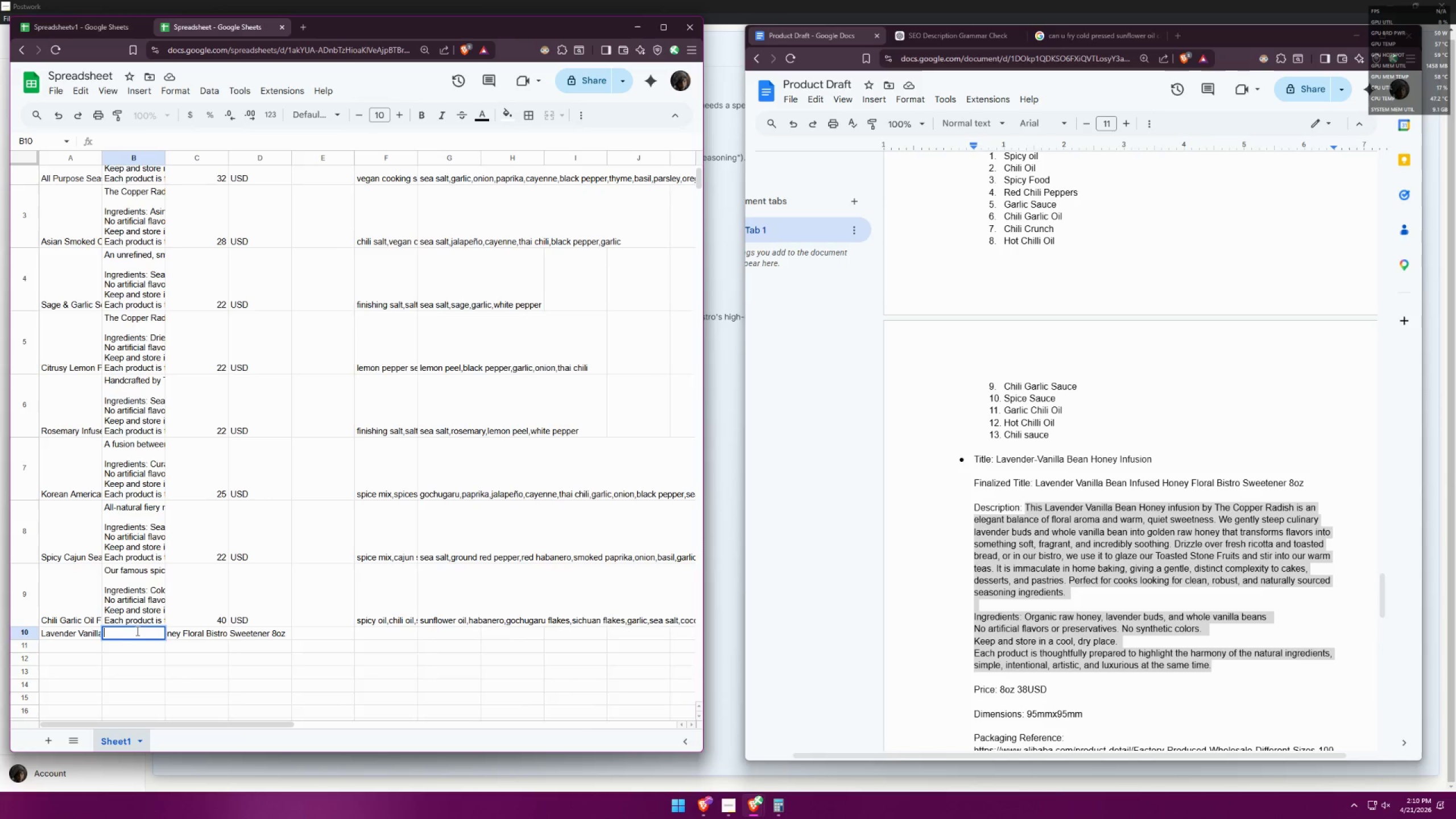 
key(Control+V)
 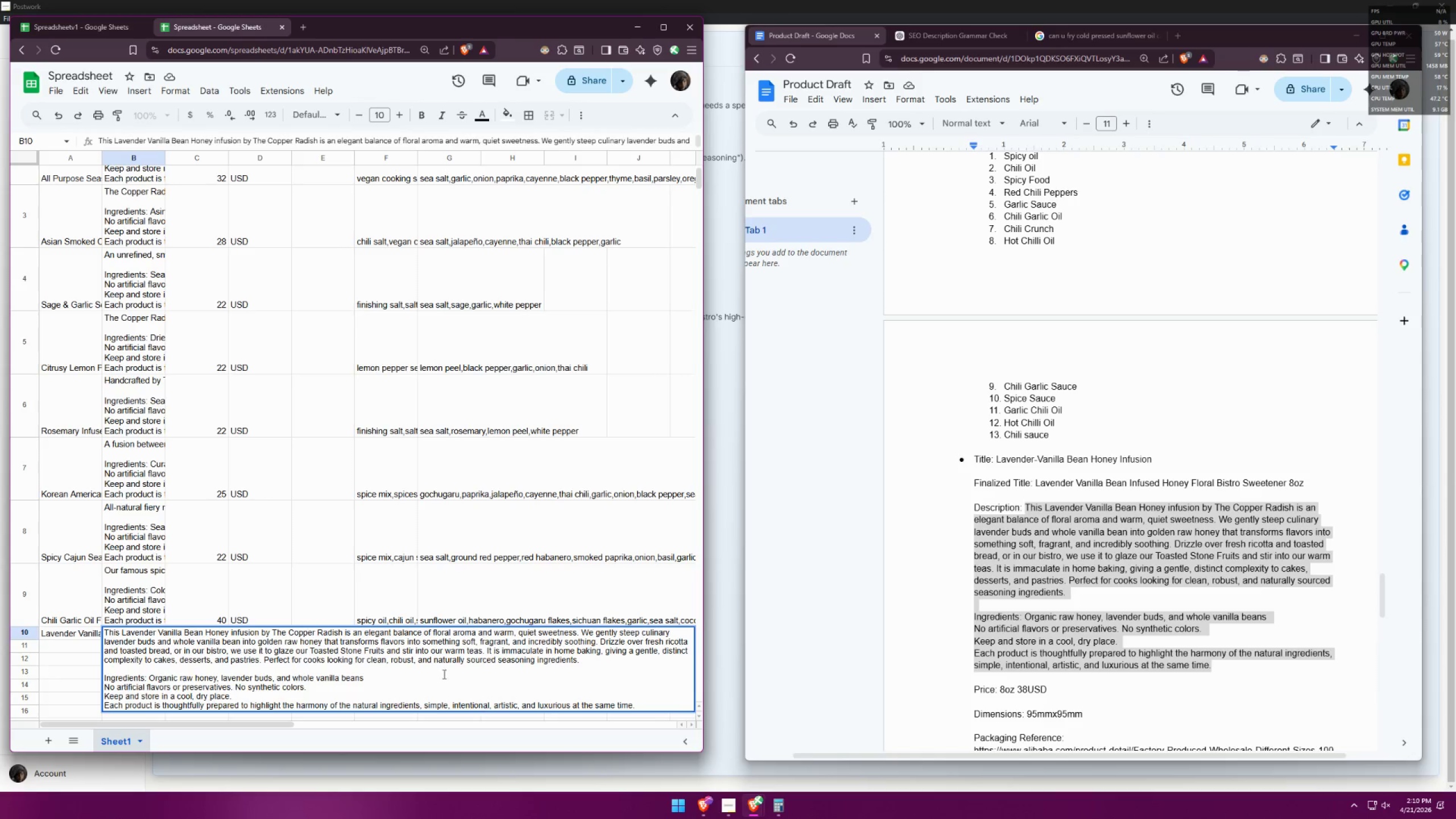 
left_click([264, 588])
 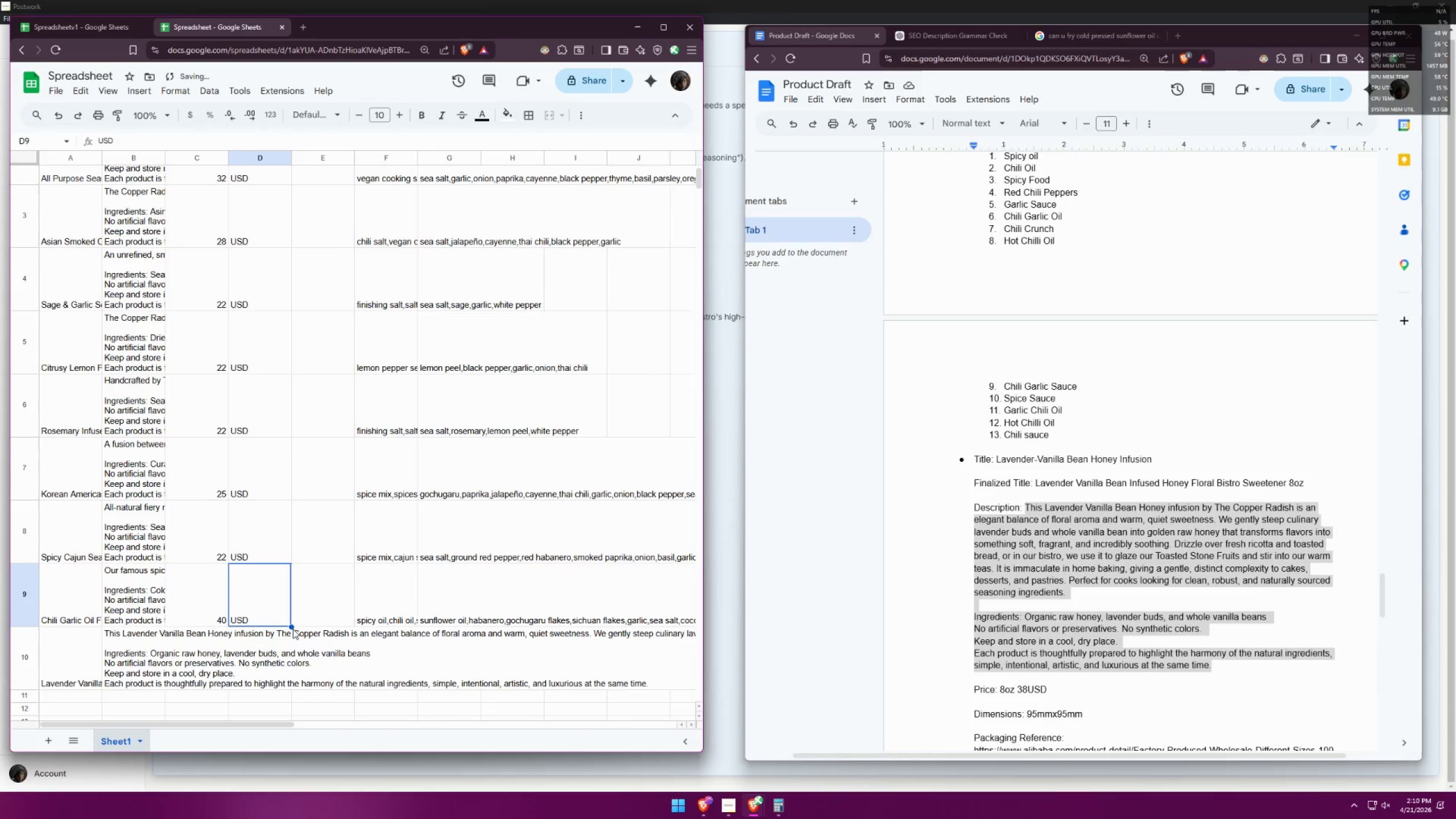 
left_click_drag(start_coordinate=[292, 628], to_coordinate=[286, 645])
 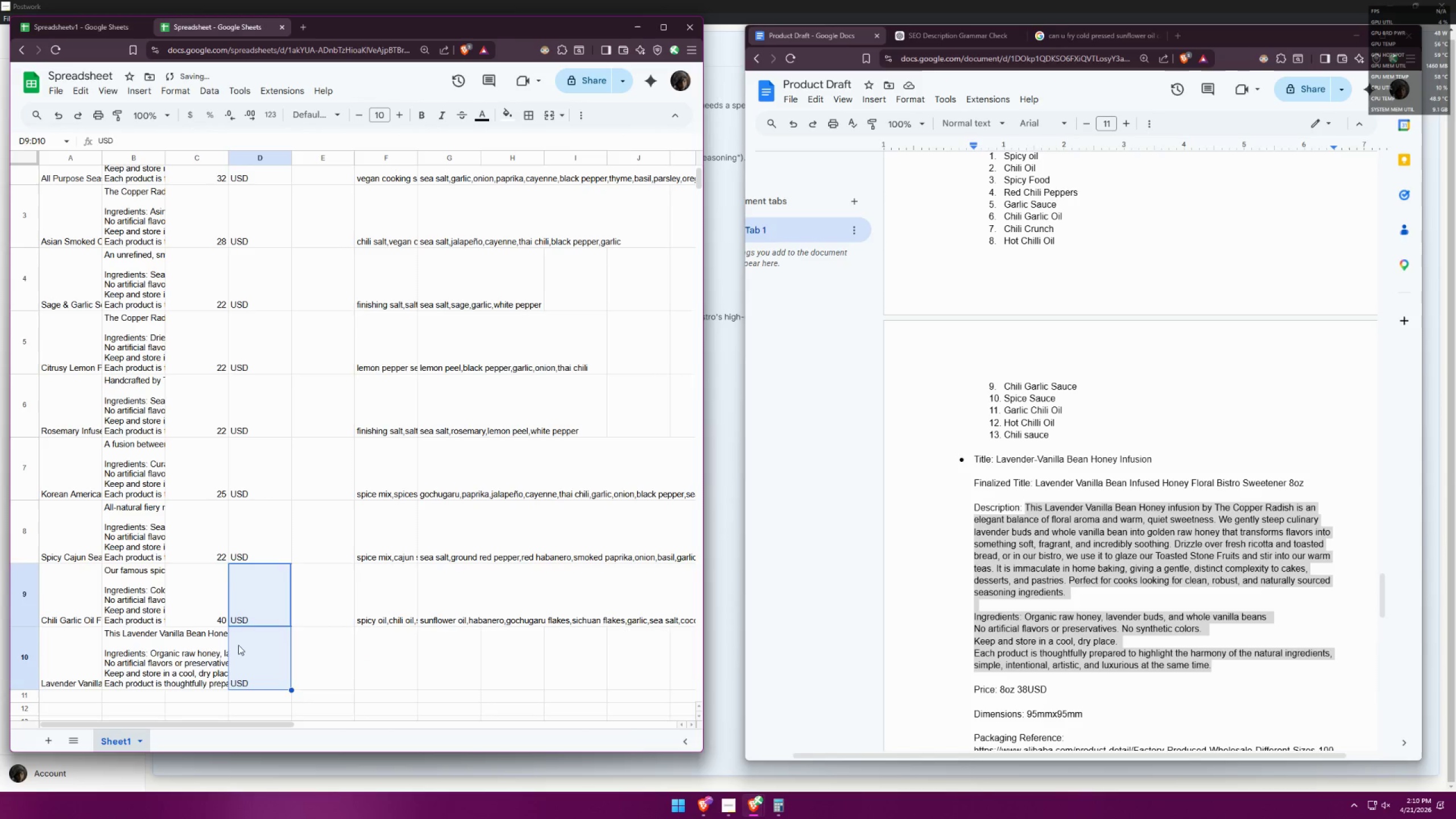 
left_click([206, 644])
 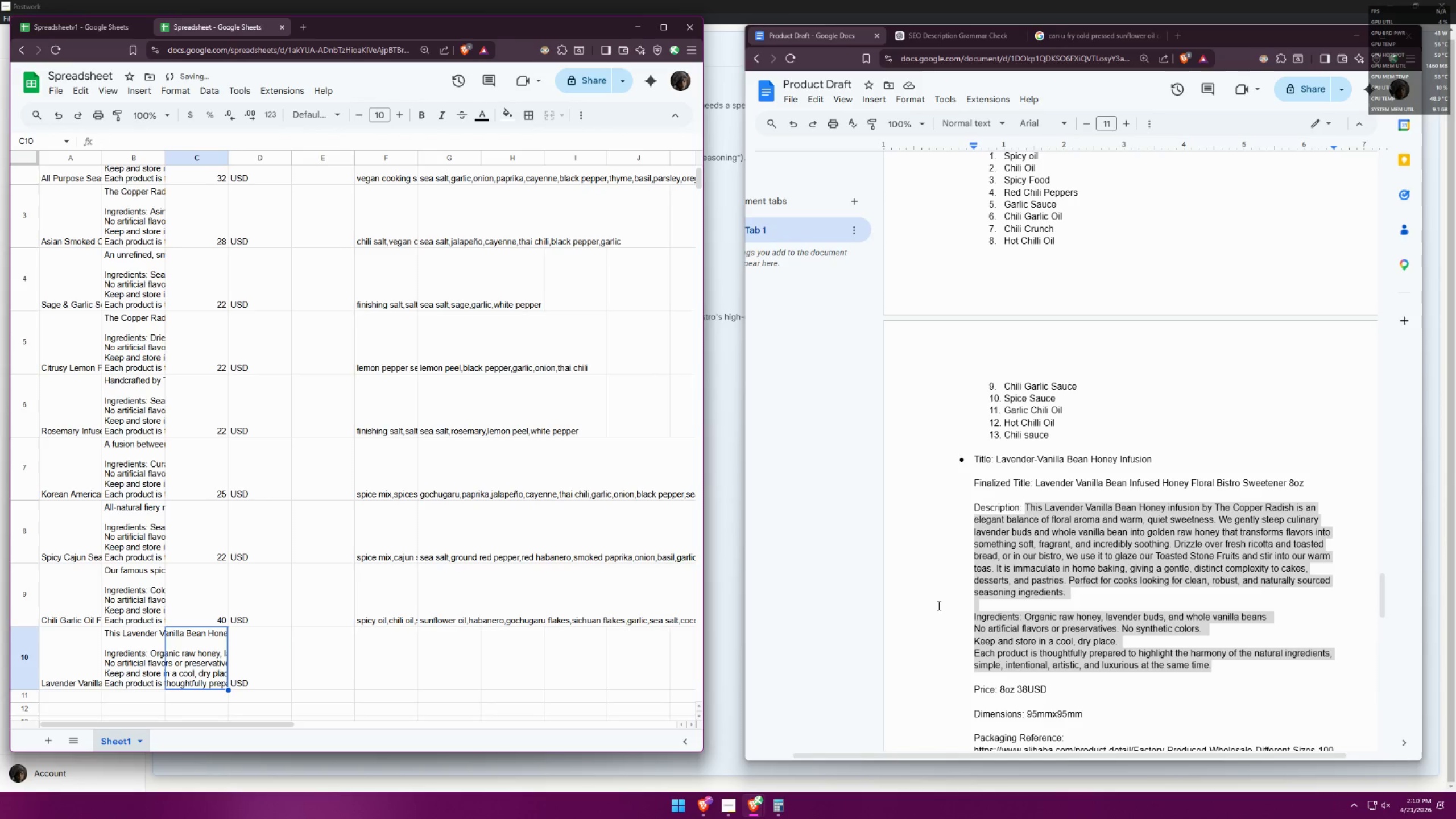 
scroll: coordinate [1022, 584], scroll_direction: down, amount: 1.0
 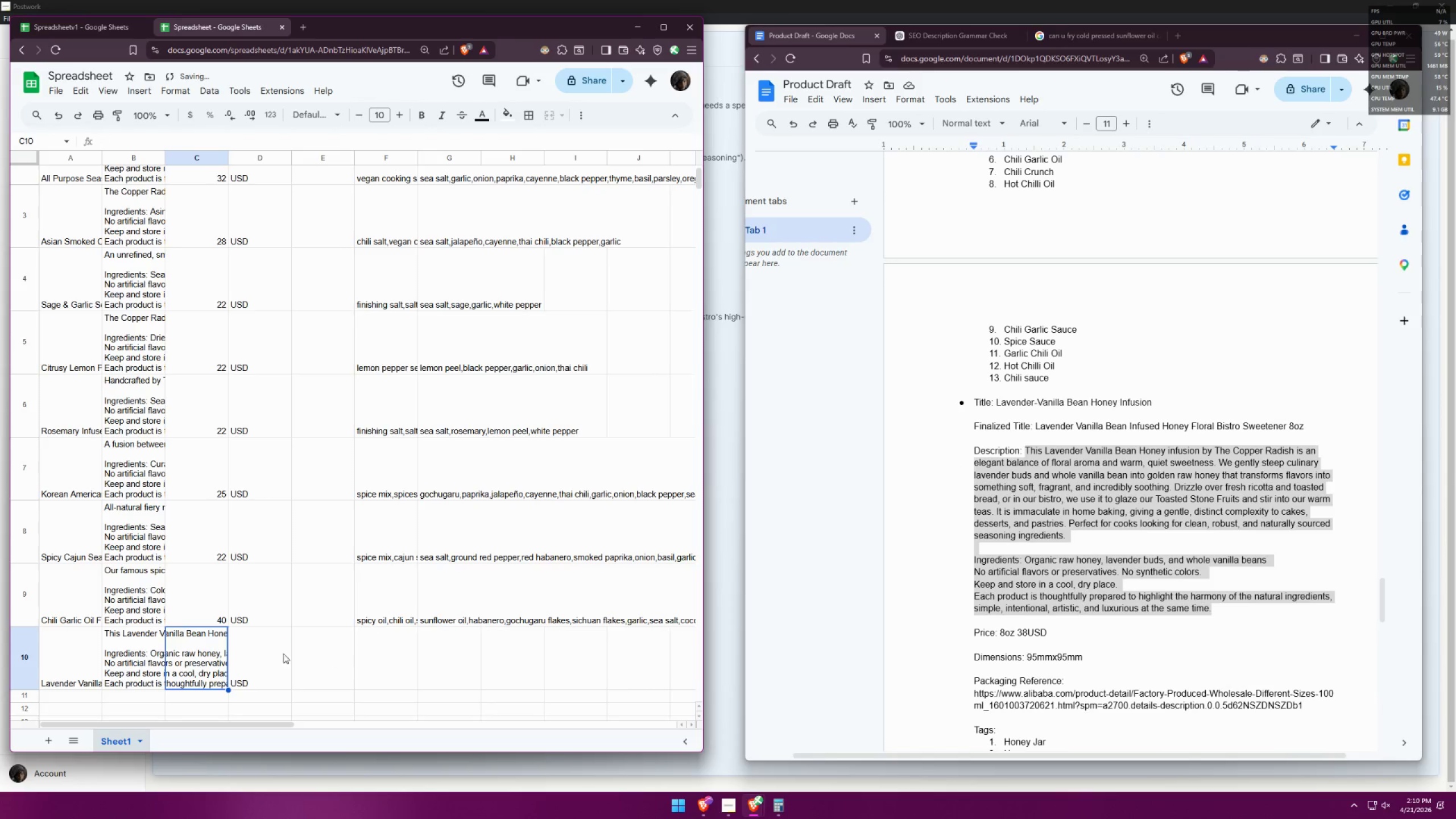 
double_click([188, 663])
 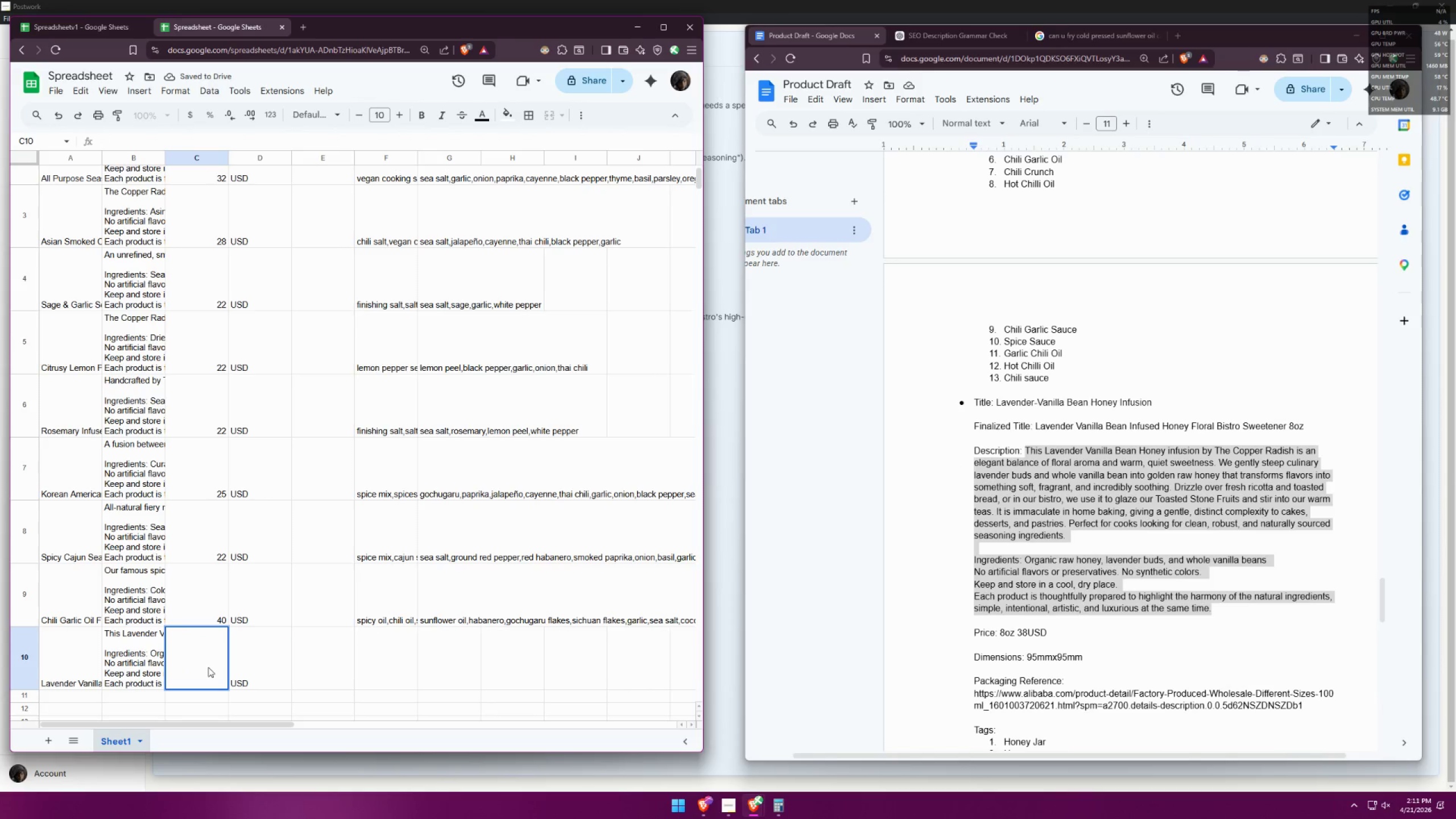 
type(38)
 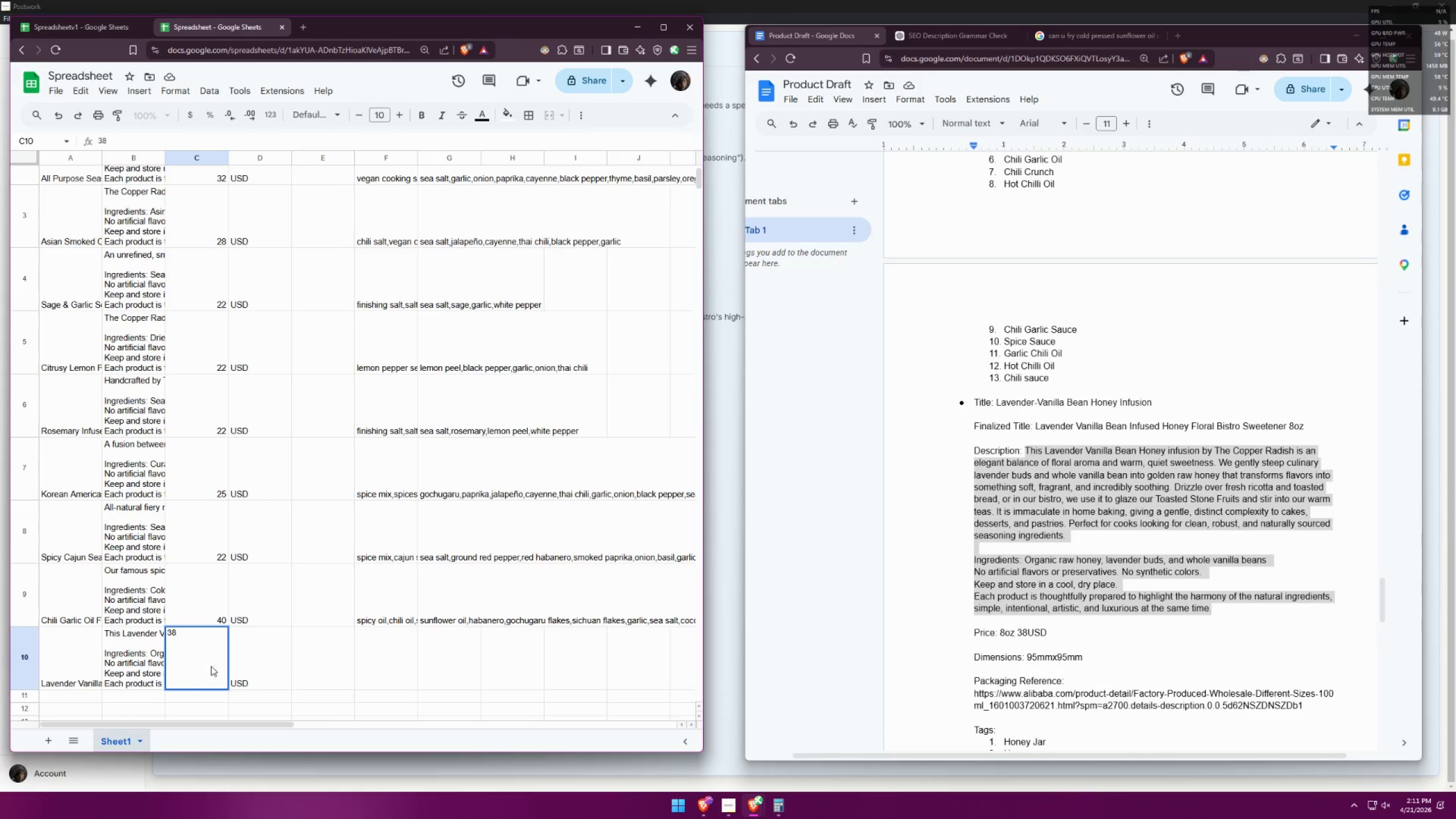 
left_click([349, 665])
 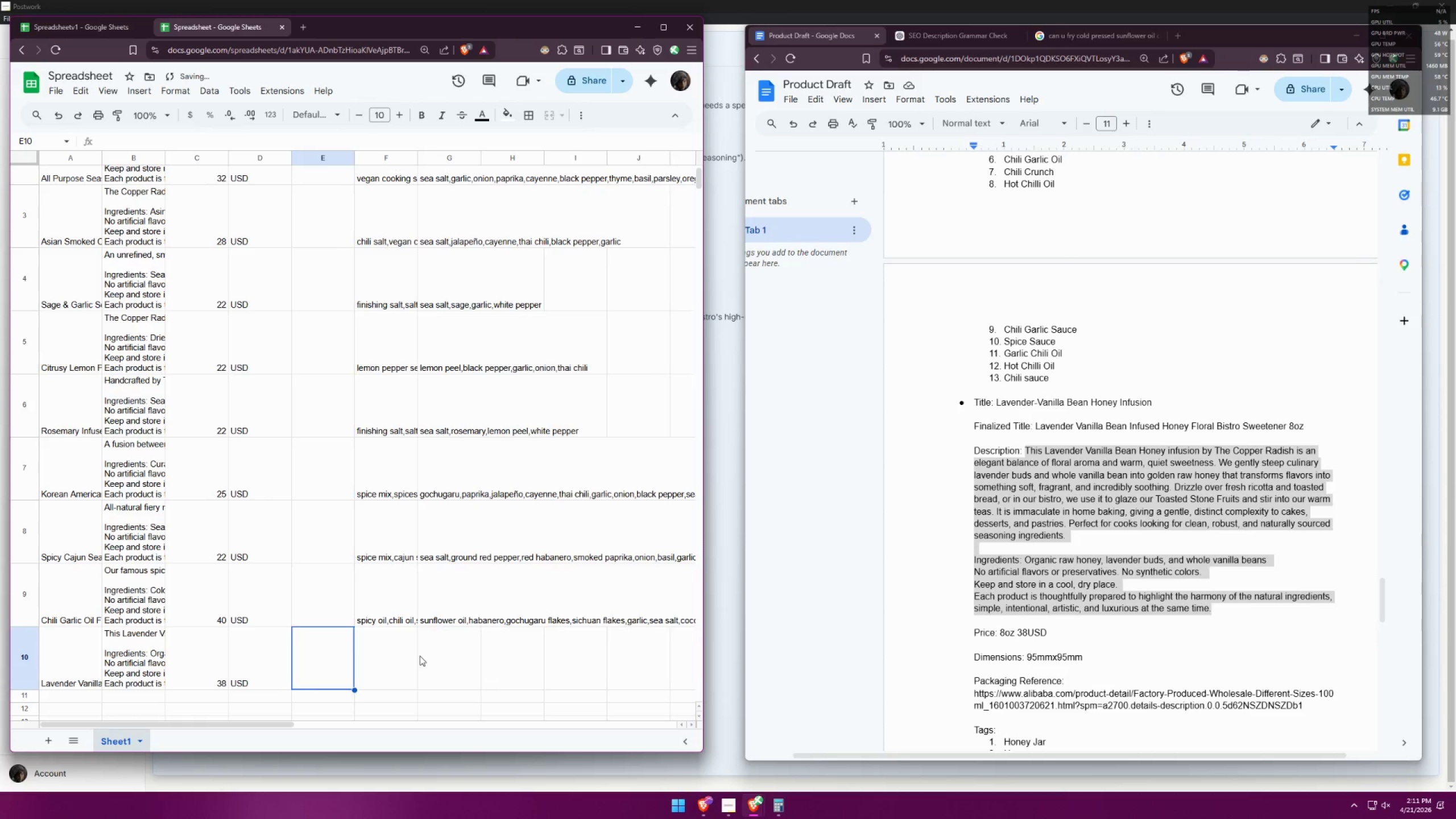 
double_click([386, 659])
 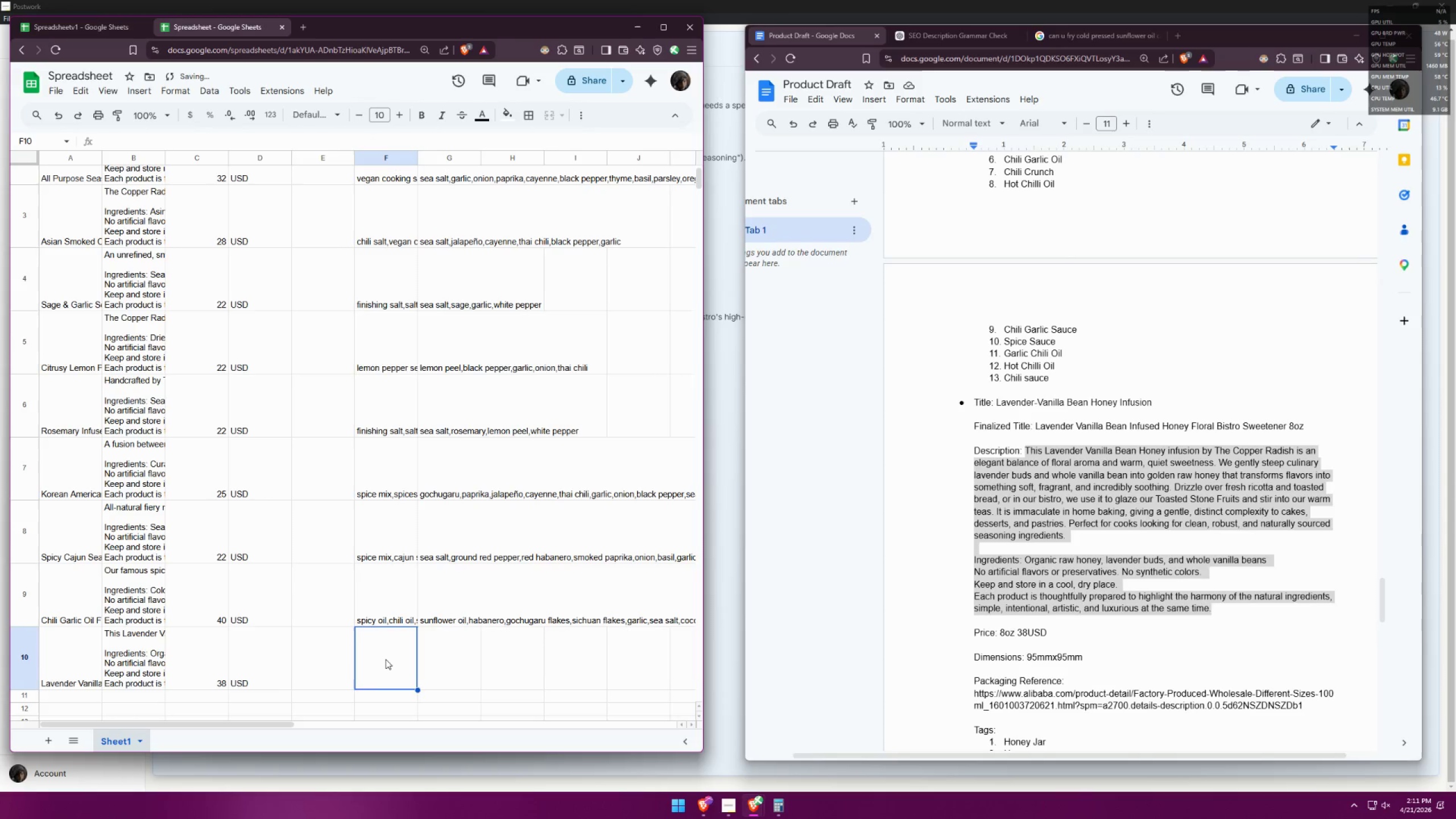 
triple_click([386, 659])
 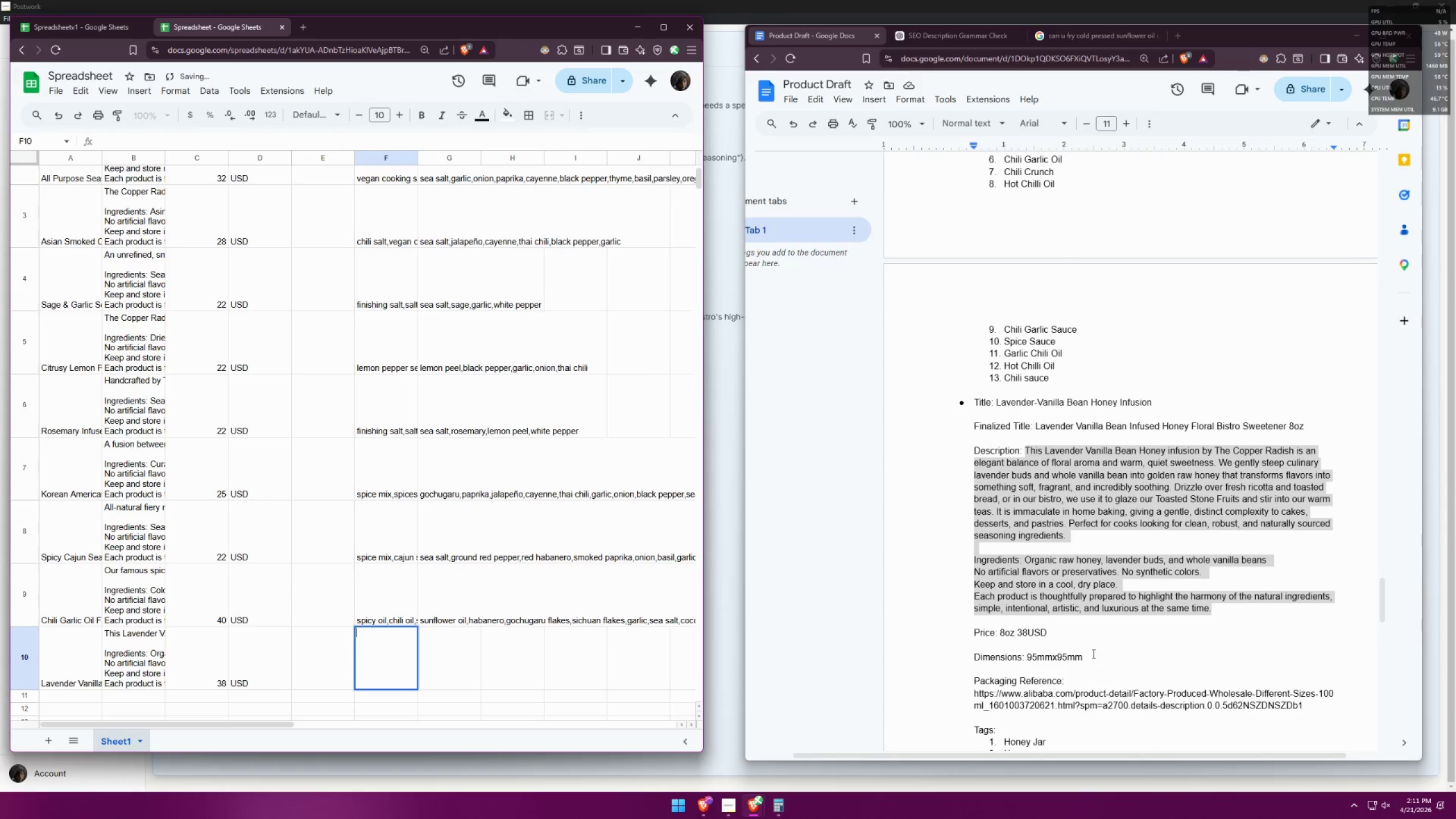 
scroll: coordinate [1141, 594], scroll_direction: down, amount: 7.0
 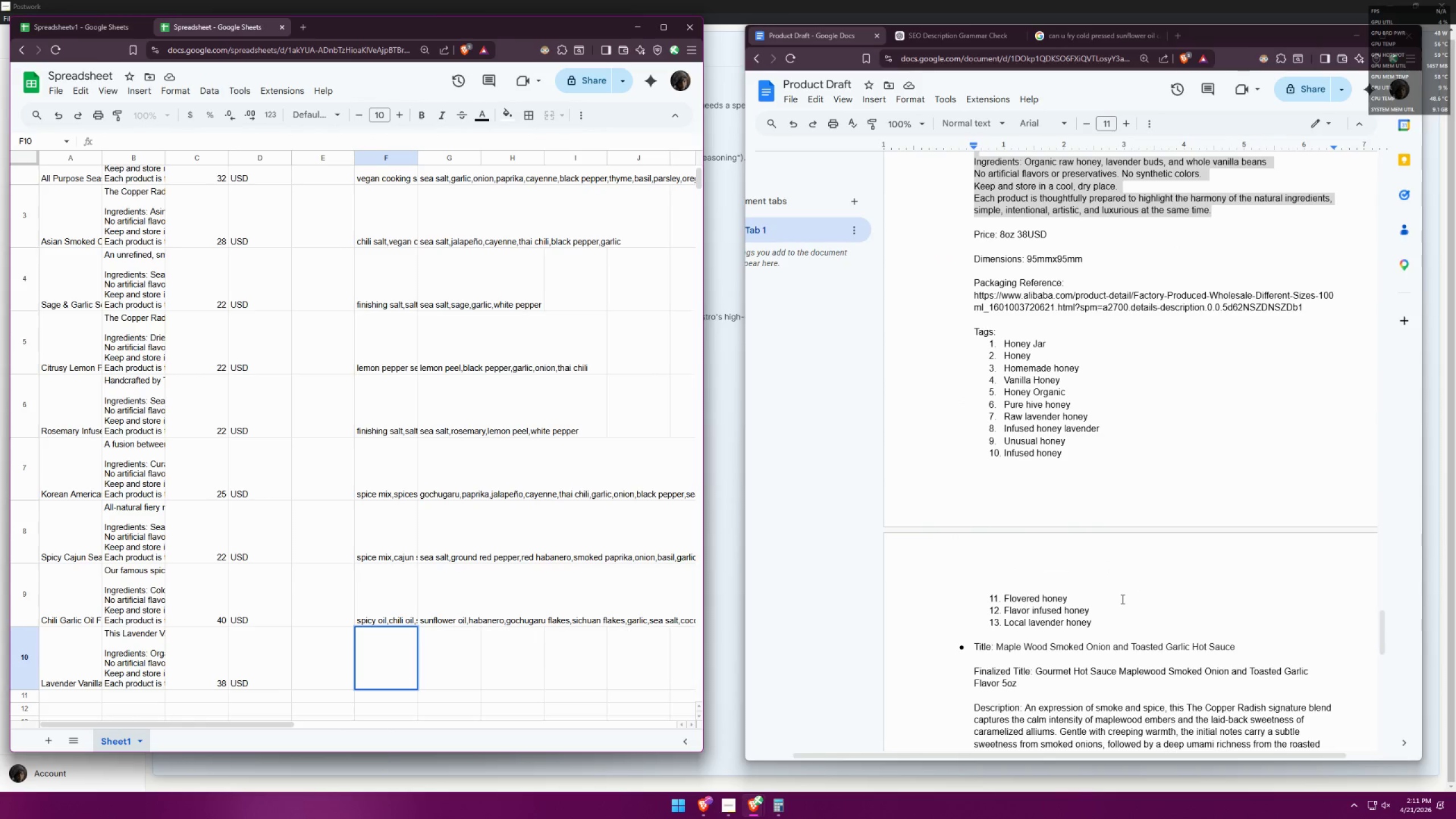 
wait(5.74)
 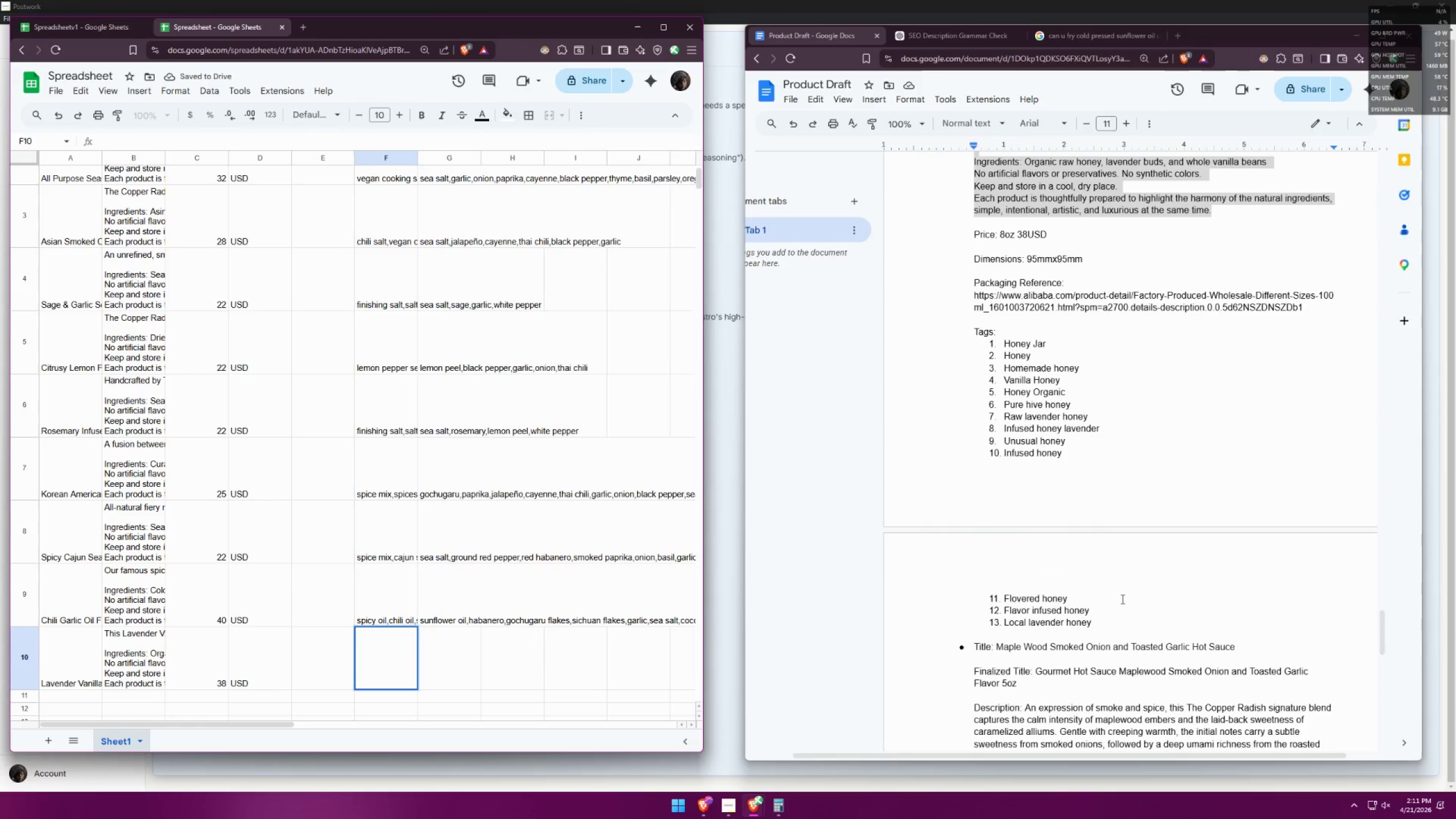 
type(honey)
 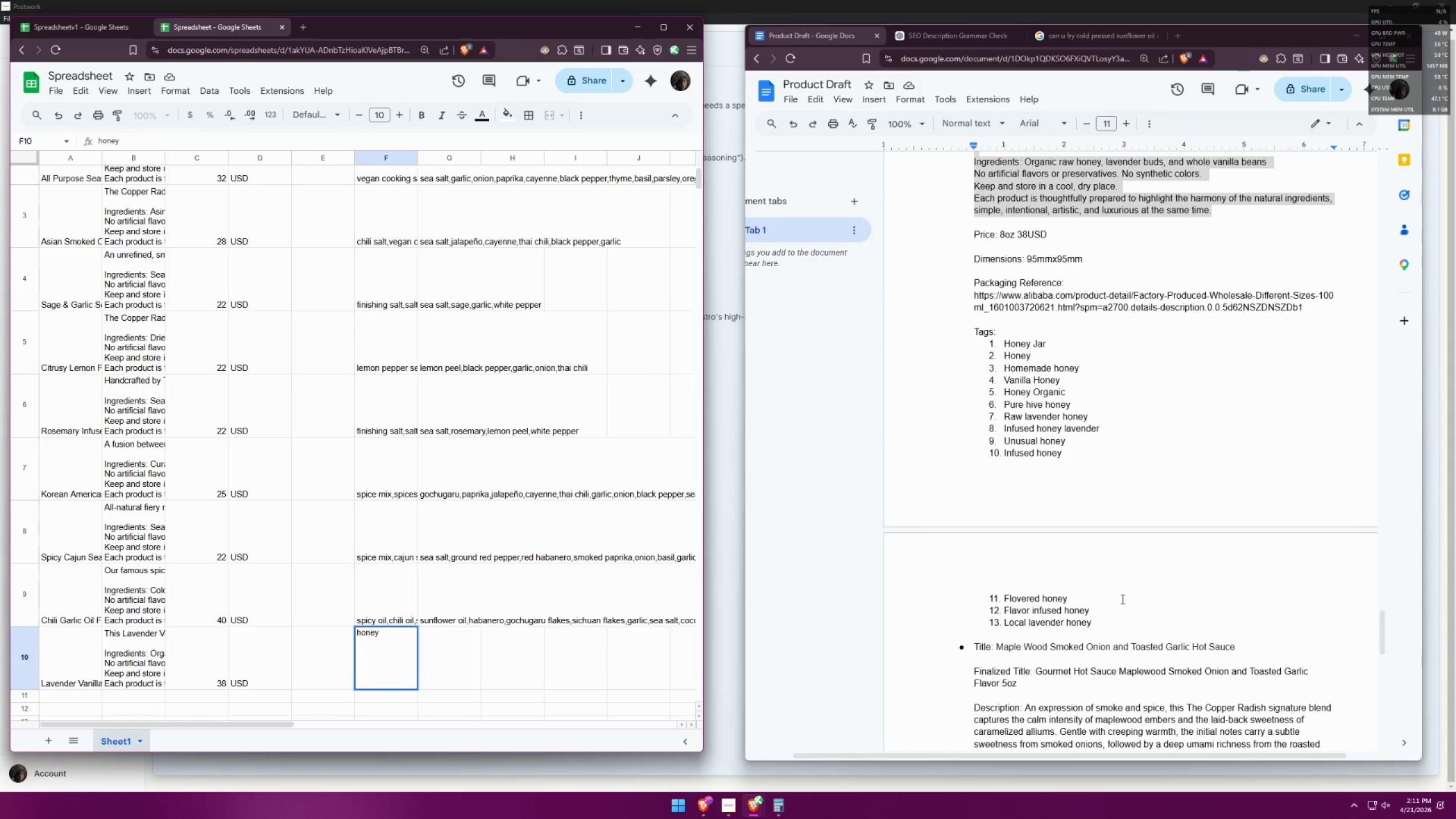 
type( jar,honey,homemade honey,vanilla honey,honey organic,pure hive honey,raw lavender honey,)
 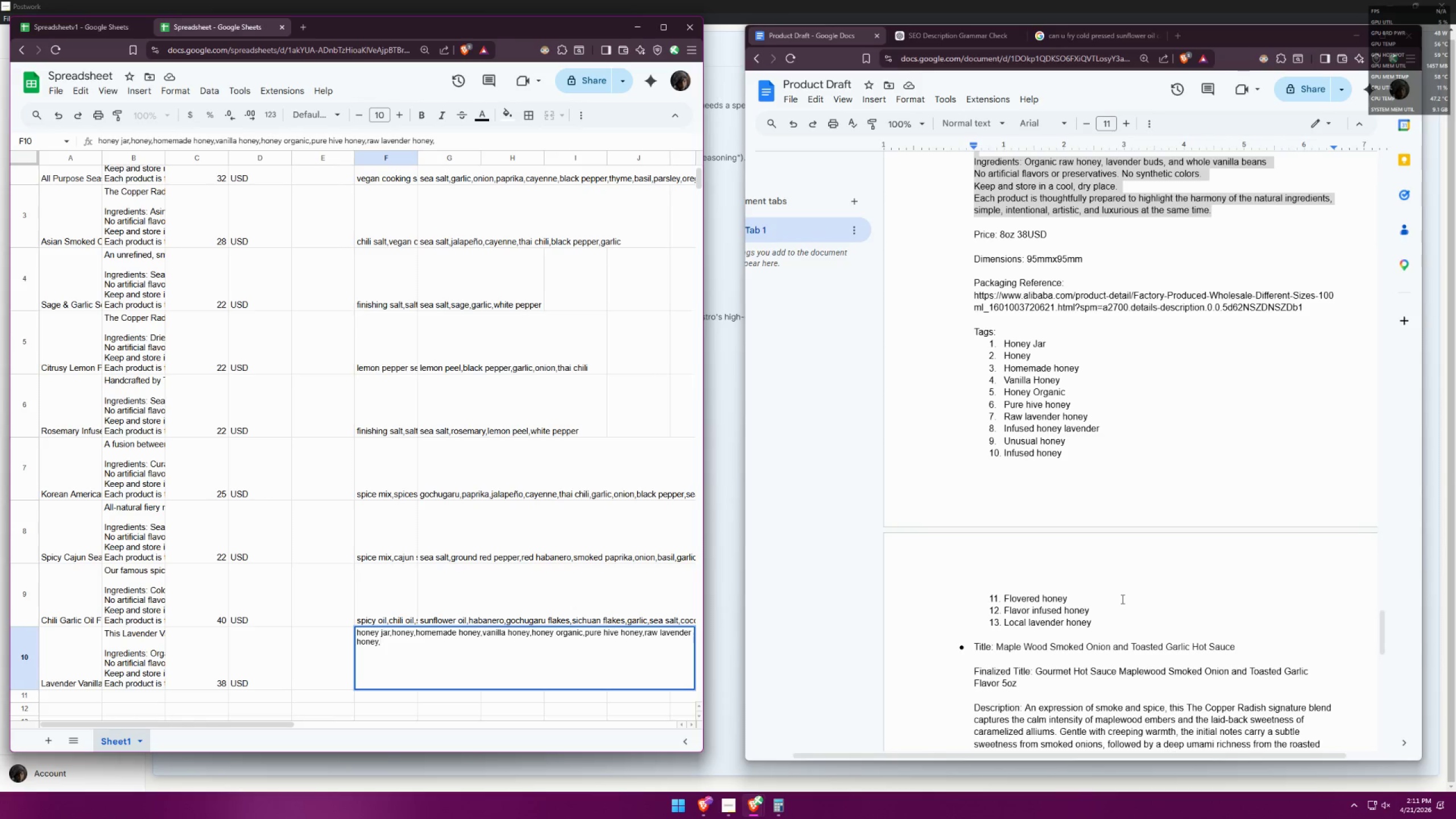 
type(infused honey lavender,unsu)
key(Backspace)
key(Backspace)
key(Backspace)
type(nusual honey,infused honey,flavored go)
key(Backspace)
key(Backspace)
type(honey,flavor infused honey,local lavend)
key(Backspace)
key(Backspace)
type(nder honey)
 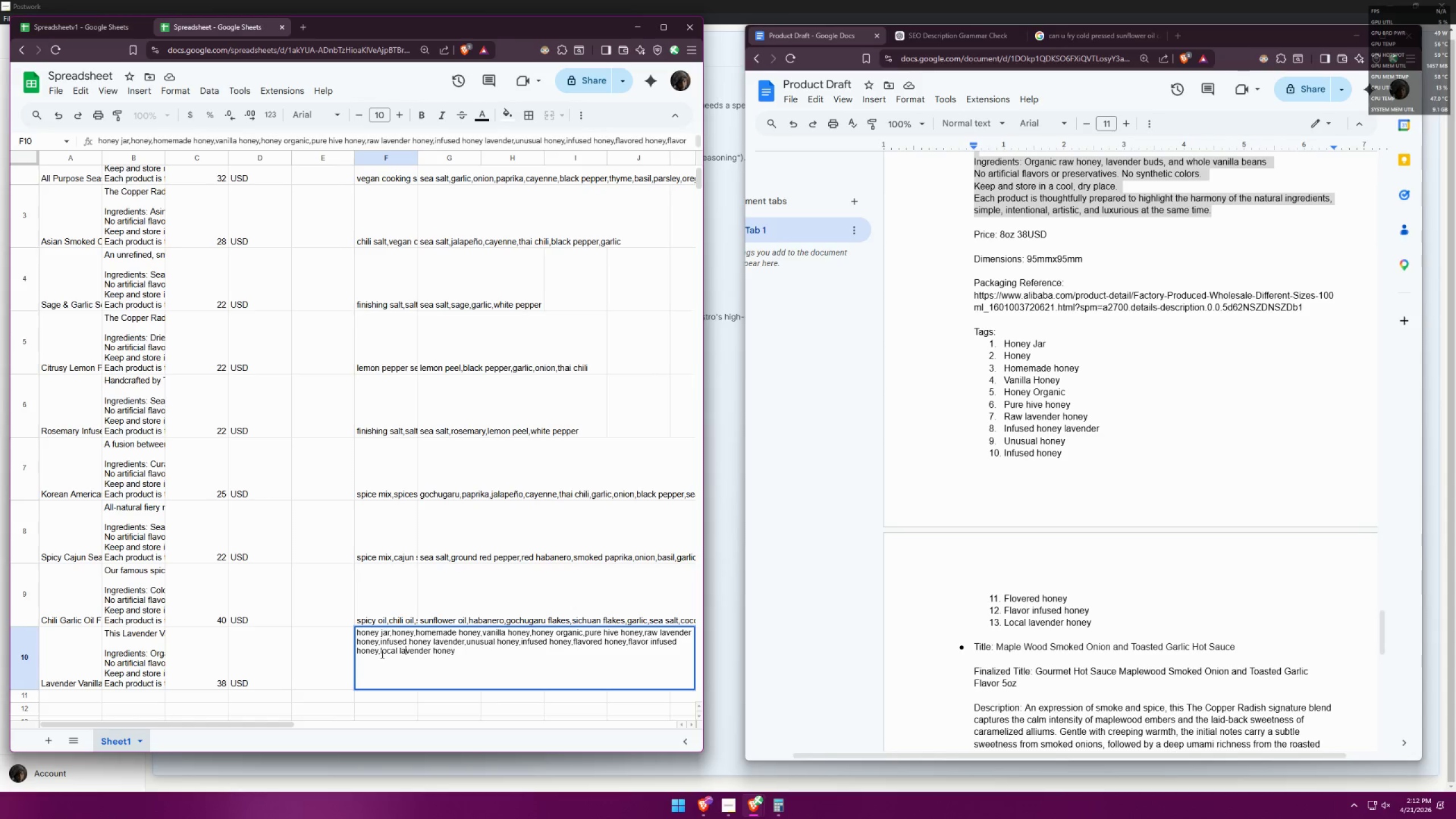 
left_click([647, 644])
 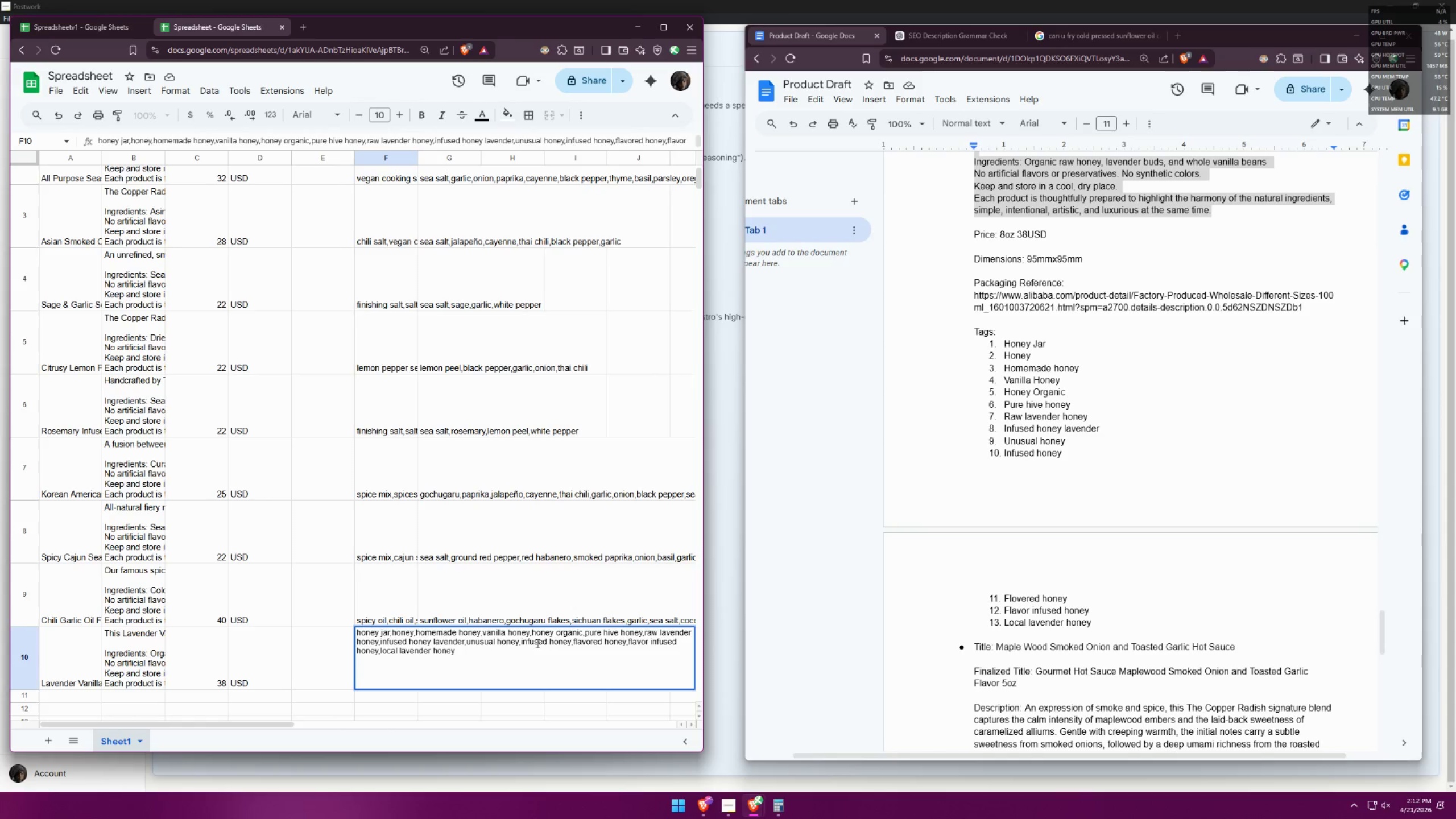 
left_click([536, 643])
 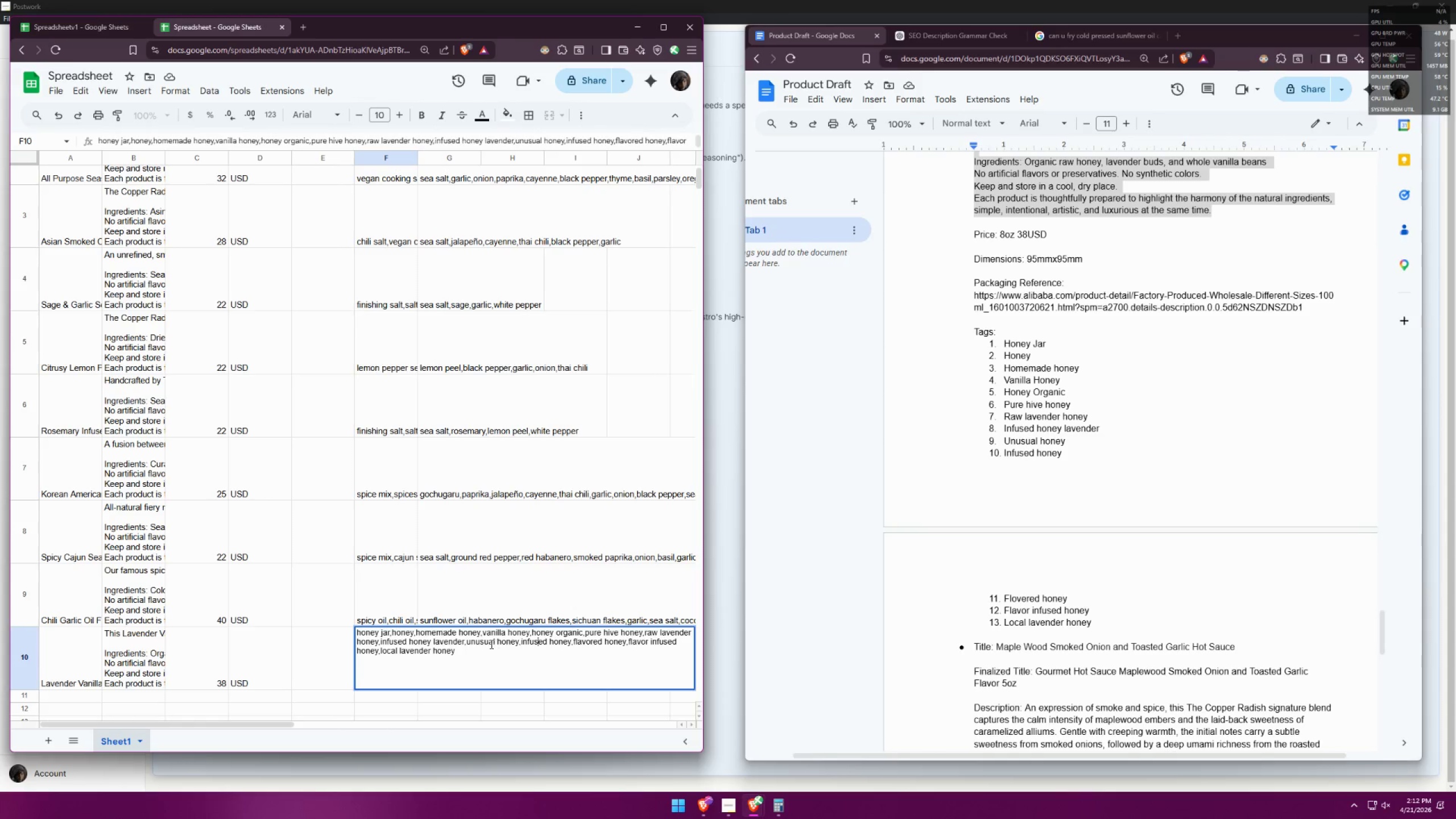 
left_click([489, 644])
 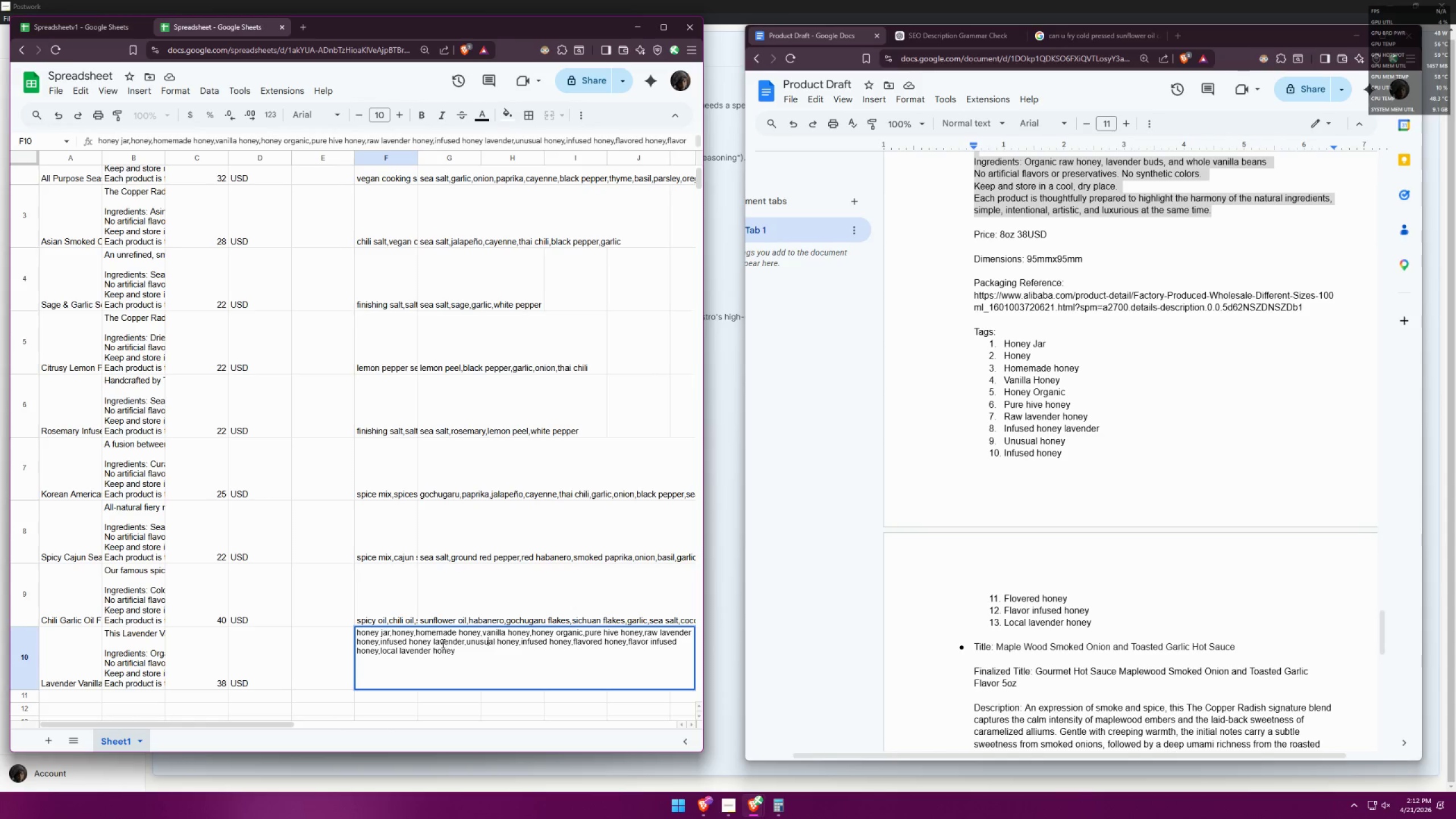 
left_click([433, 642])
 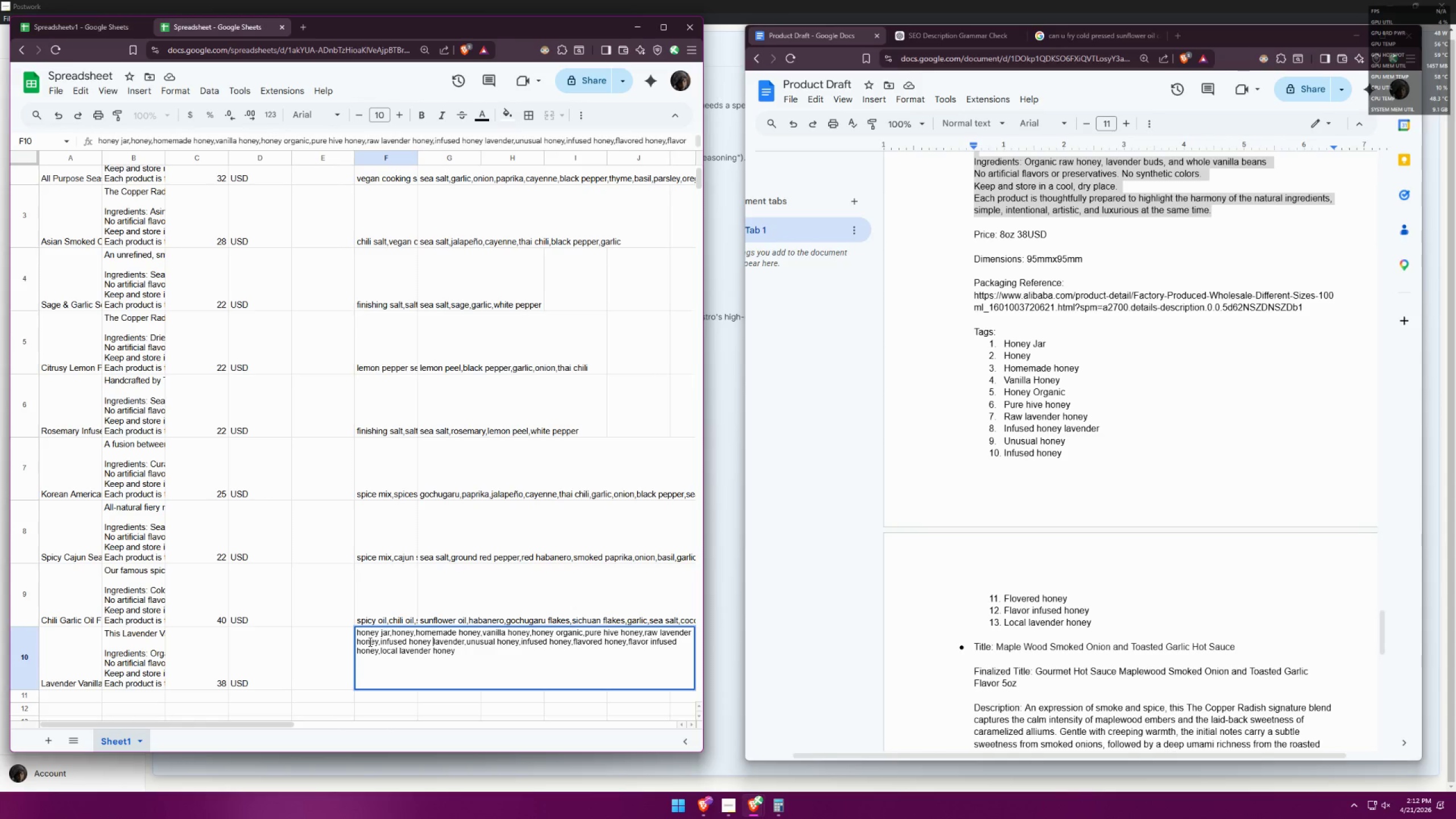 
left_click([369, 642])
 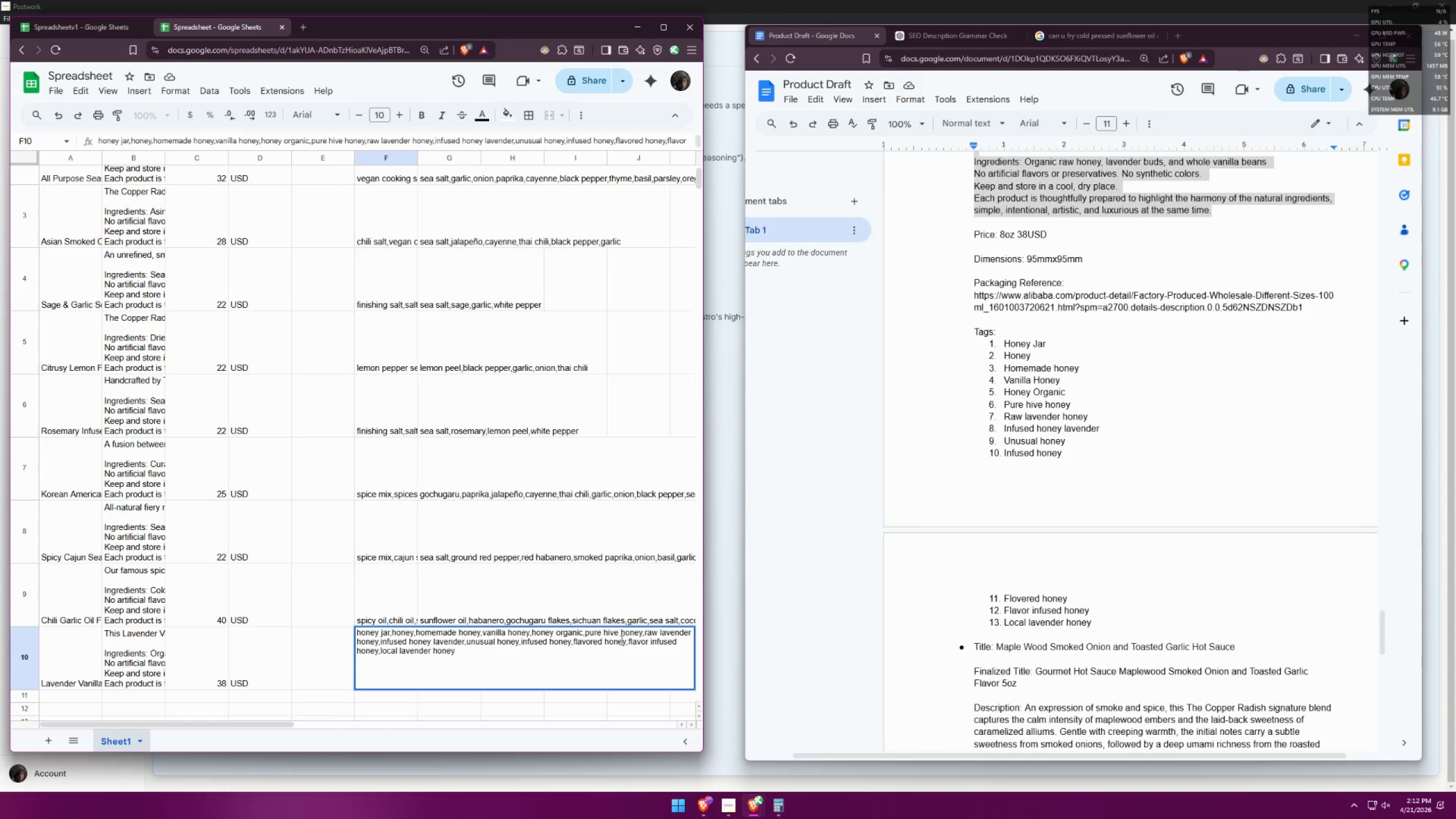 
left_click([619, 635])
 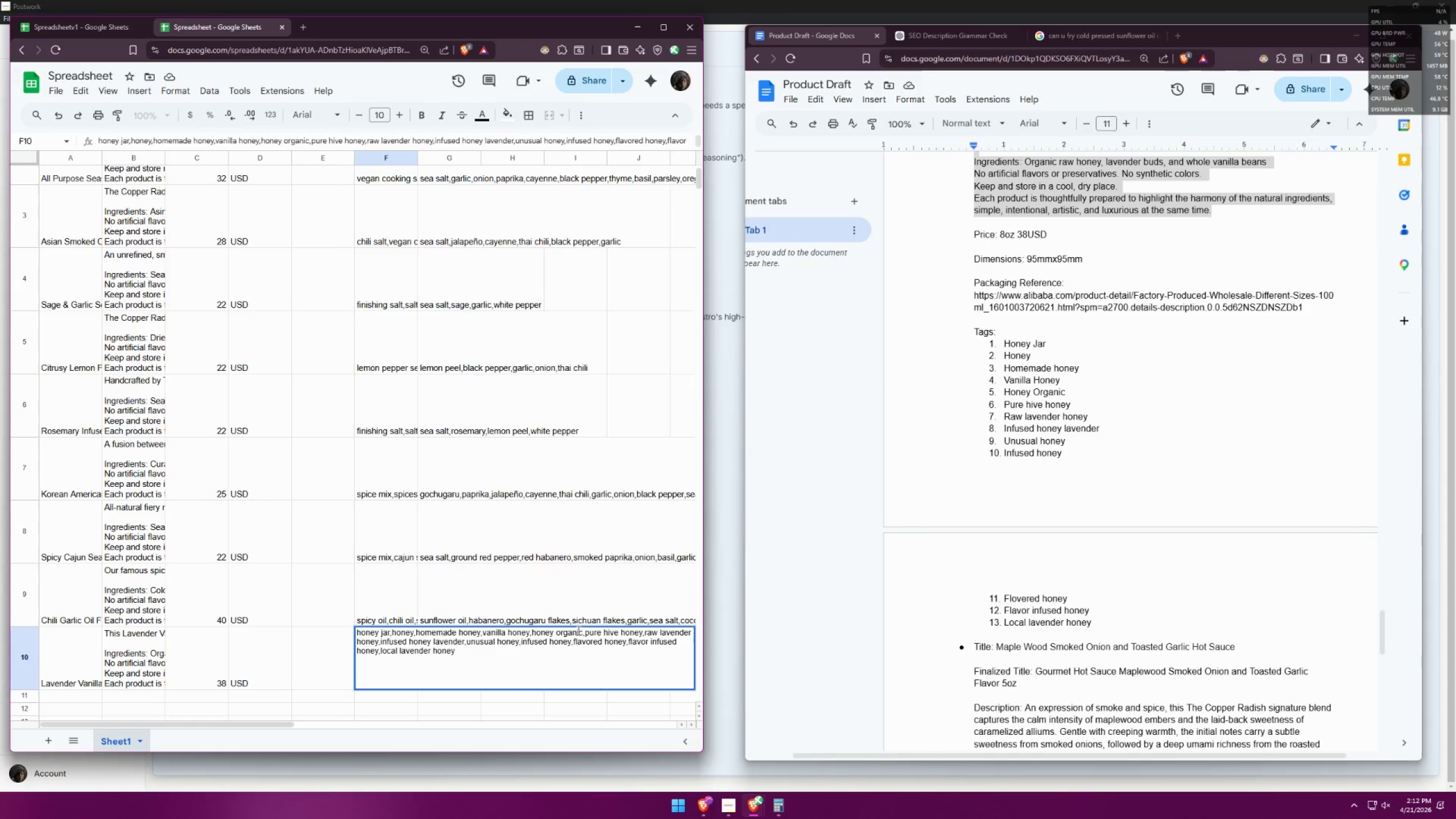 
left_click([566, 632])
 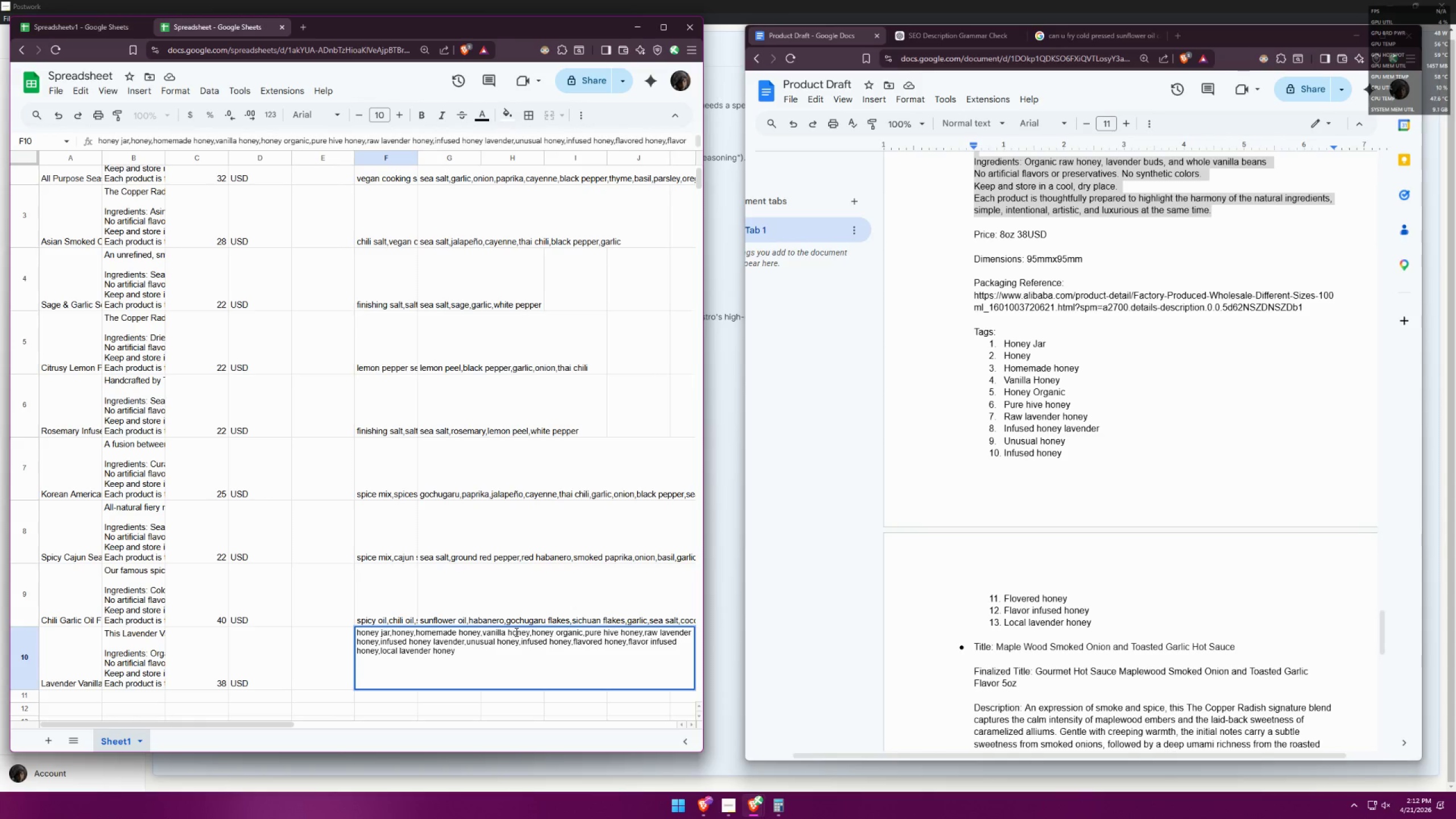 
left_click([515, 632])
 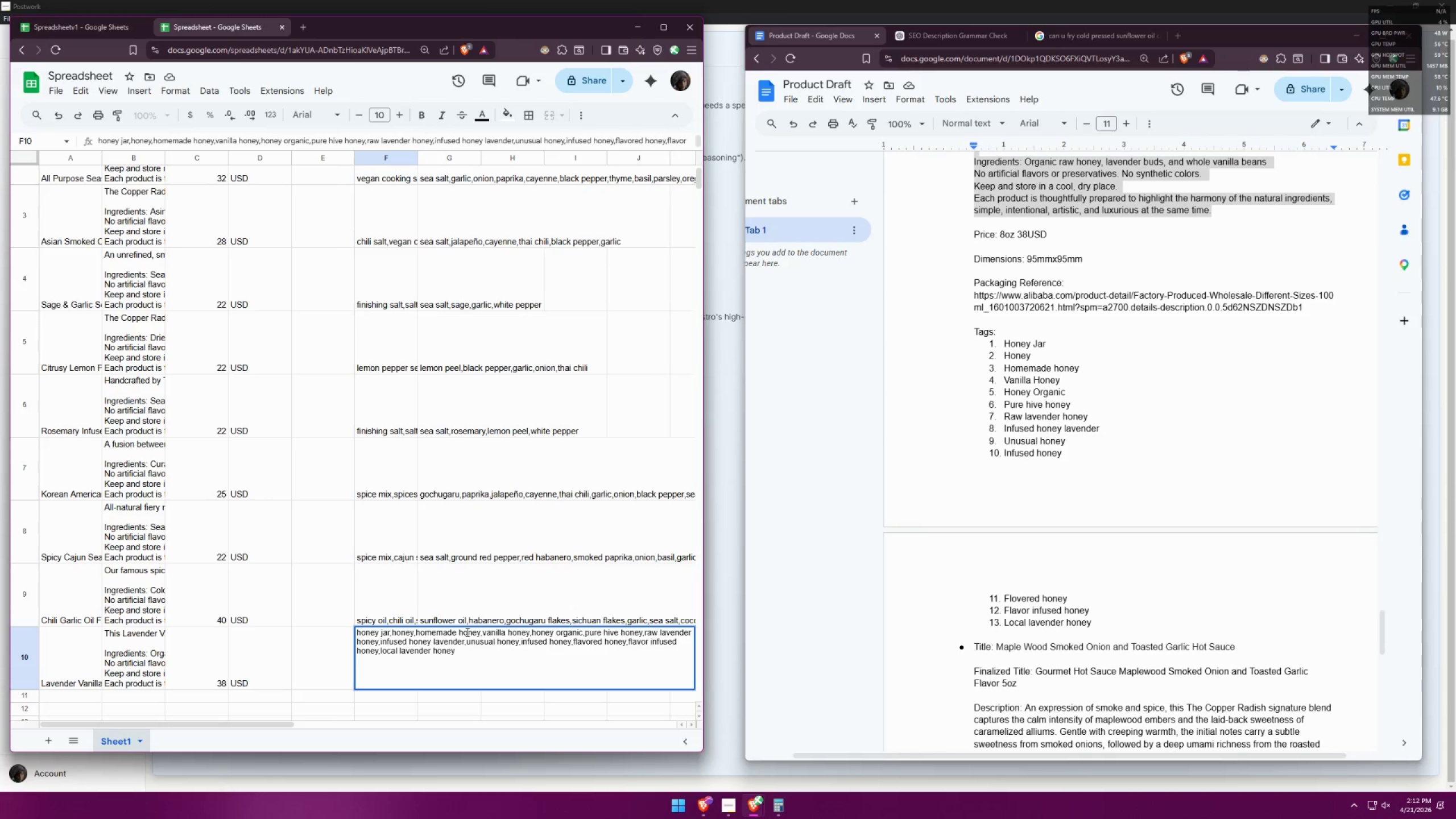 
left_click([466, 632])
 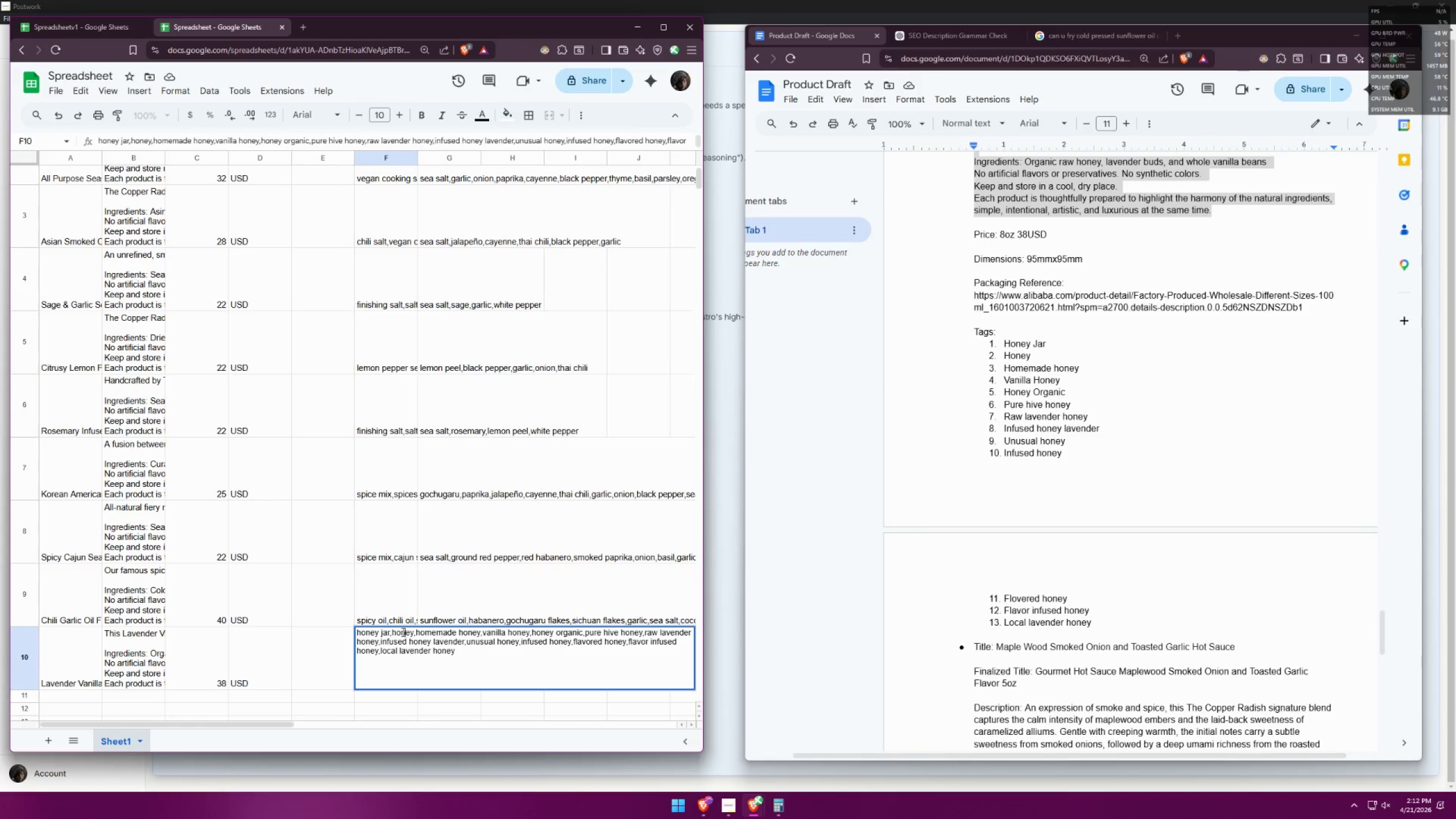 
left_click([372, 630])
 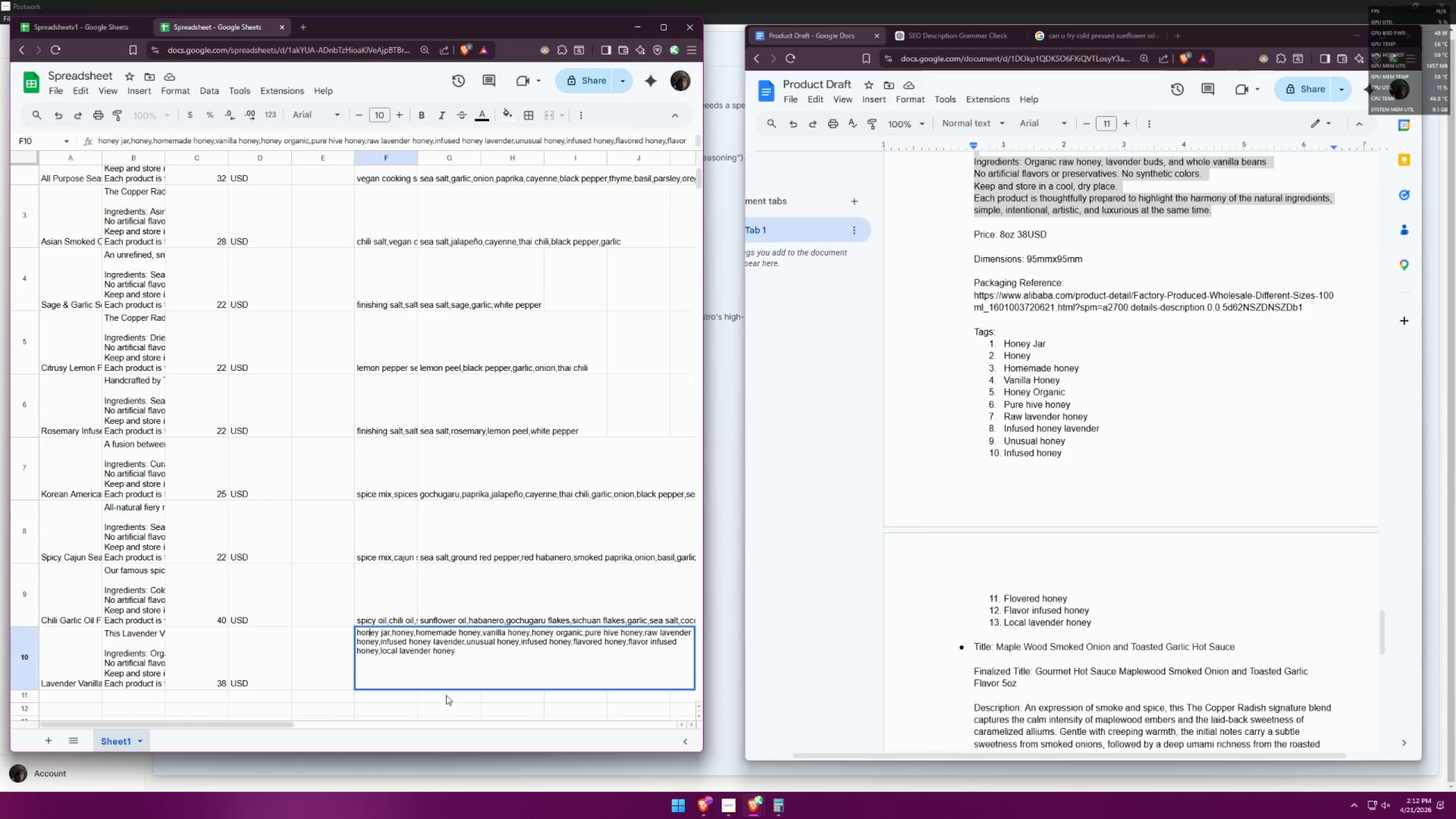 
left_click([440, 703])
 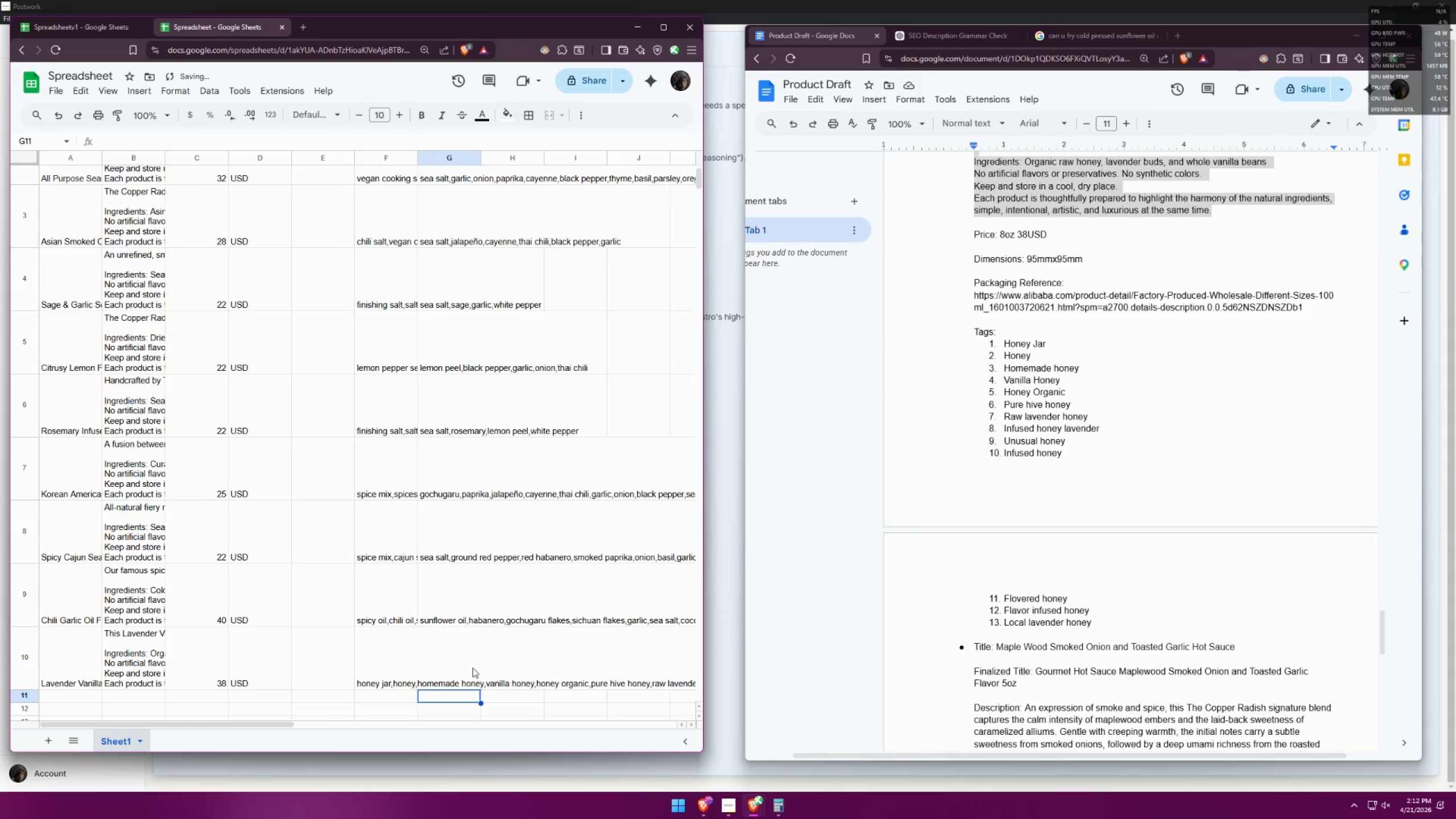 
double_click([467, 661])
 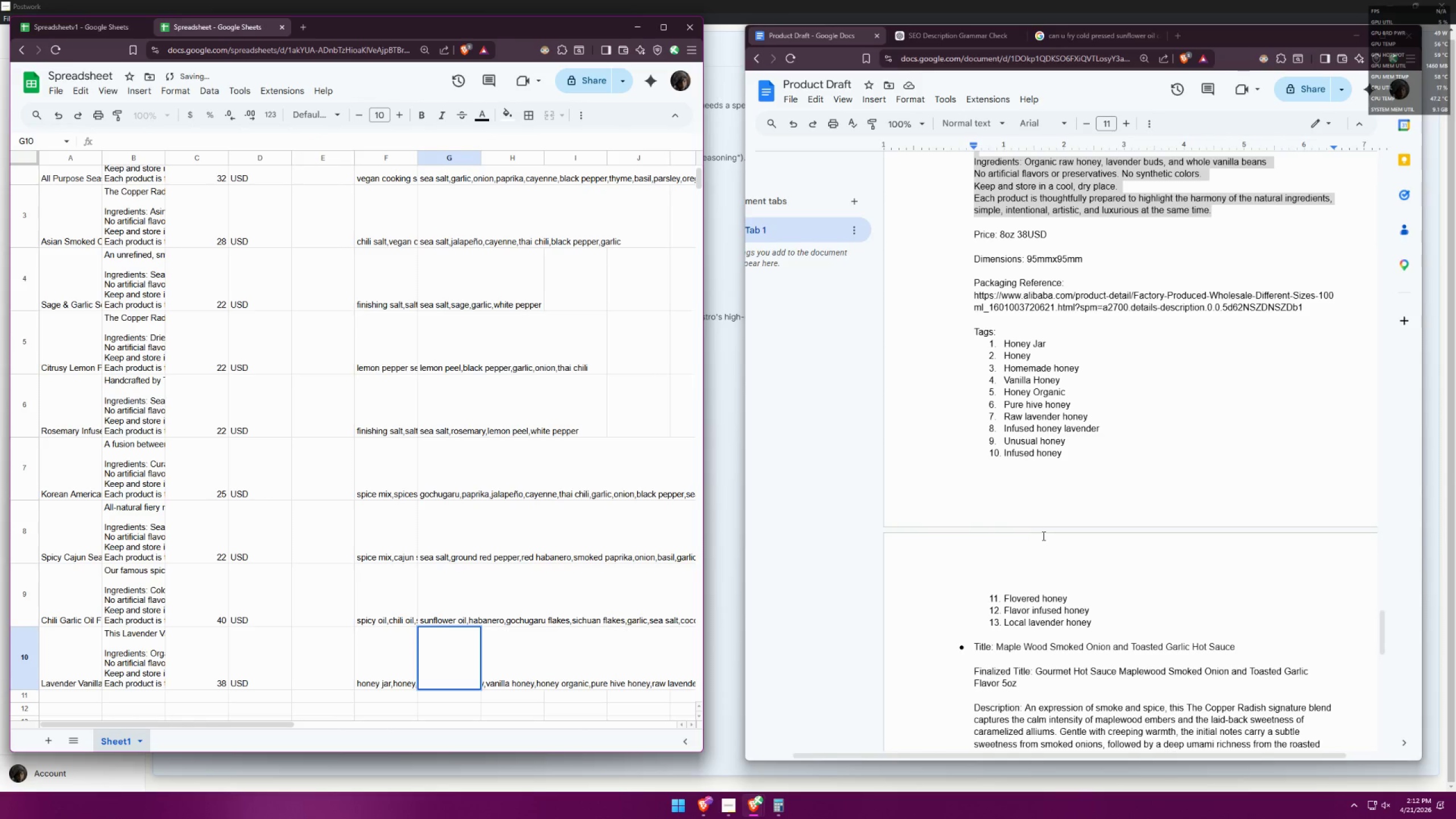 
scroll: coordinate [1041, 536], scroll_direction: up, amount: 2.0
 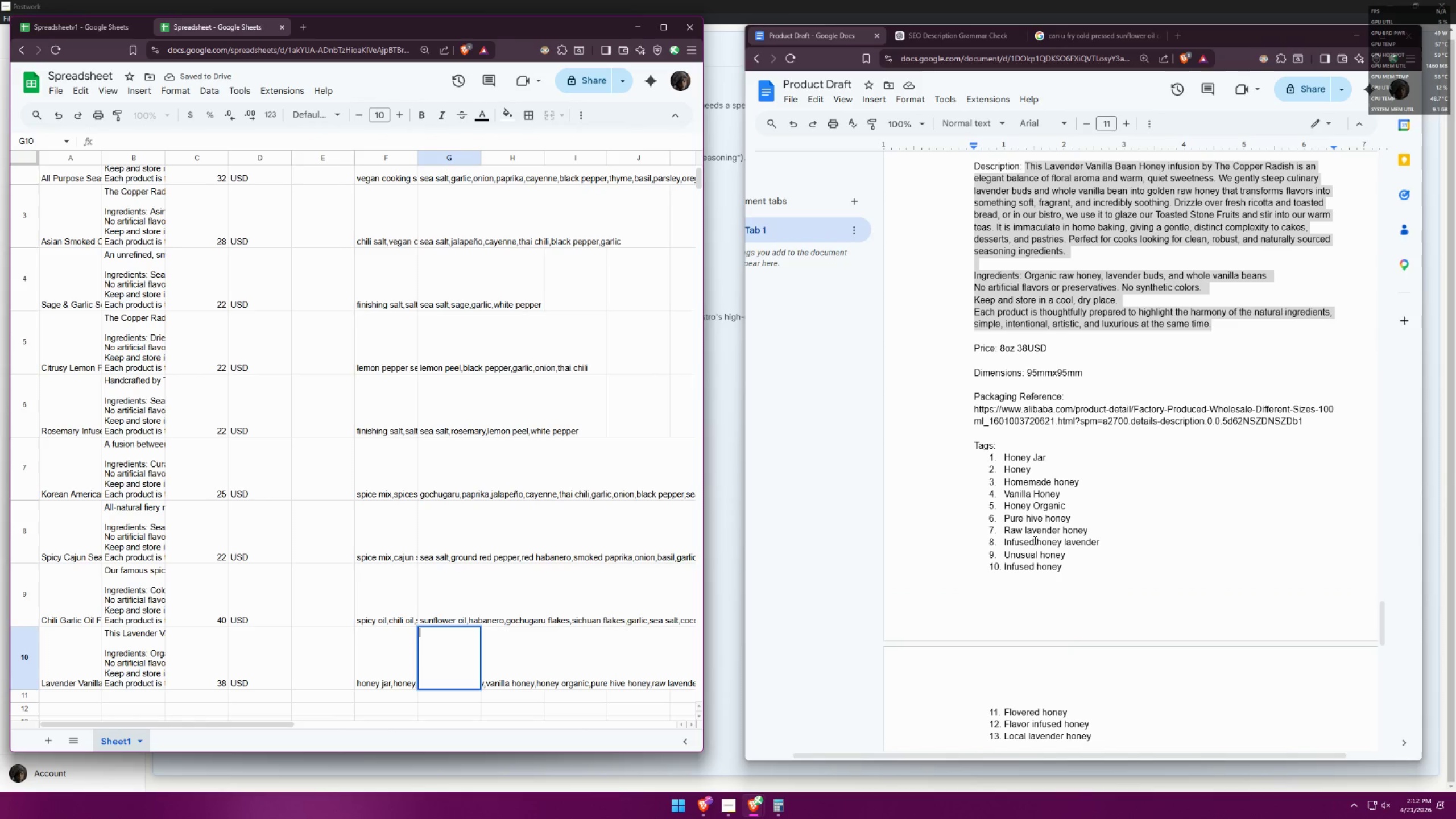 
type(honey)
key(Backspace)
key(Backspace)
key(Backspace)
key(Backspace)
key(Backspace)
type(raw honey,lavender bus)
key(Backspace)
type(ds,m)
key(Backspace)
key(Backspace)
type(,vanilla beans)
 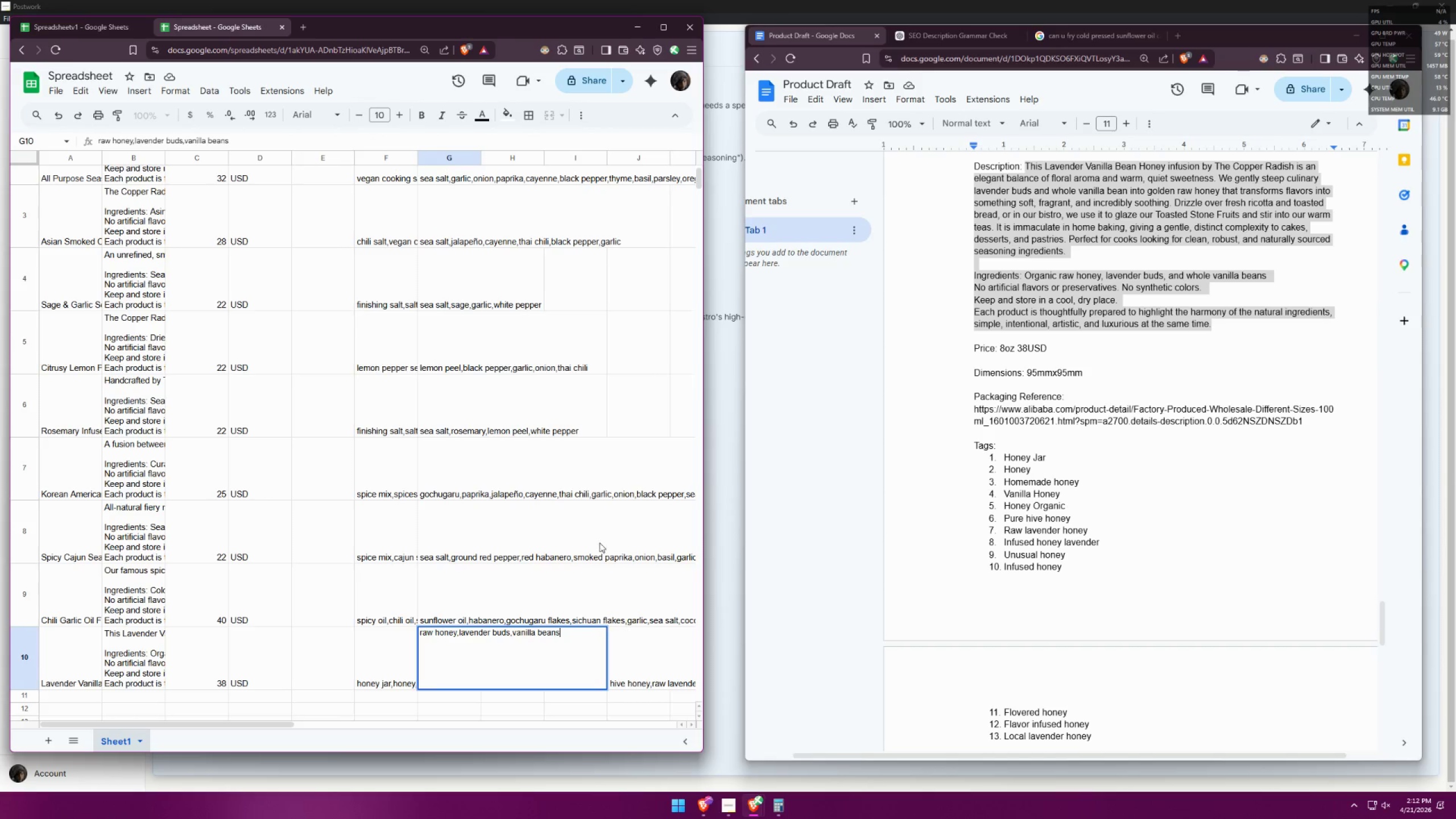 
left_click([525, 570])
 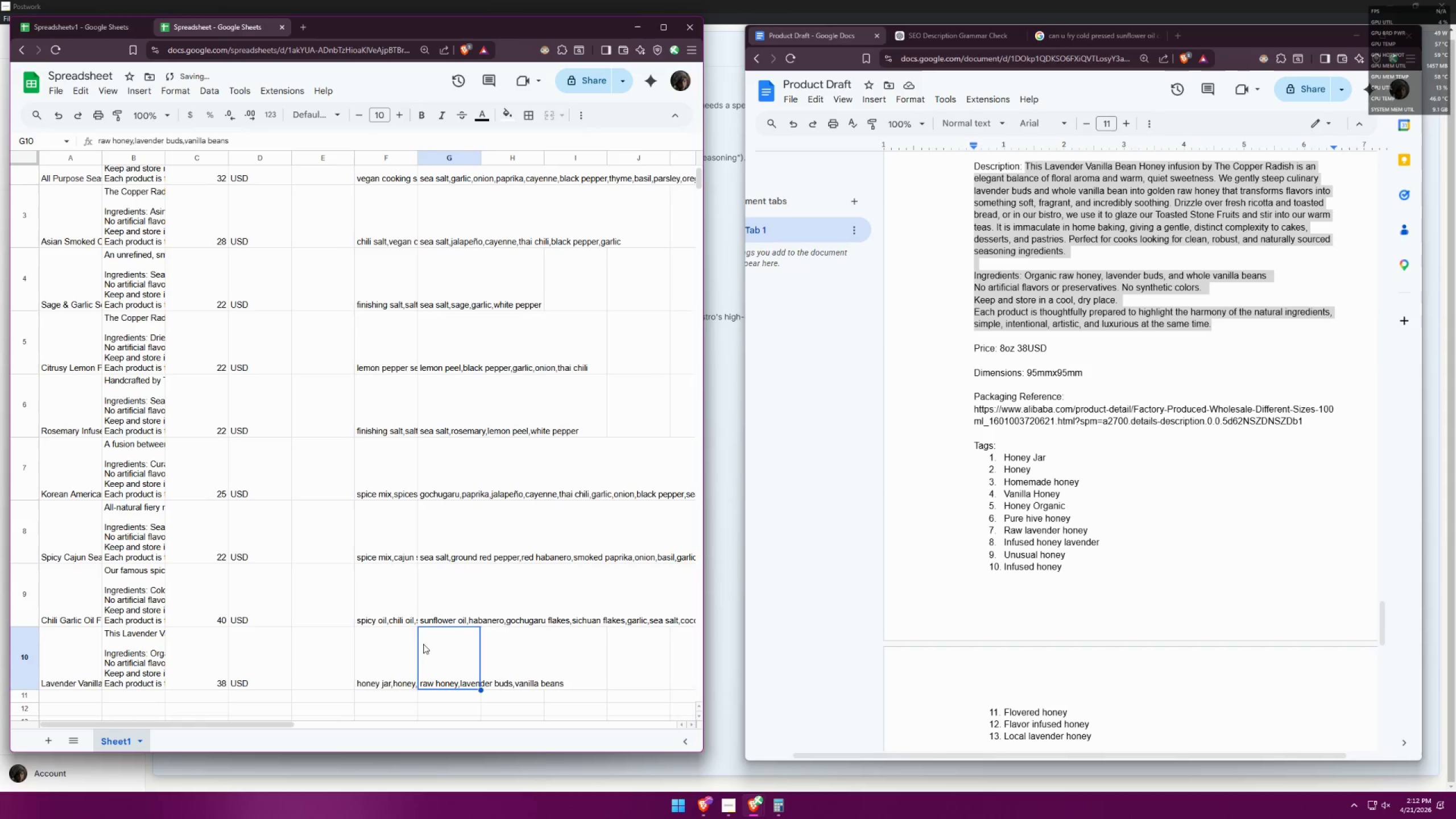 
double_click([368, 669])
 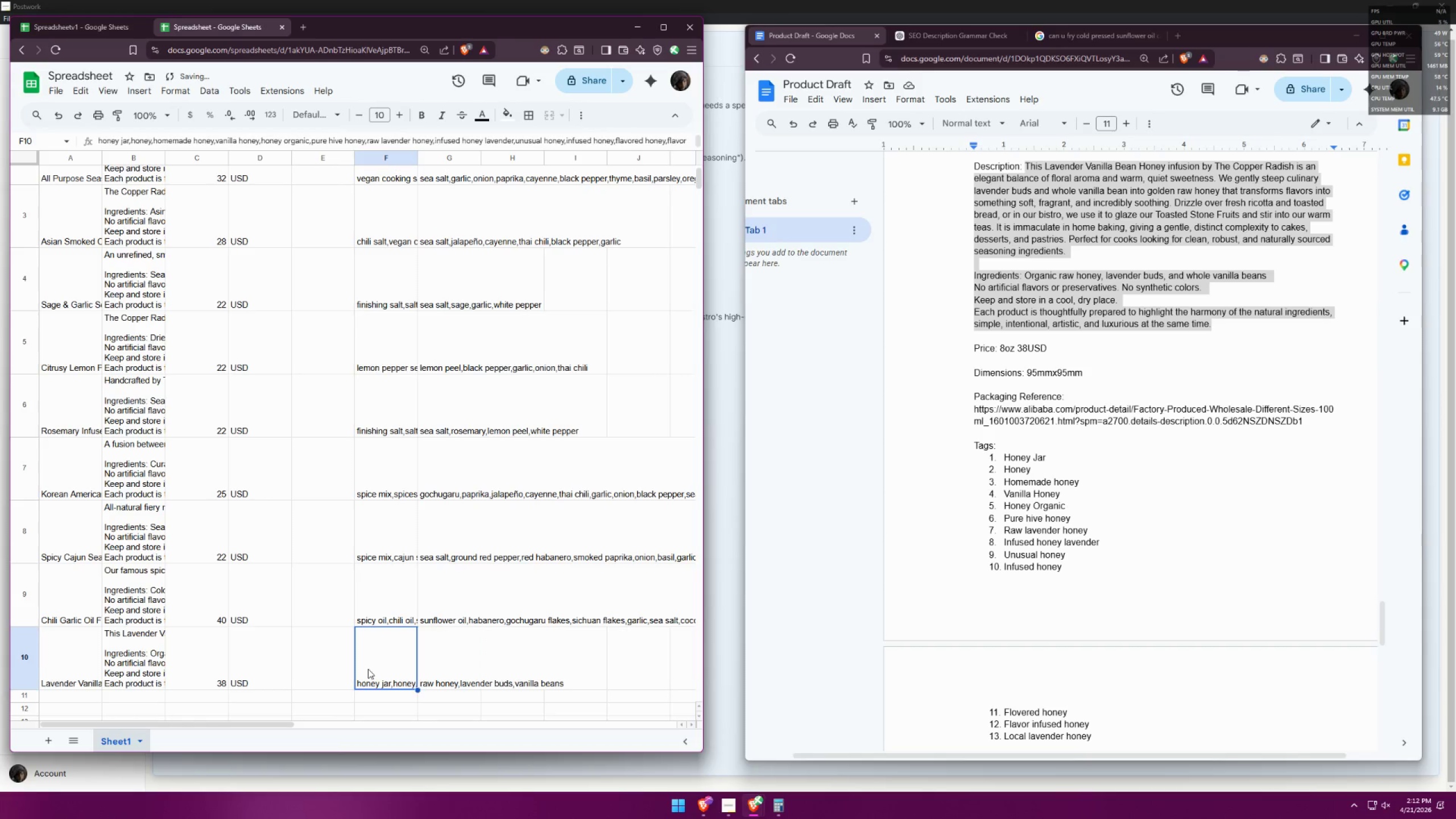 
triple_click([461, 659])
 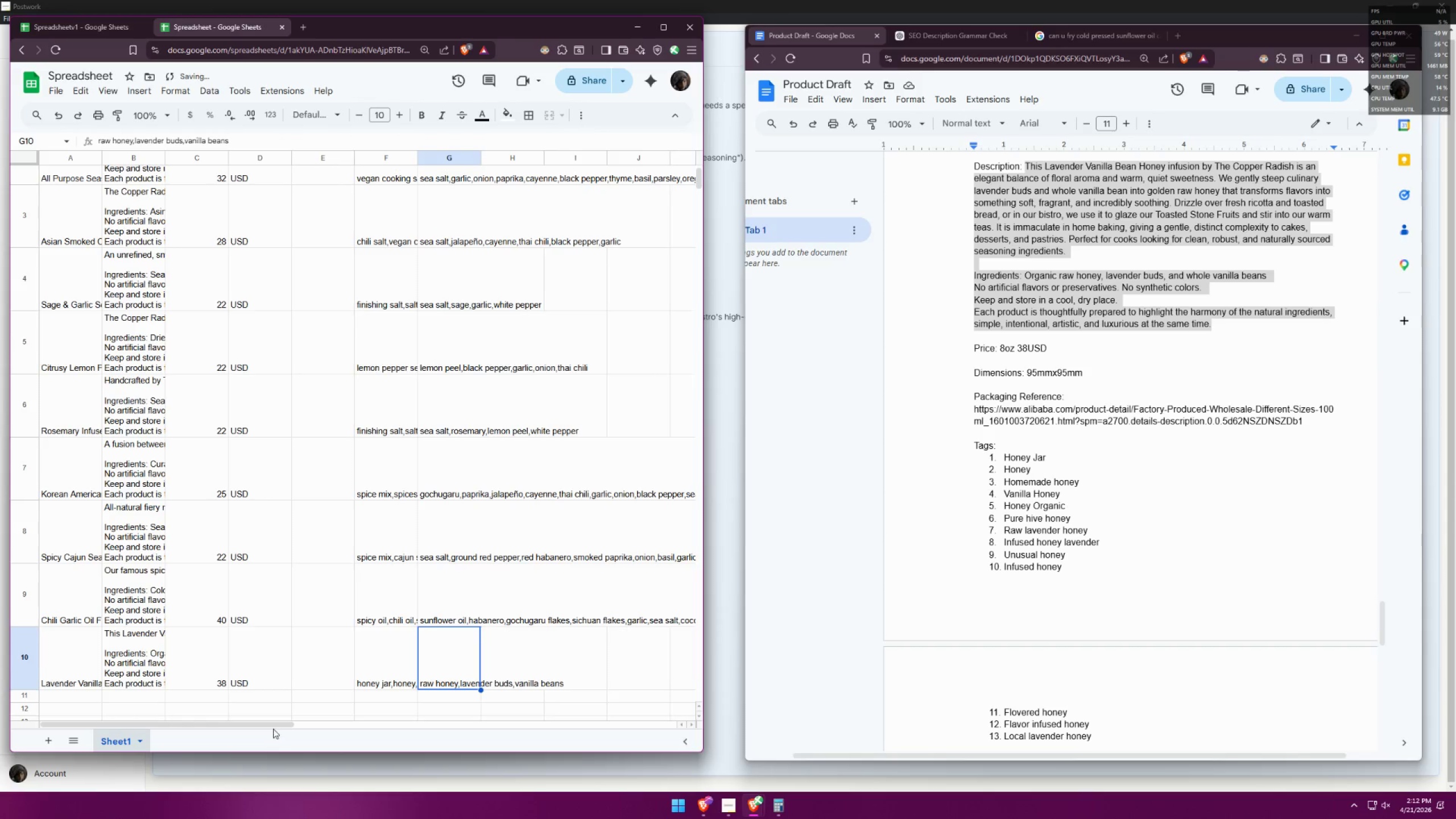 
left_click_drag(start_coordinate=[278, 724], to_coordinate=[158, 689])
 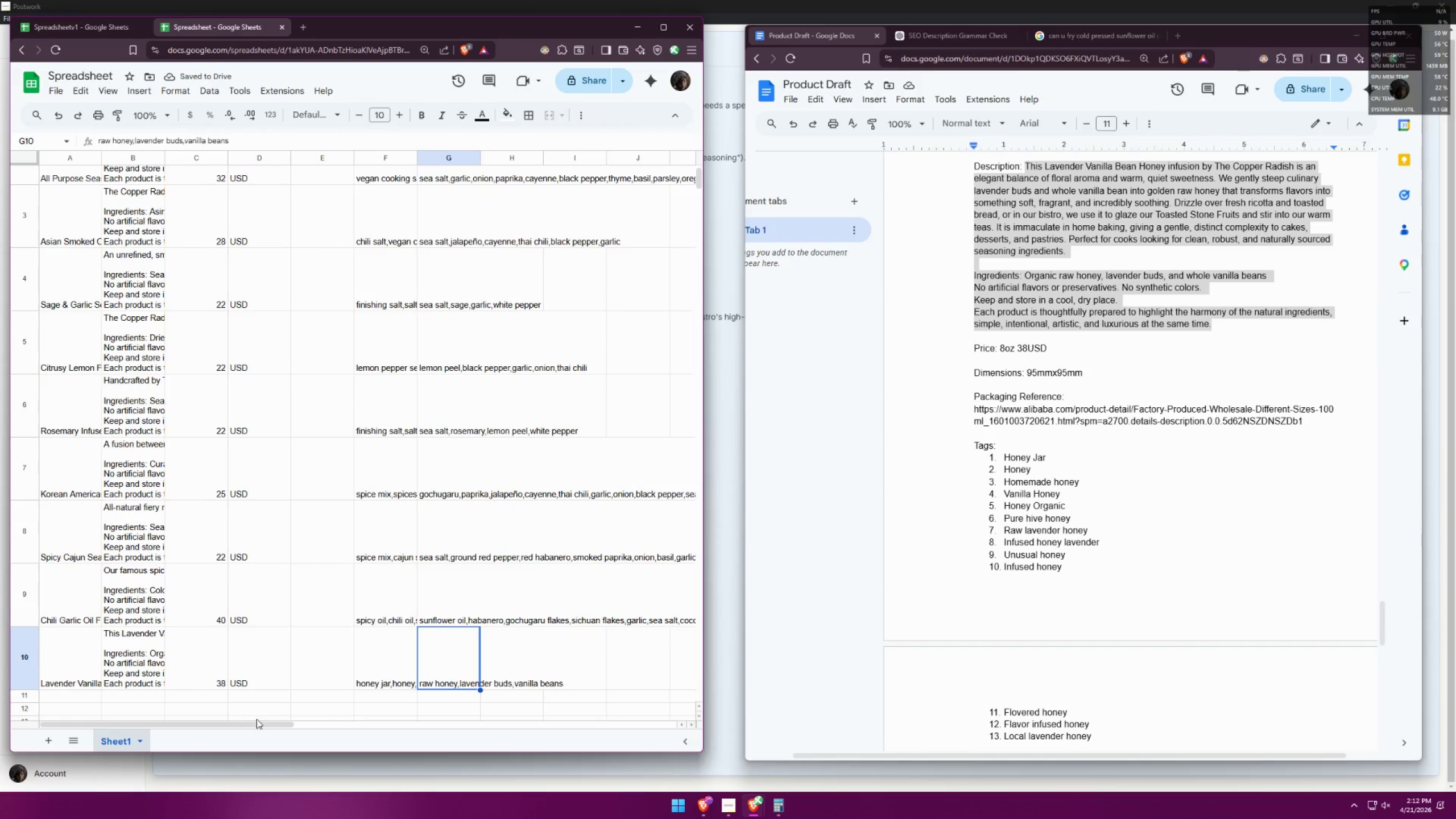 
left_click_drag(start_coordinate=[250, 727], to_coordinate=[162, 715])
 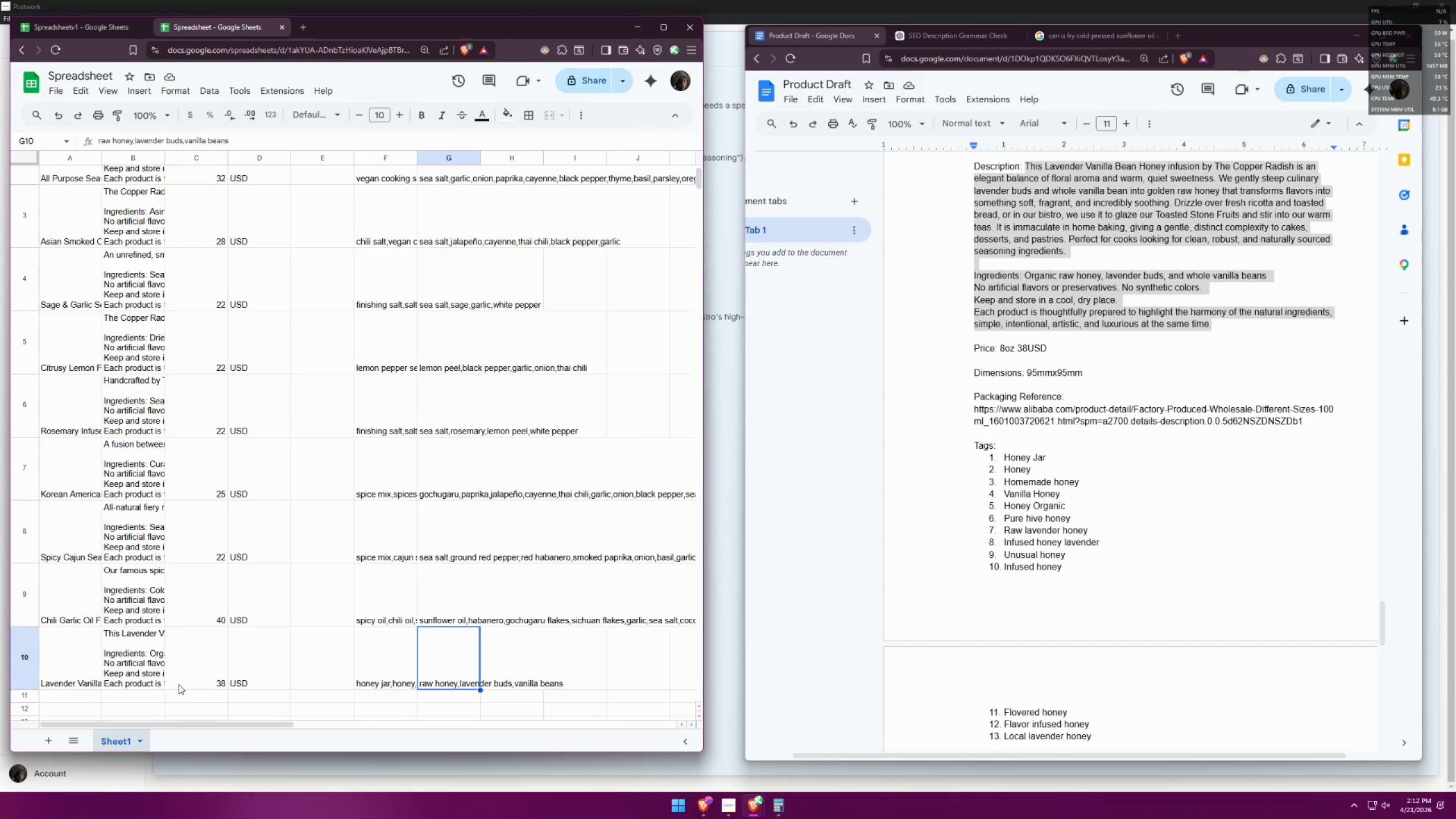 
scroll: coordinate [1028, 500], scroll_direction: down, amount: 7.0
 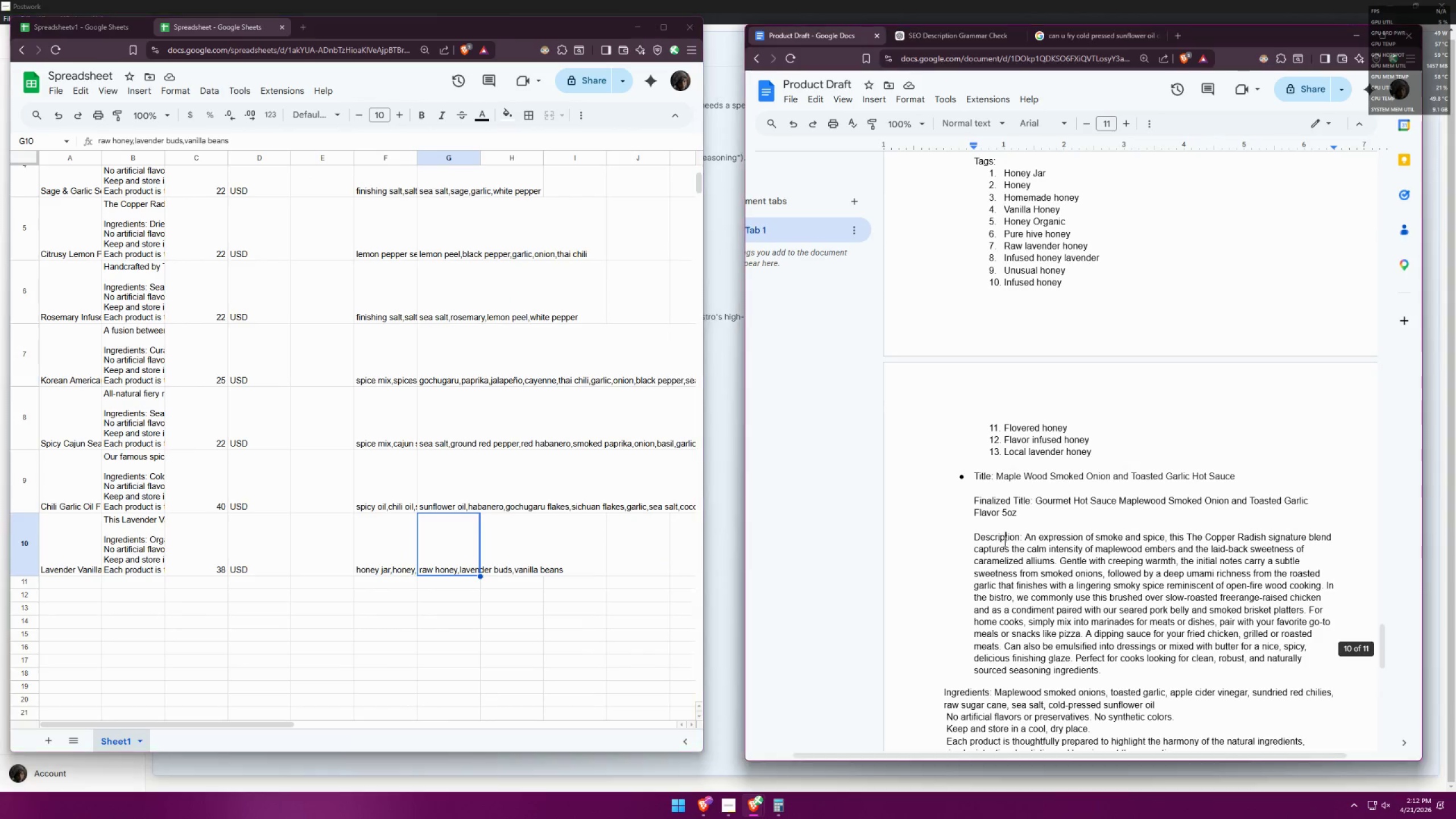 
double_click([1010, 489])
 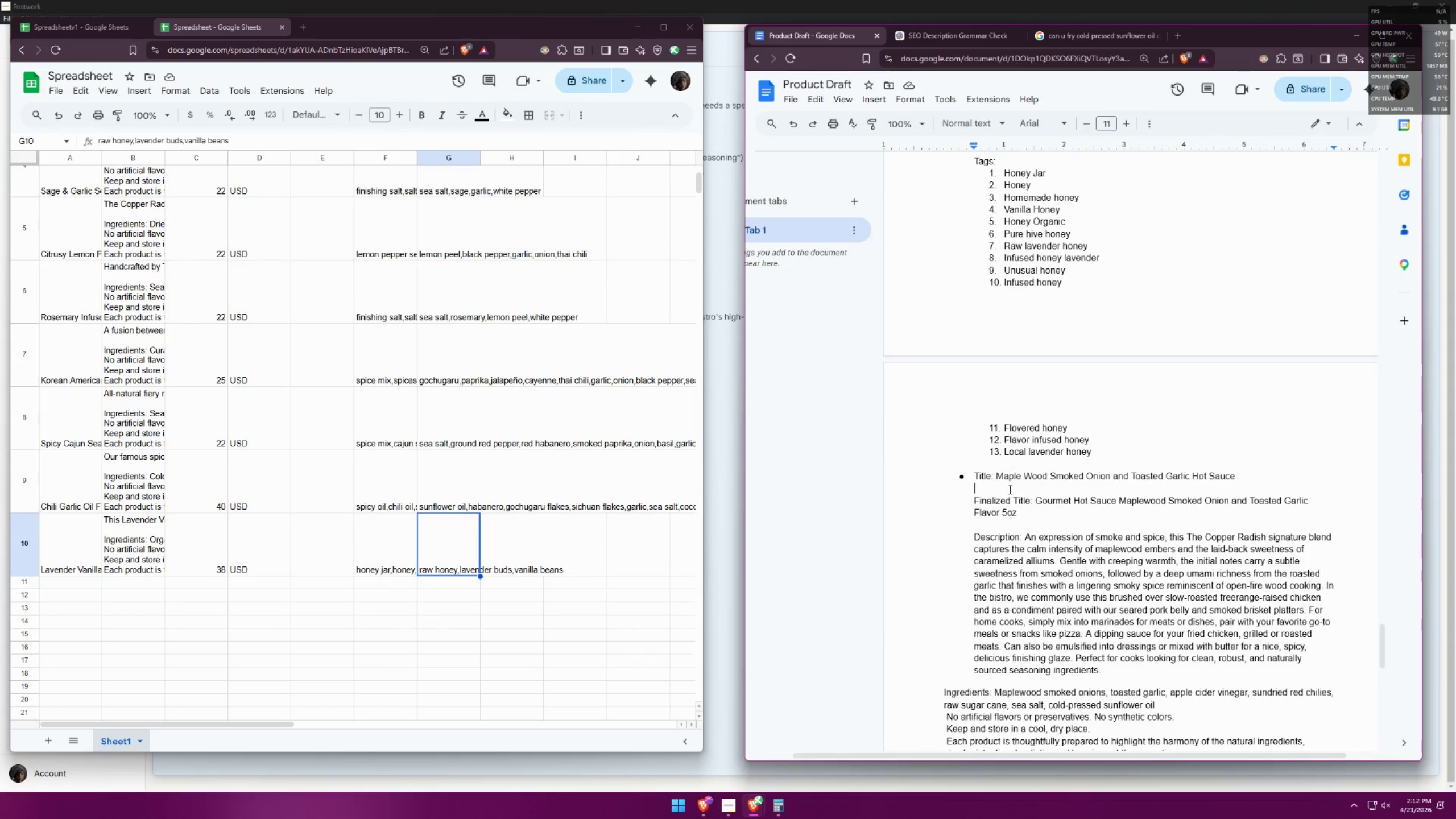 
triple_click([1031, 477])
 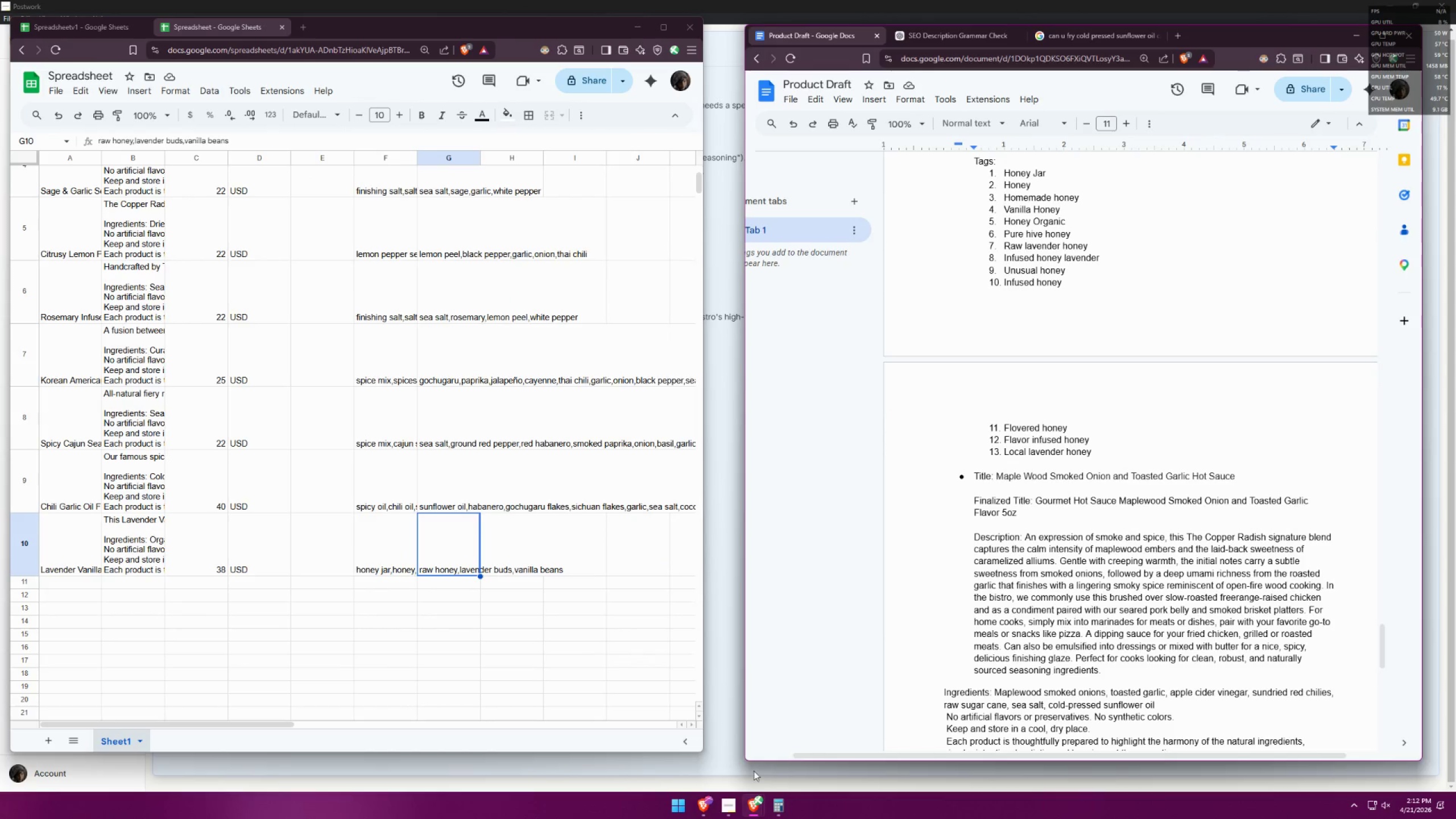 
left_click([726, 812])
 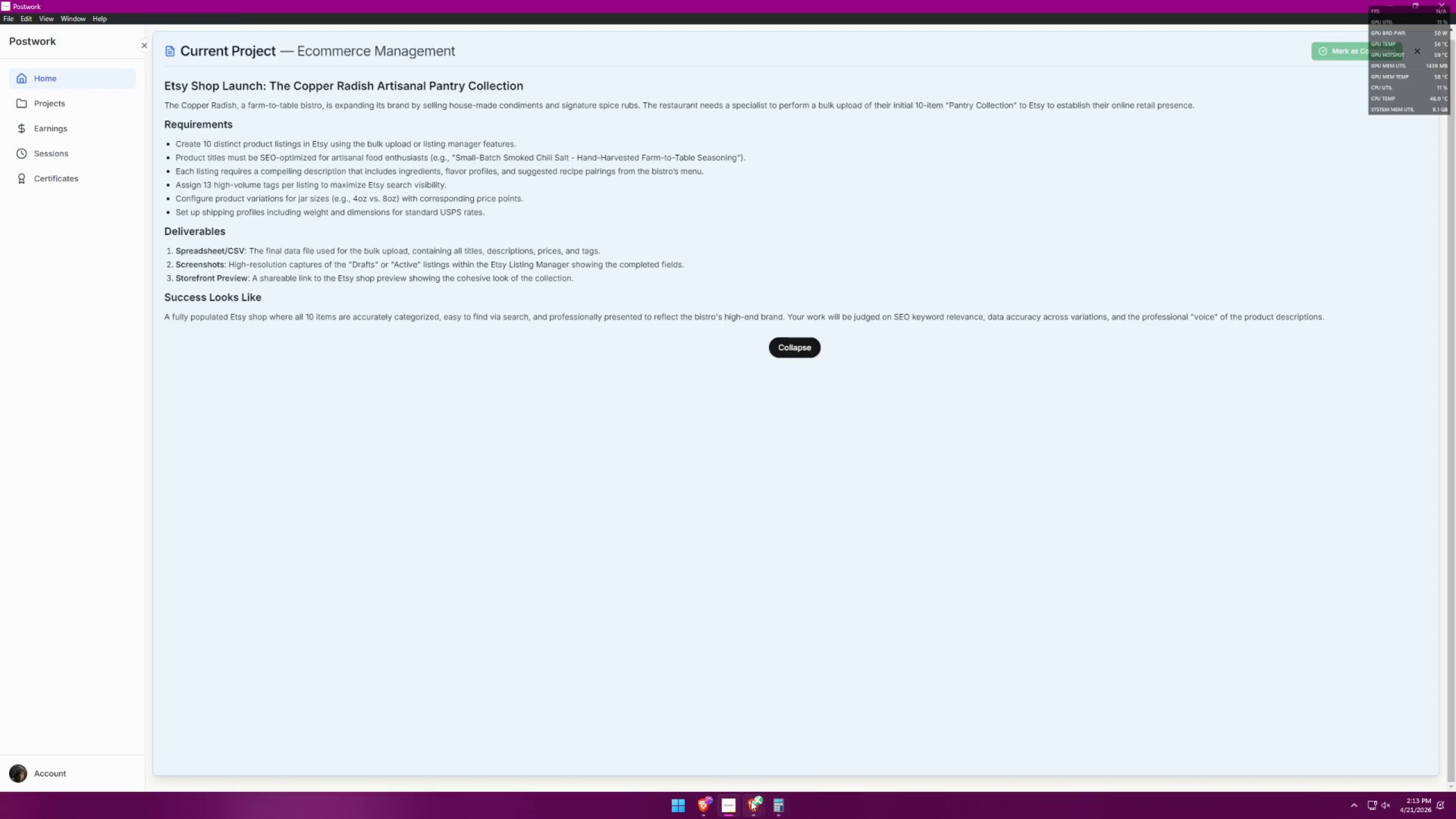 
wait(7.67)
 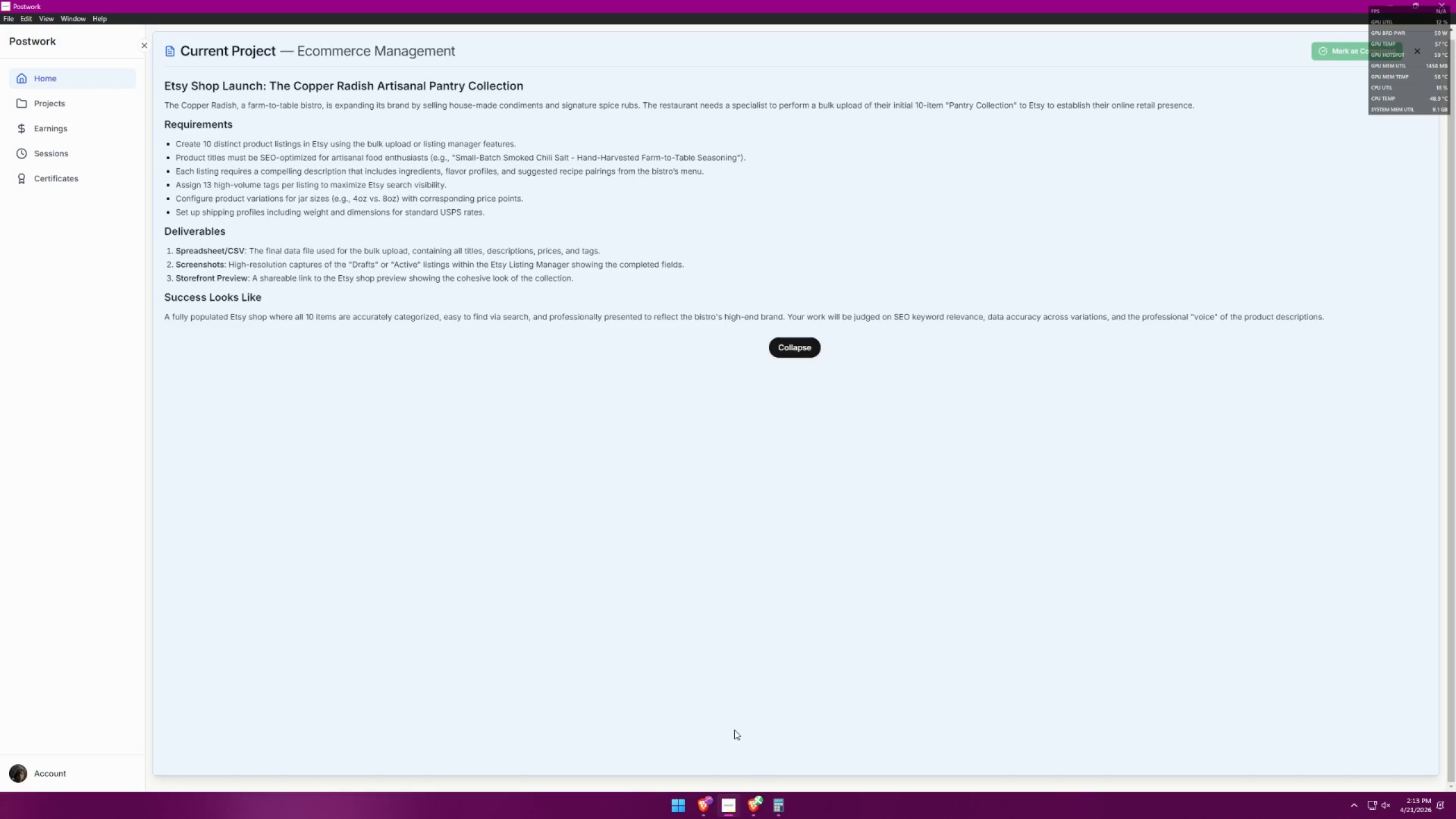 
double_click([702, 751])
 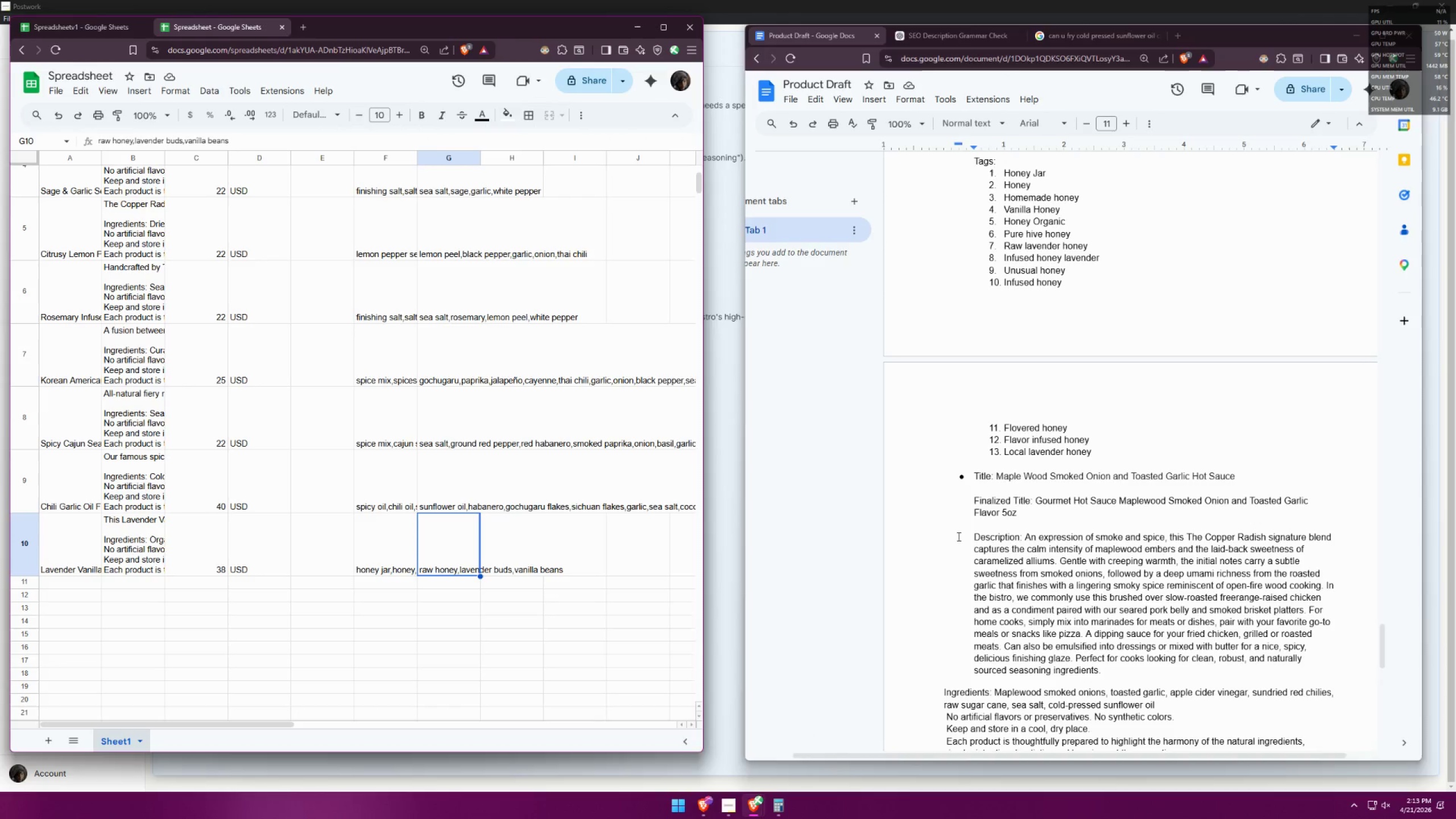 
double_click([1033, 495])
 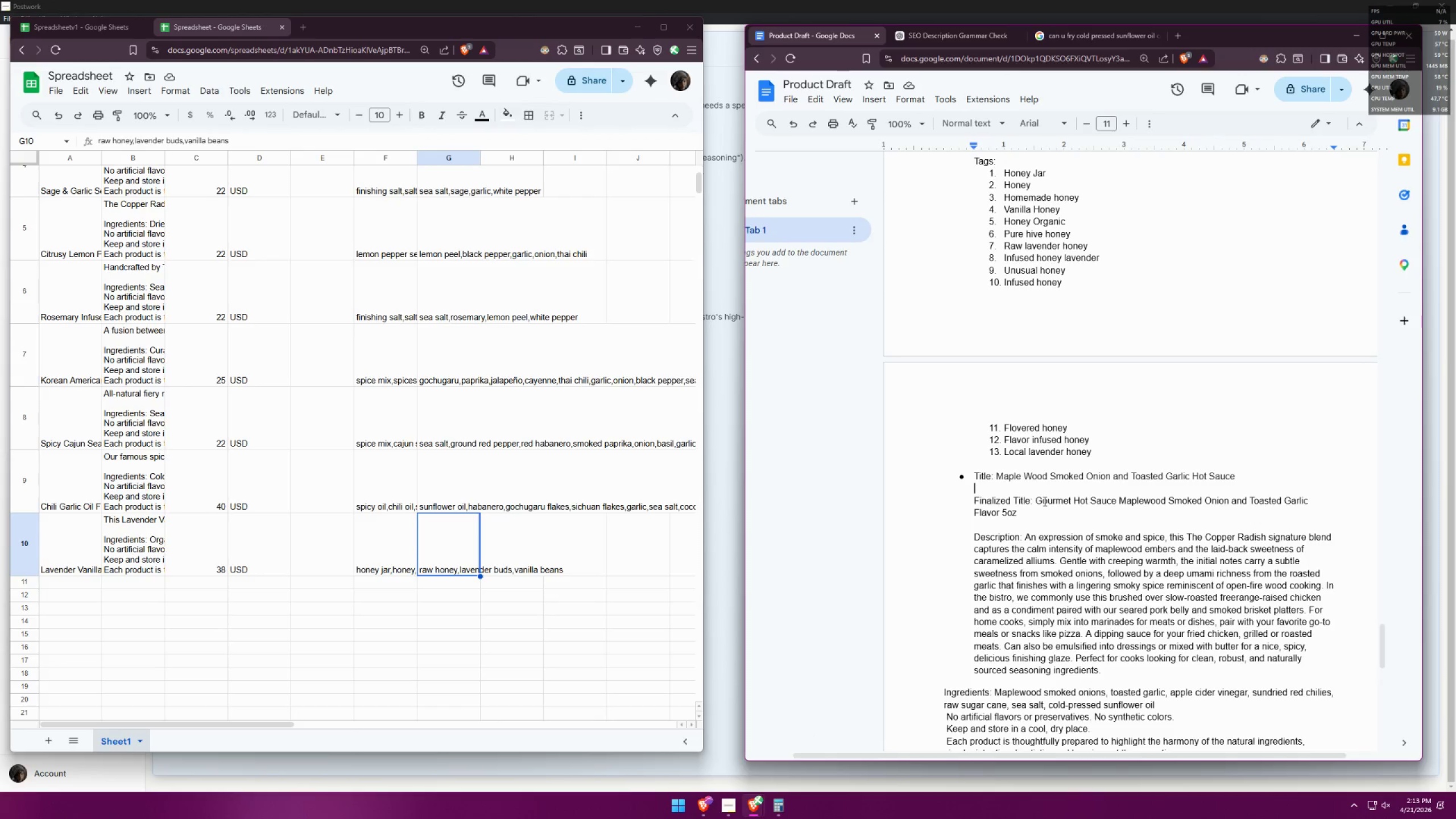 
left_click([1040, 503])
 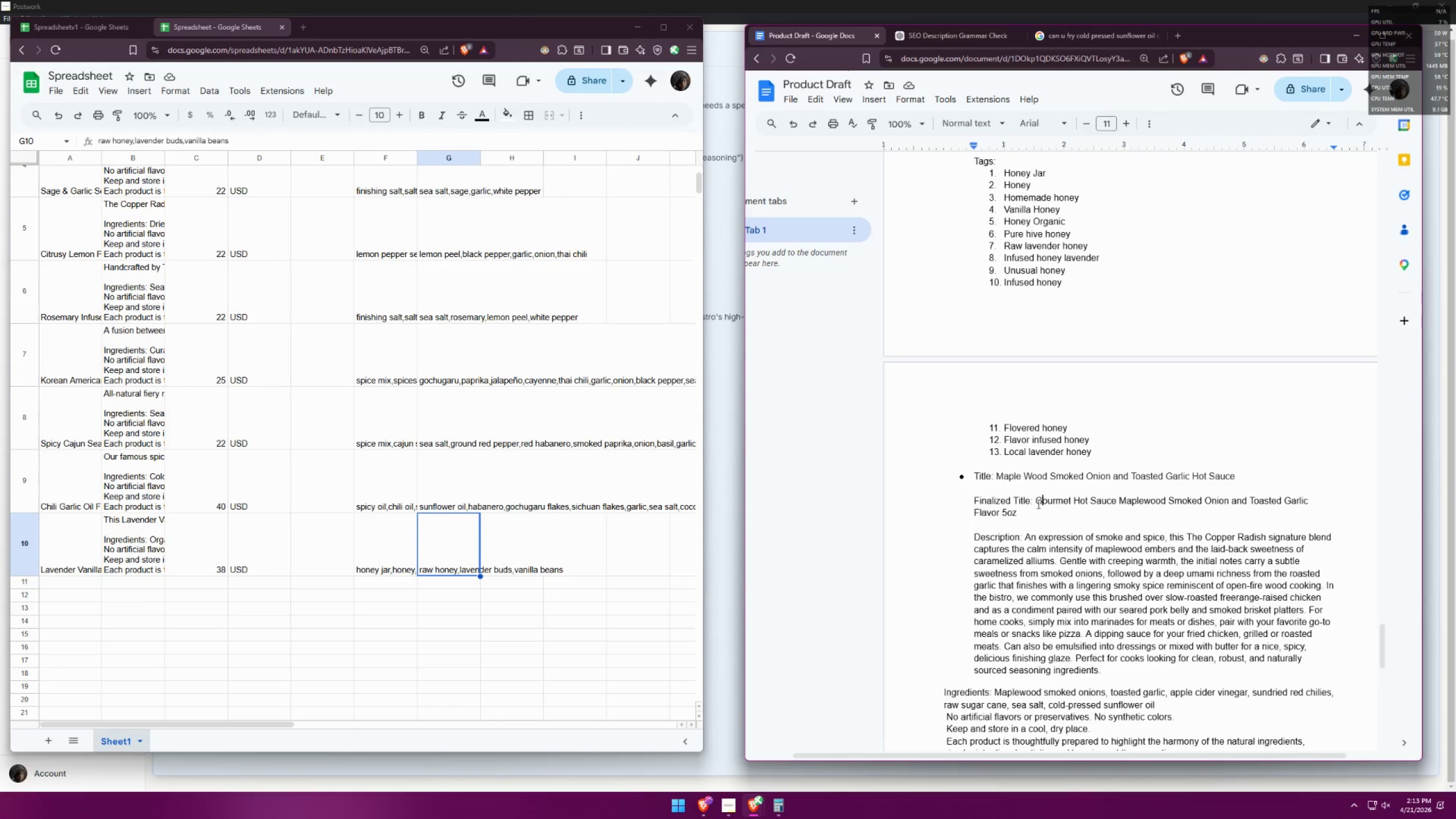 
left_click_drag(start_coordinate=[1036, 504], to_coordinate=[1017, 518])
 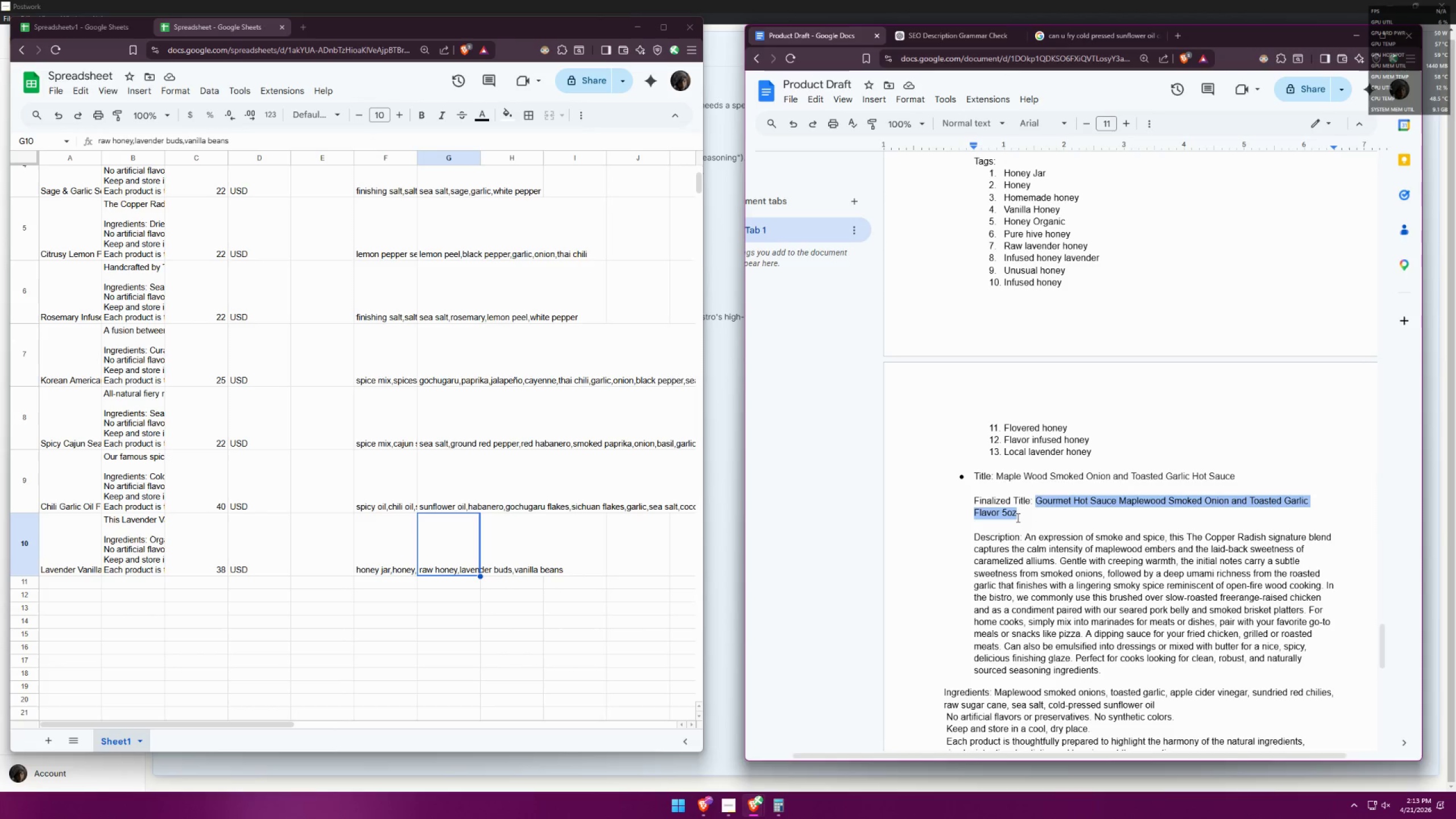 
key(Control+ControlLeft)
 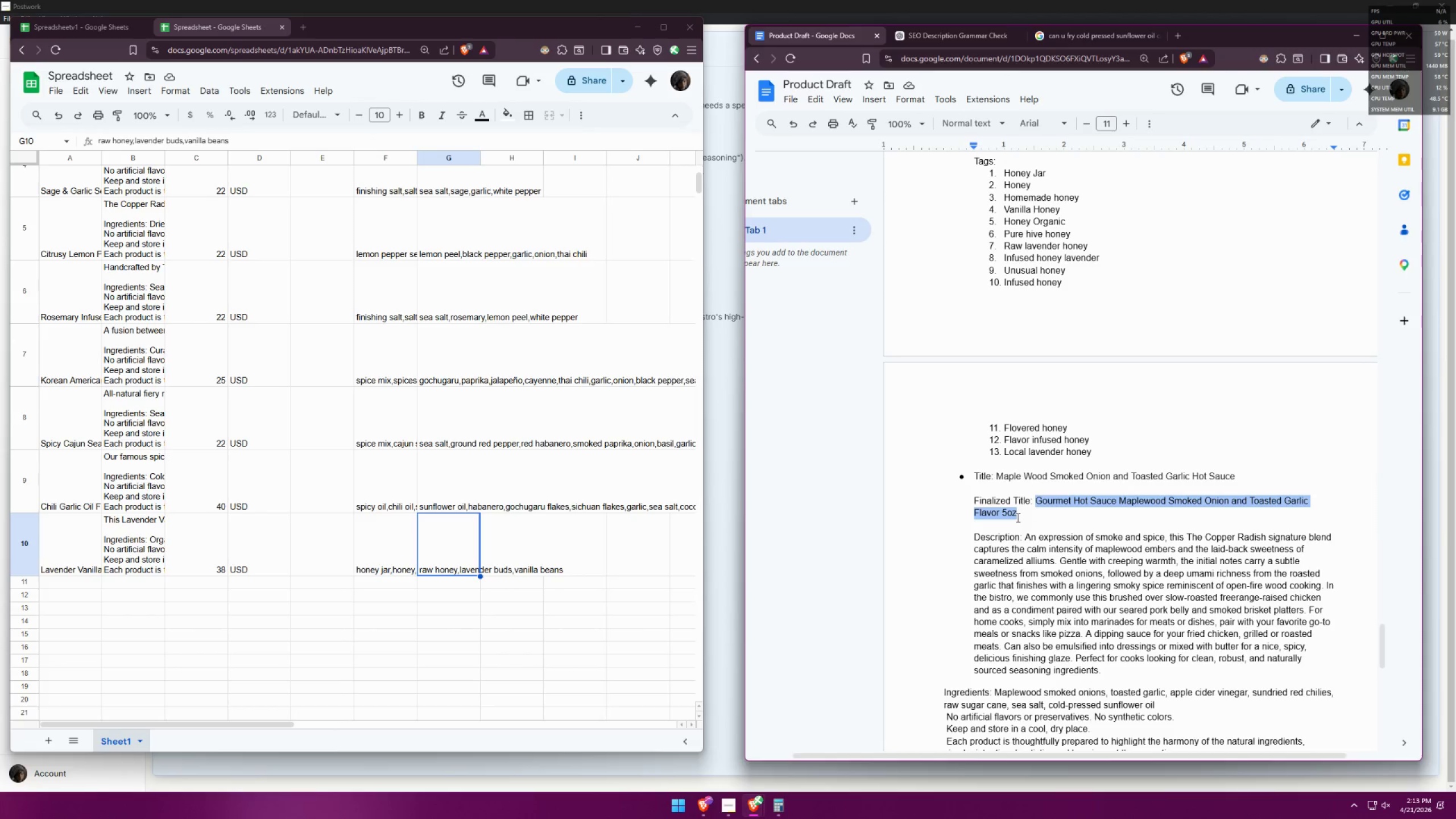 
key(Control+C)
 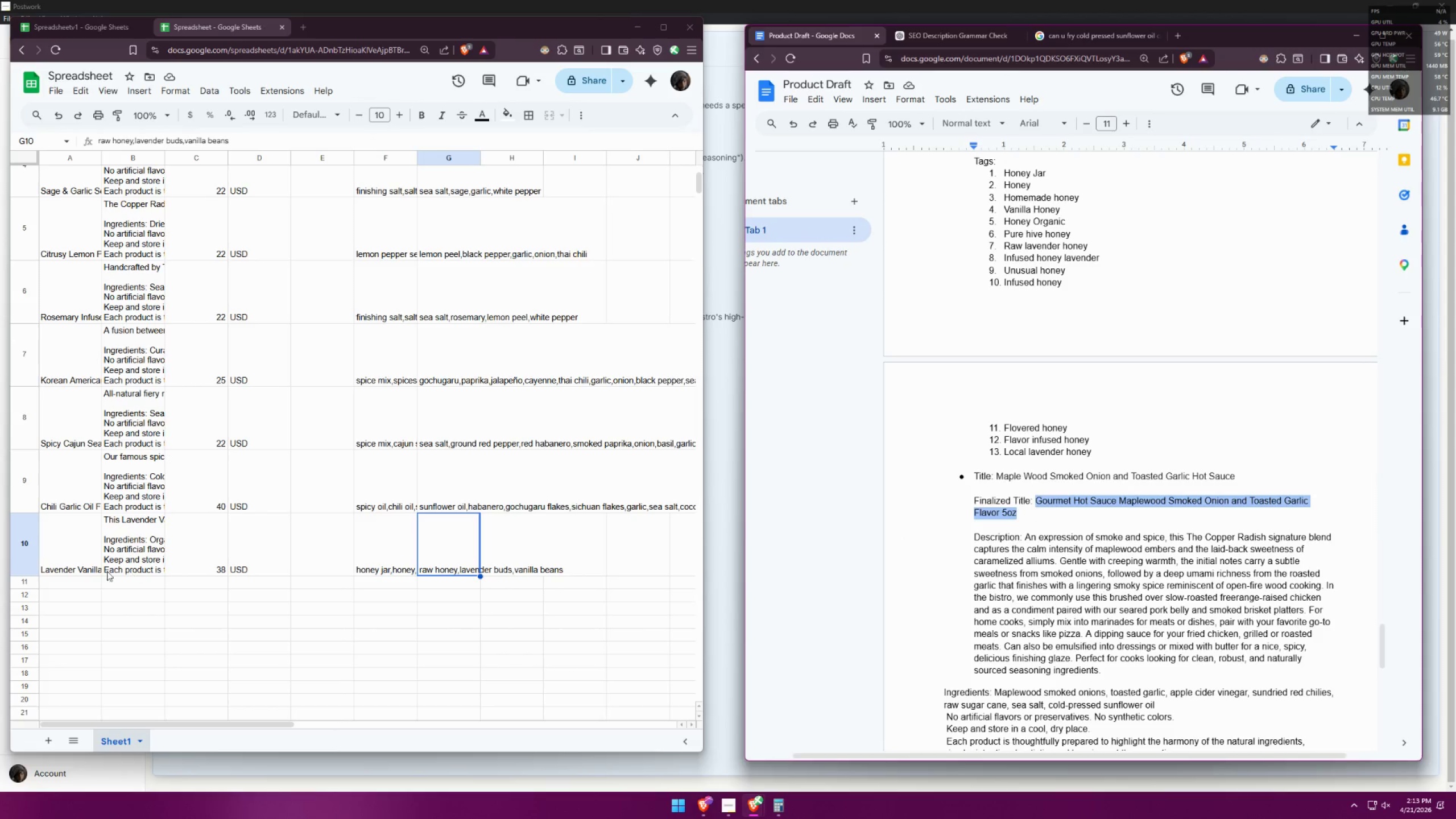 
double_click([76, 582])
 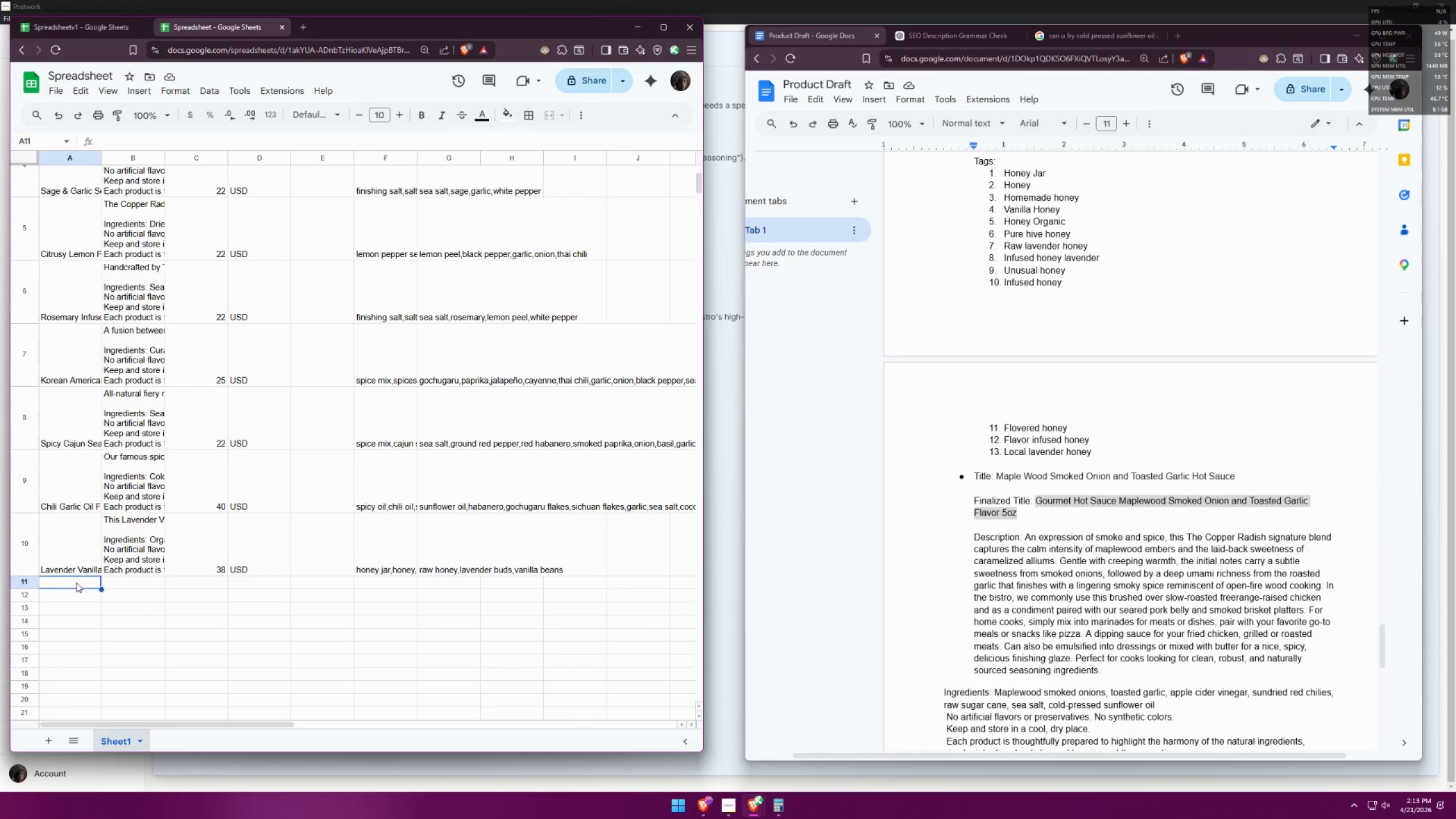 
triple_click([76, 582])
 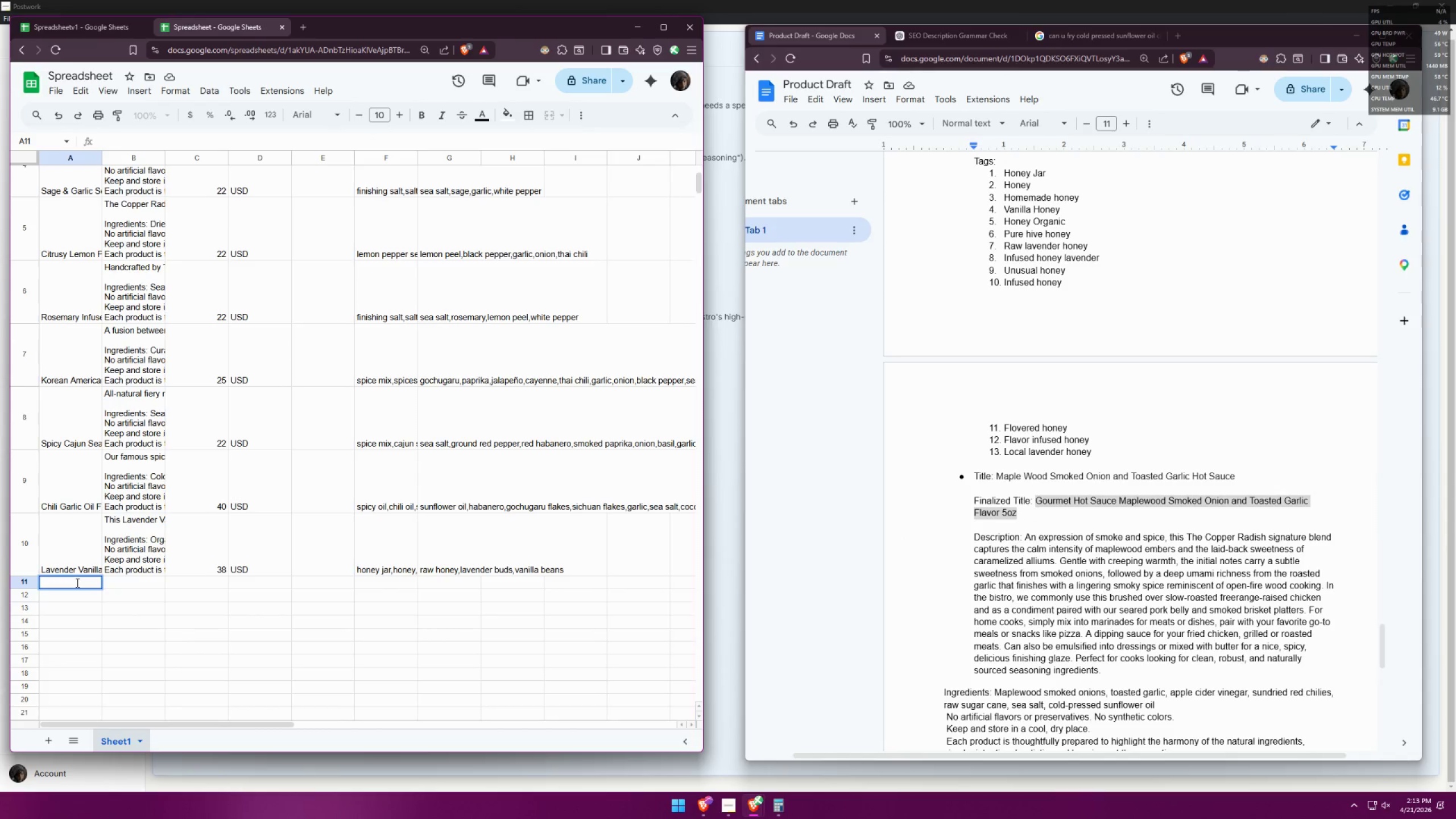 
key(Control+ControlLeft)
 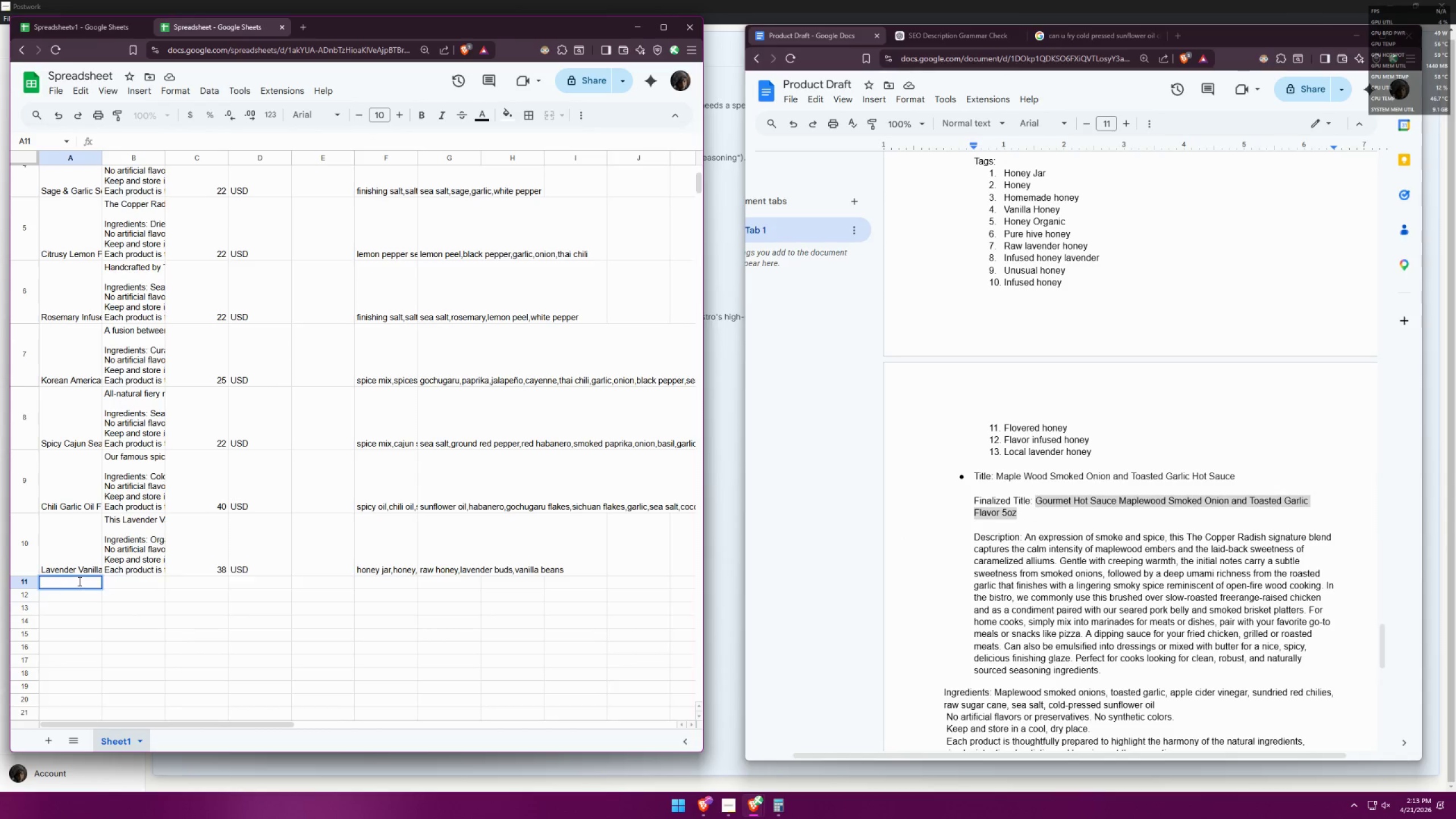 
key(Control+V)
 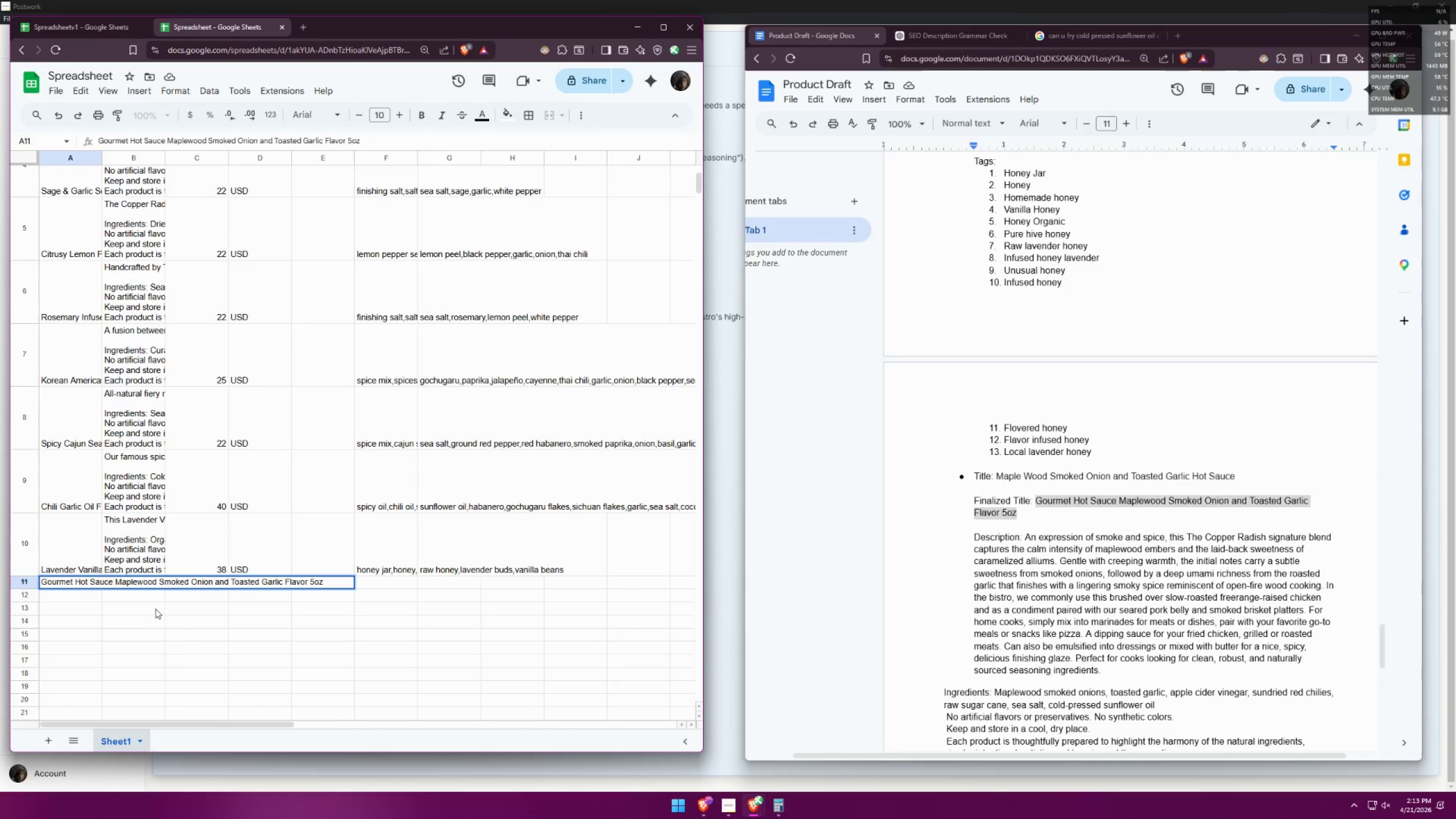 
left_click([135, 613])
 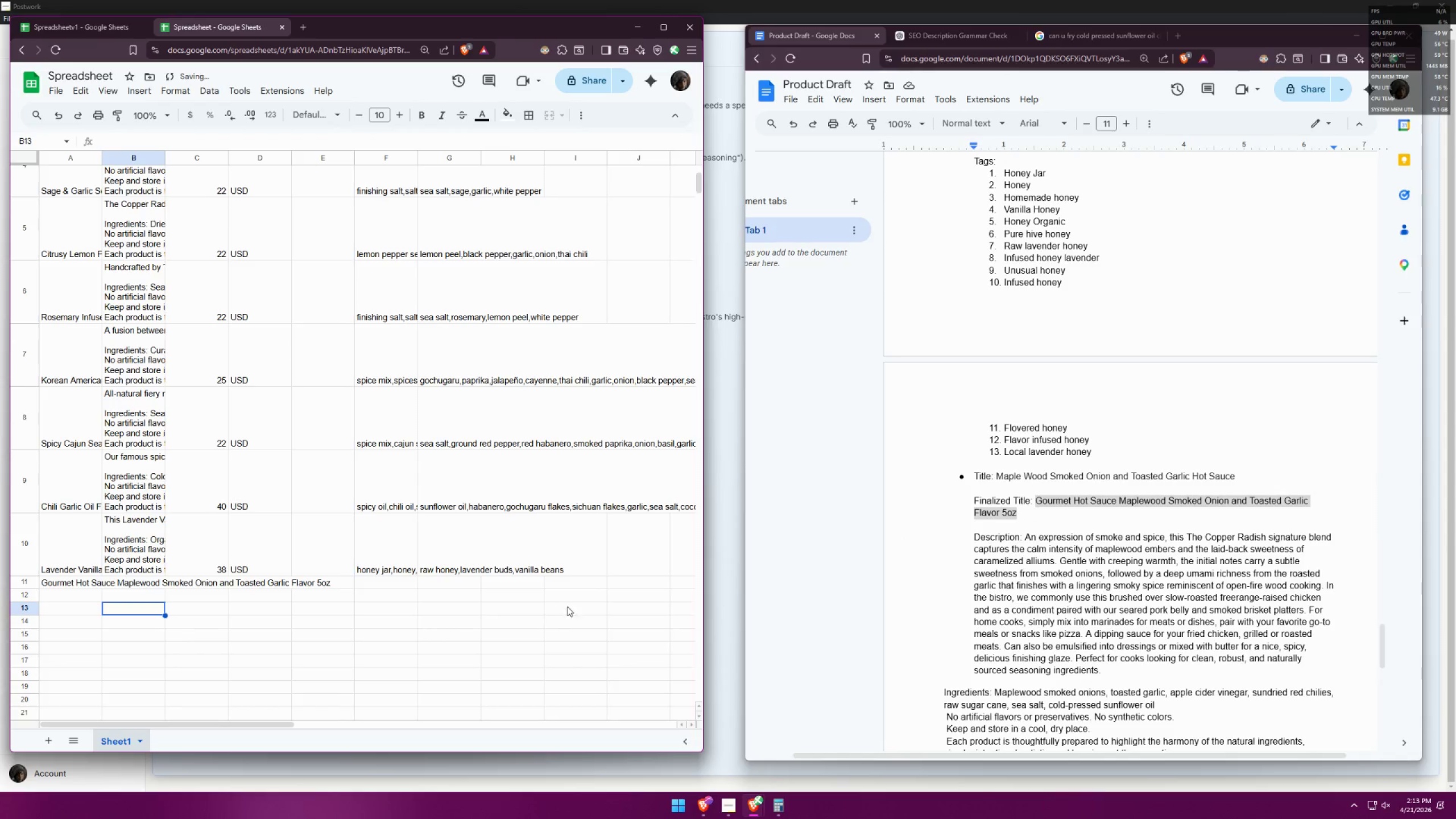 
scroll: coordinate [1009, 566], scroll_direction: down, amount: 4.0
 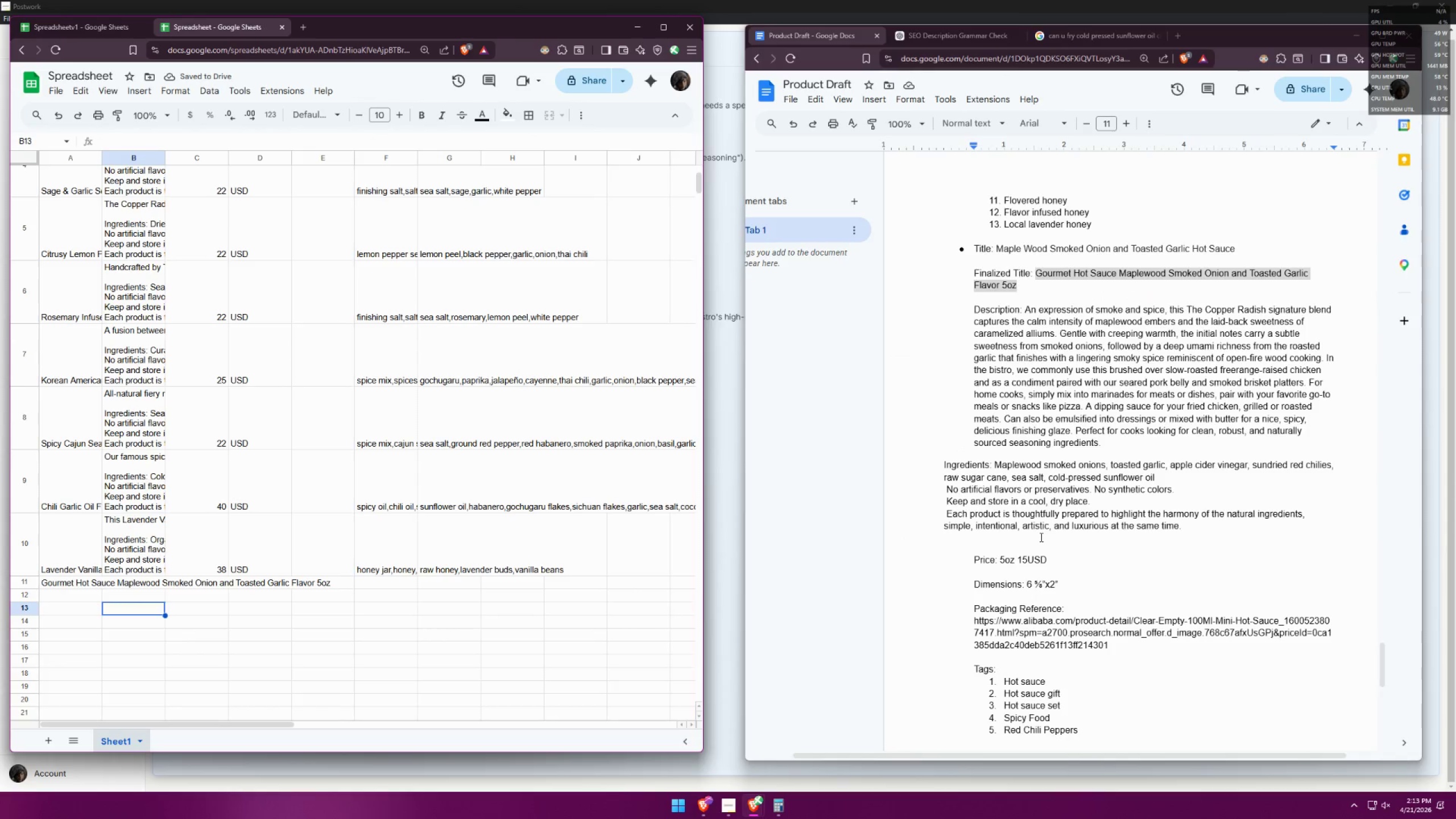 
wait(7.59)
 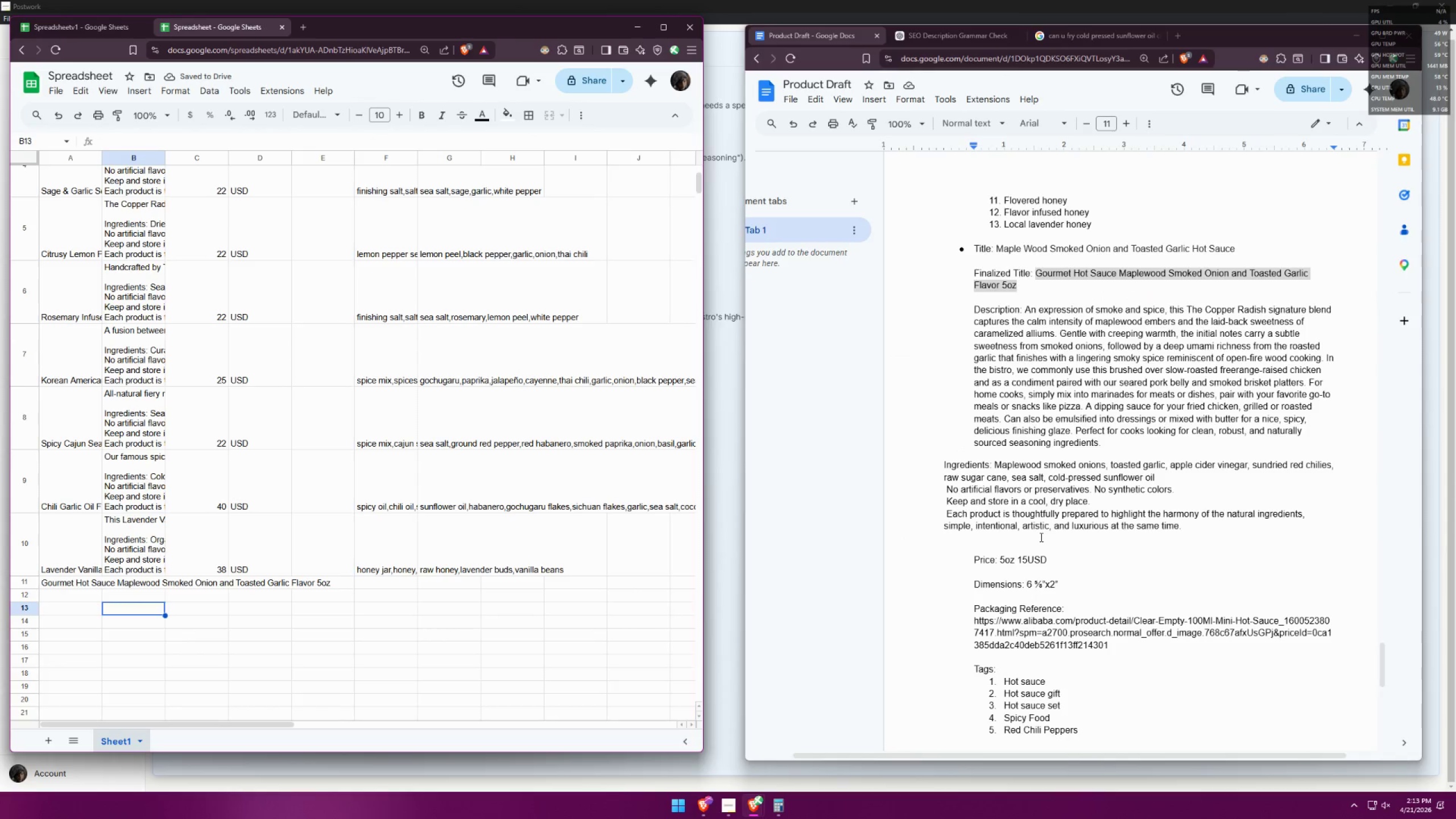 
left_click([1014, 37])
 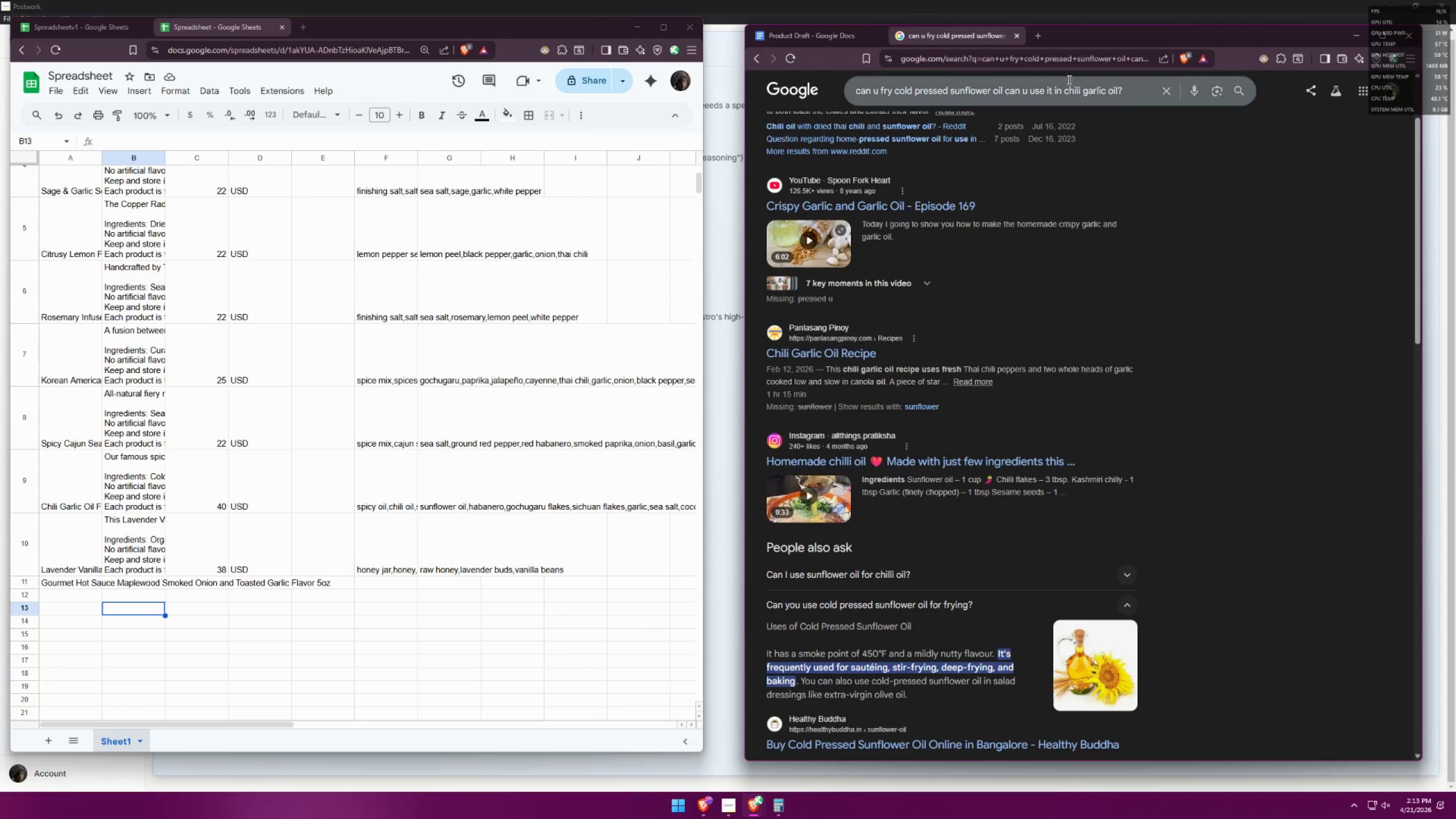 
left_click_drag(start_coordinate=[1131, 95], to_coordinate=[781, 88])
 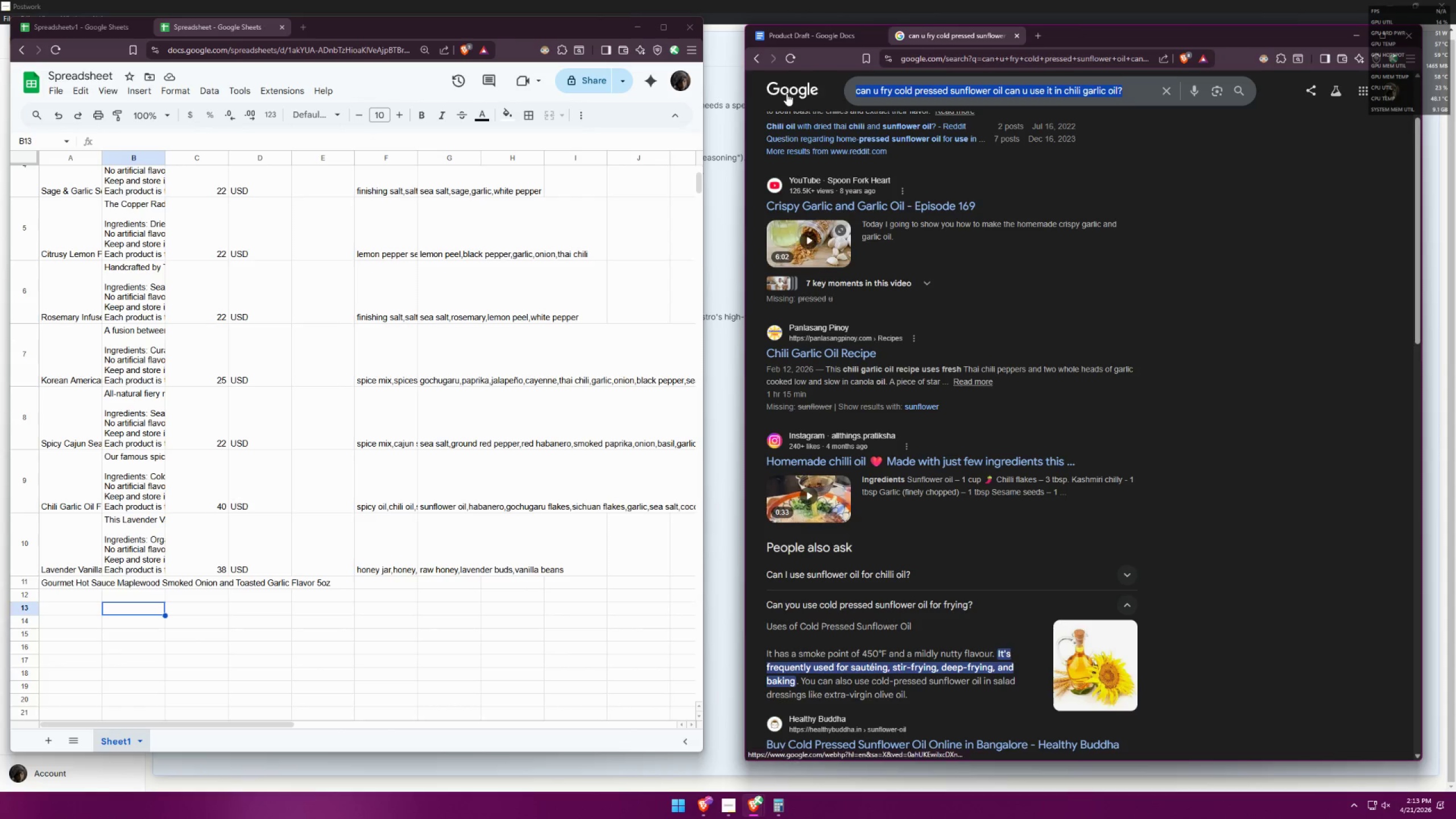 
type(15 usd to pgp)
 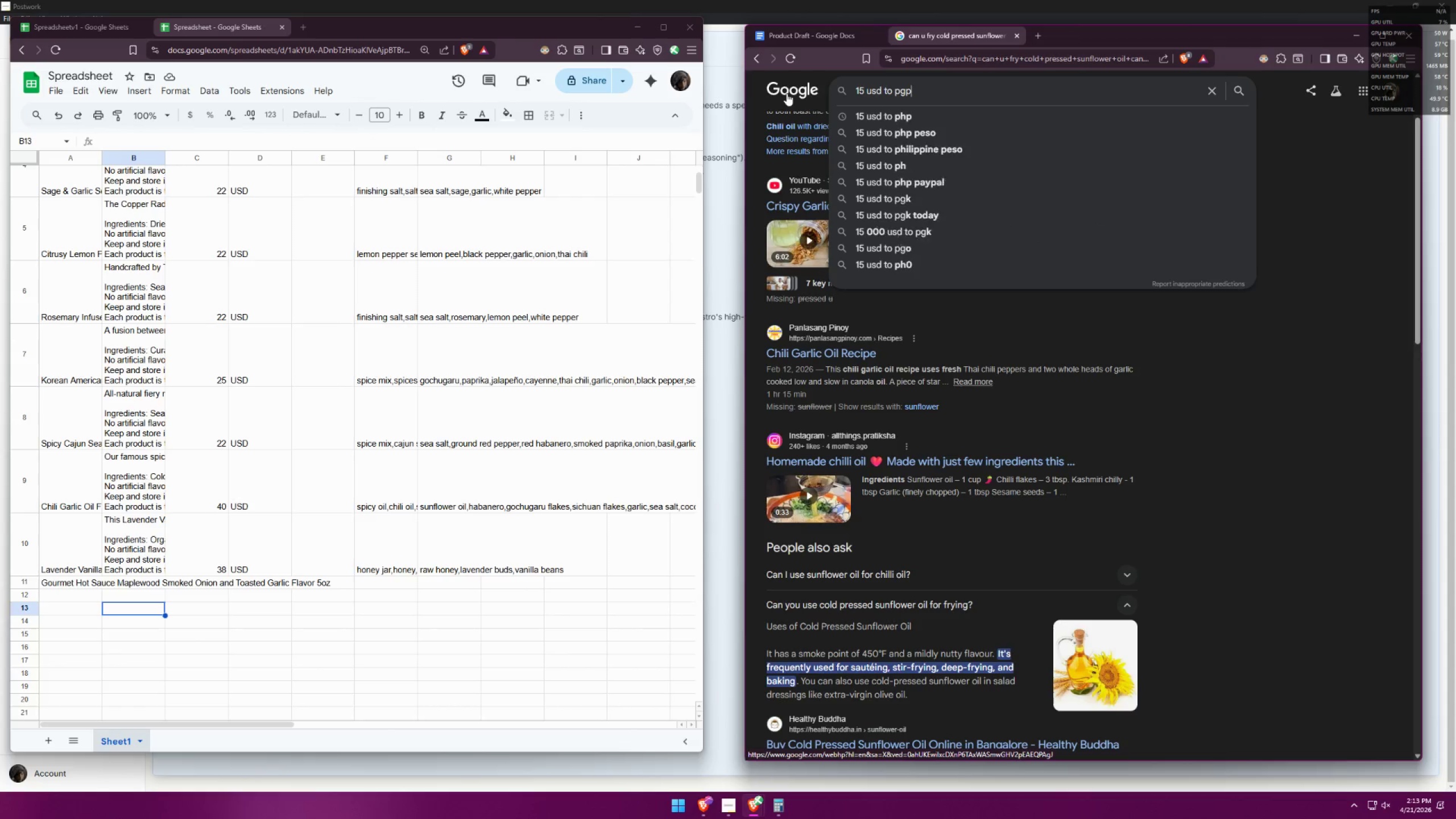 
key(Enter)
 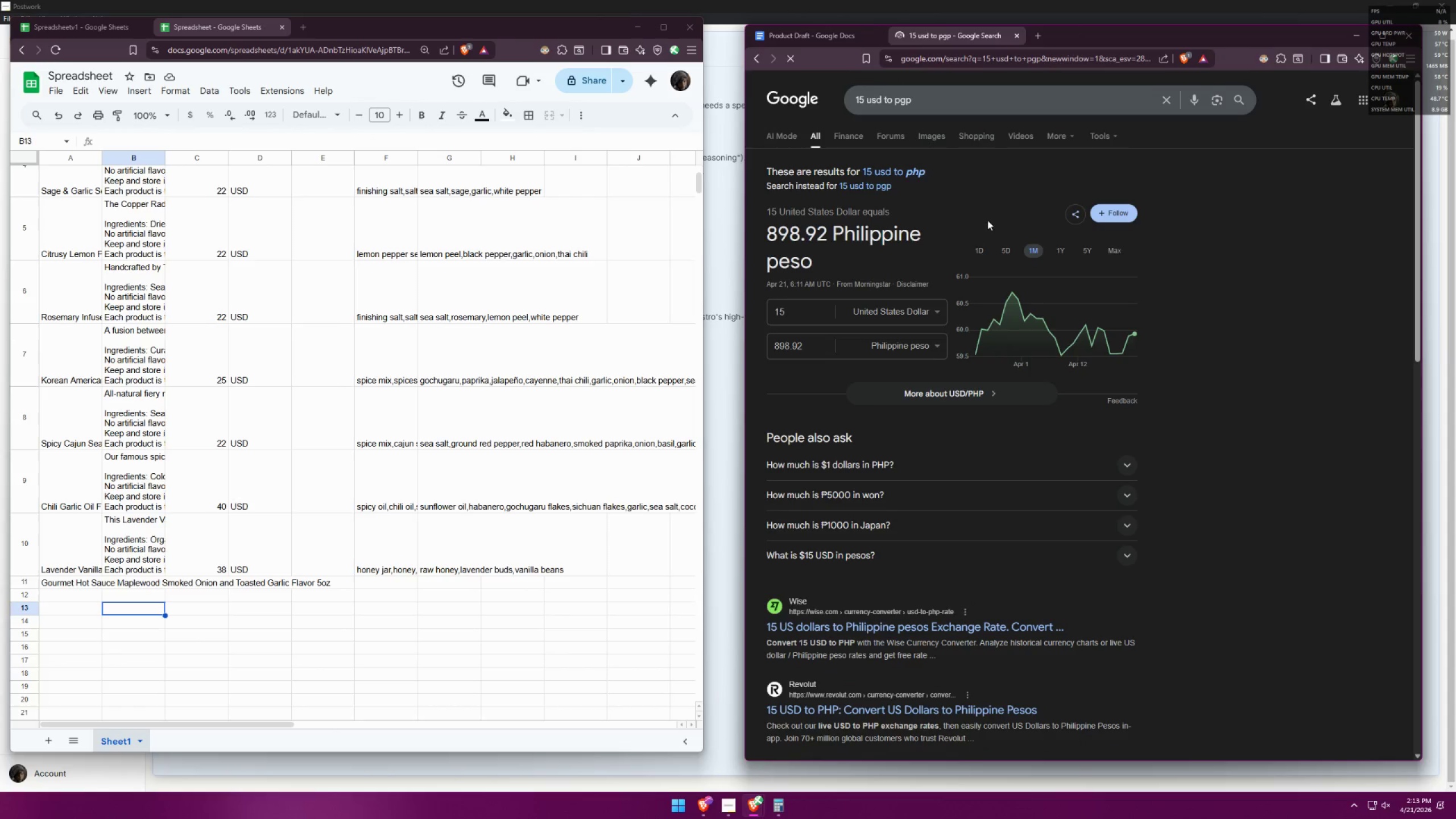 
left_click([908, 176])
 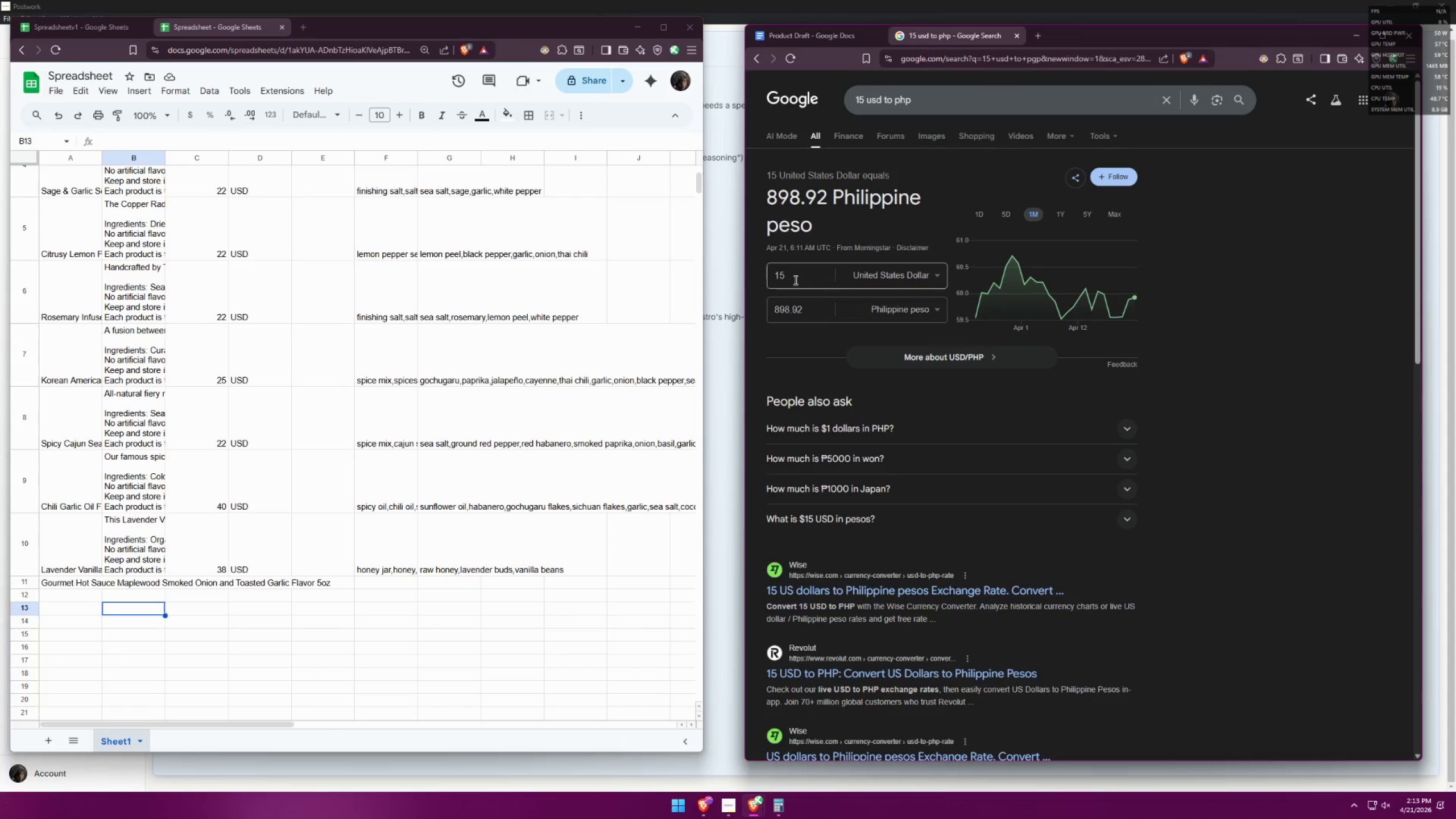 
left_click_drag(start_coordinate=[795, 280], to_coordinate=[717, 277])
 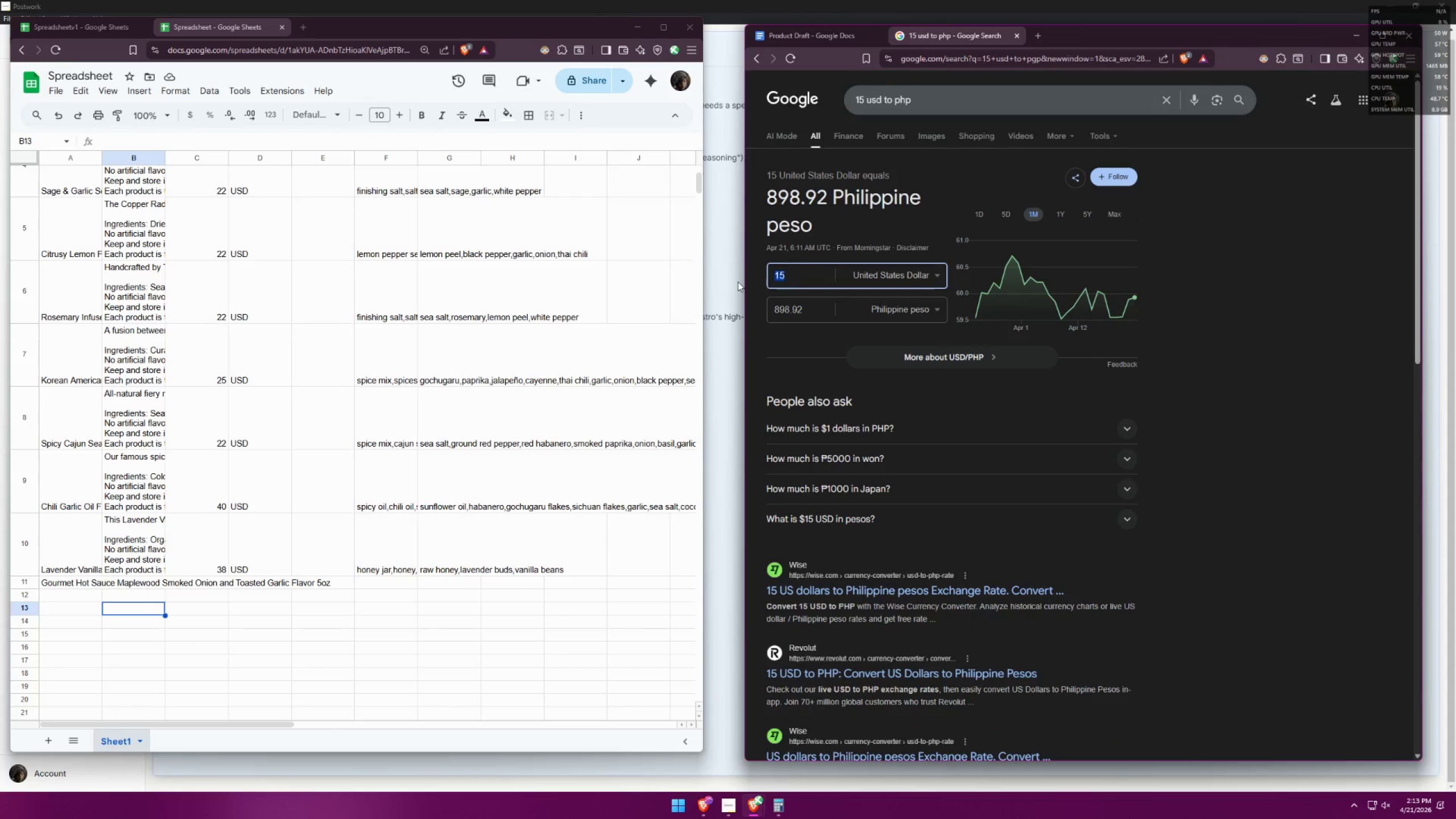 
type(18)
 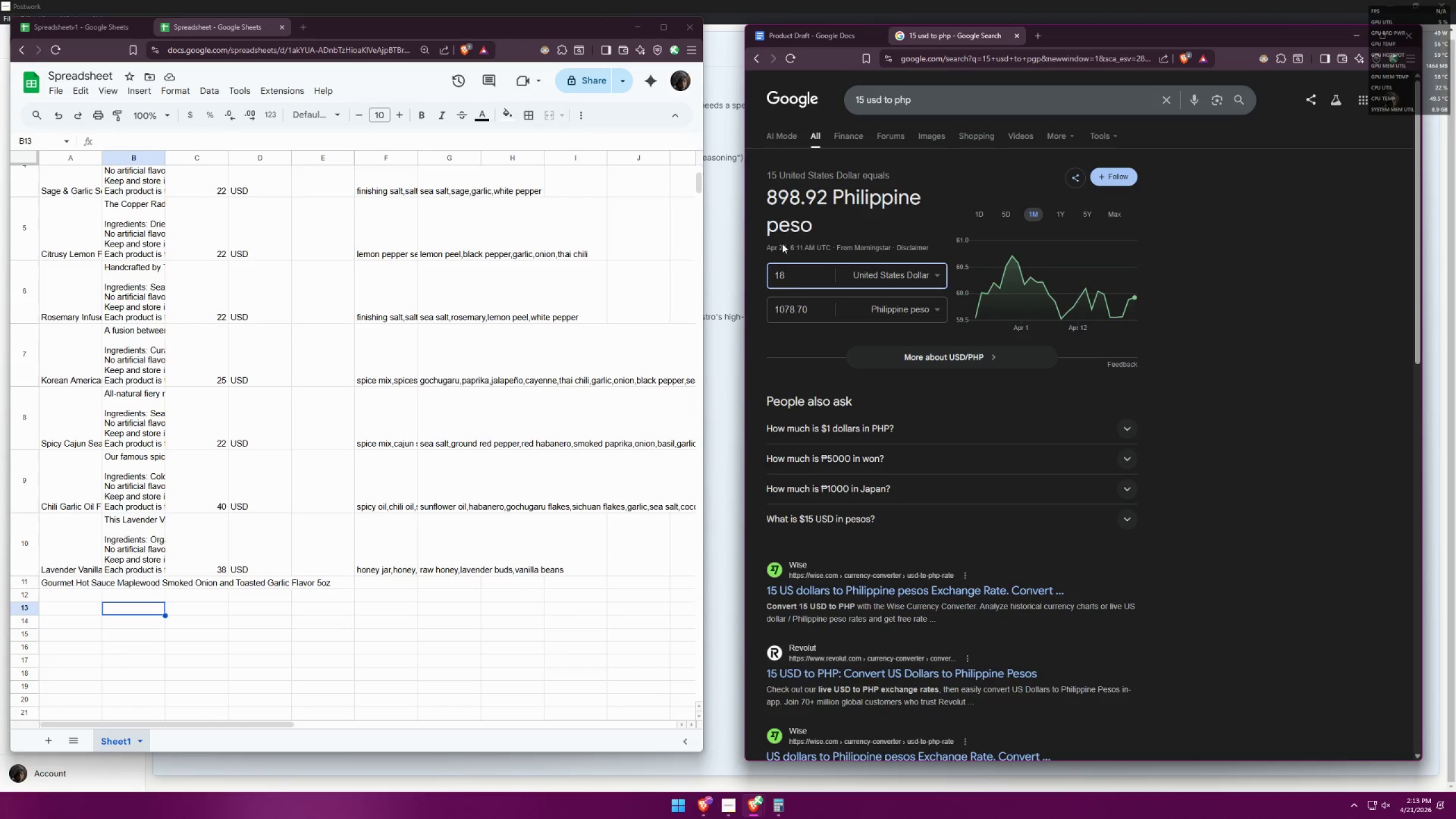 
left_click_drag(start_coordinate=[791, 275], to_coordinate=[754, 274])
 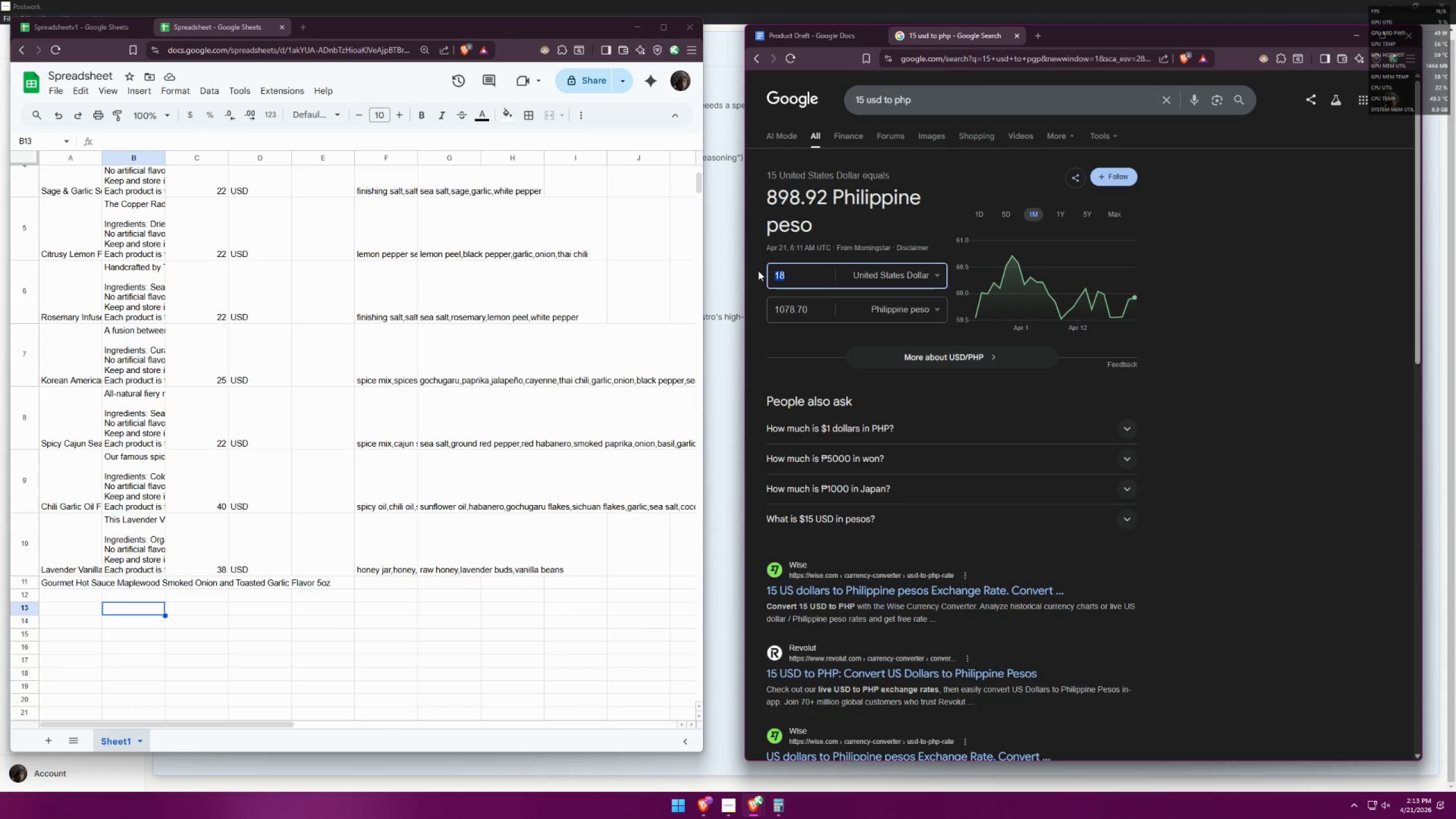 
key(Control+ControlLeft)
 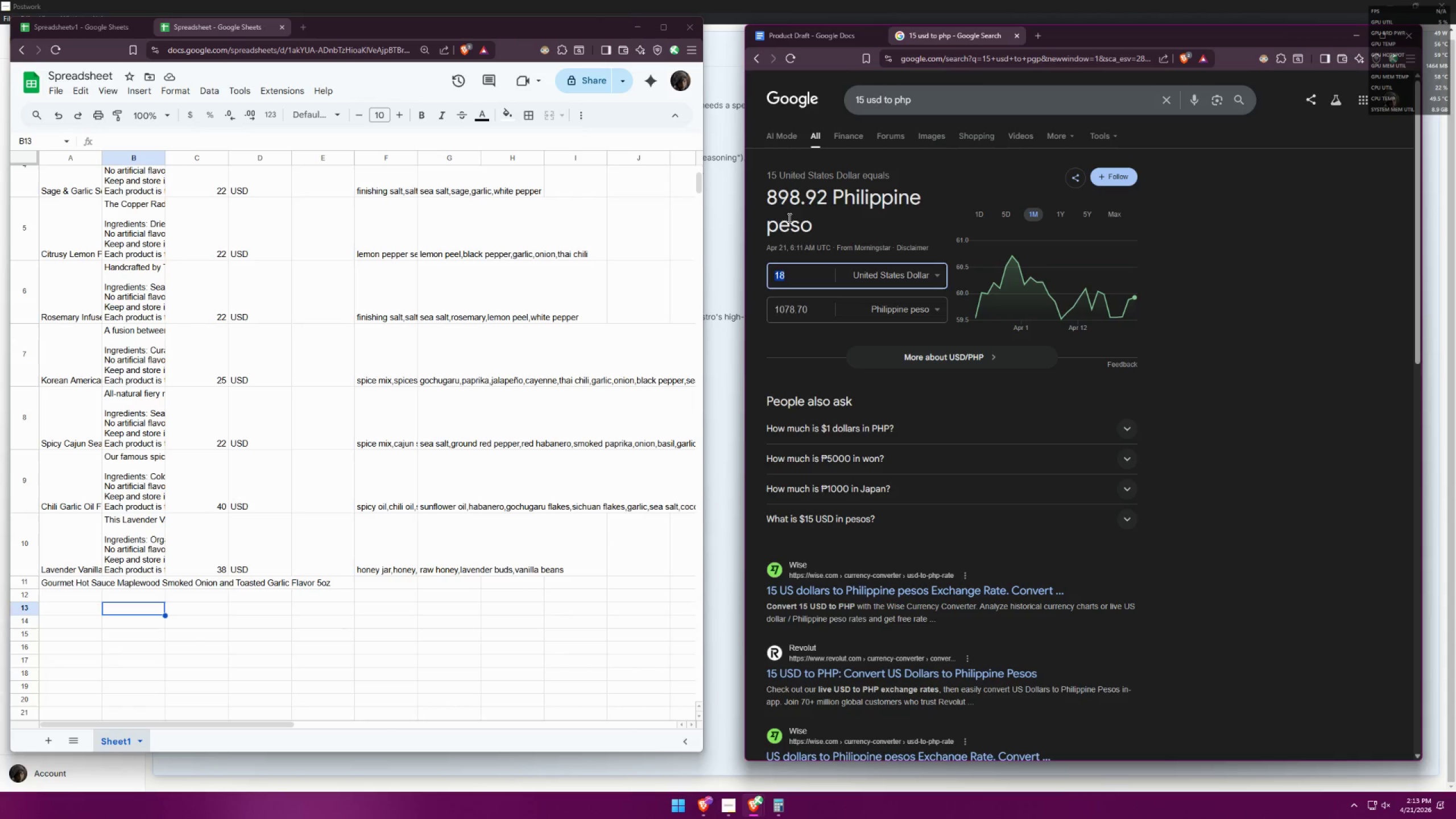 
key(Control+C)
 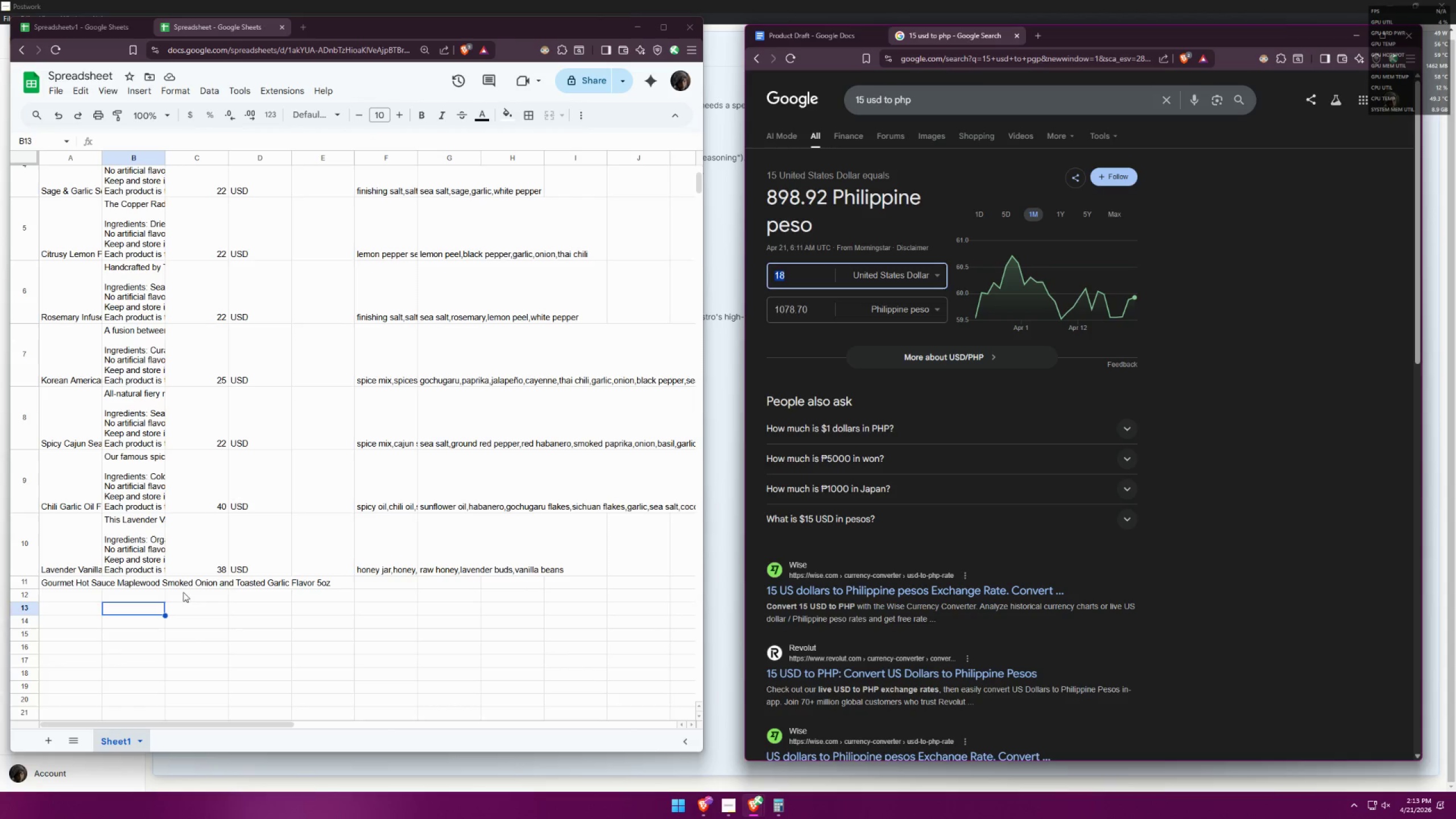 
left_click([200, 581])
 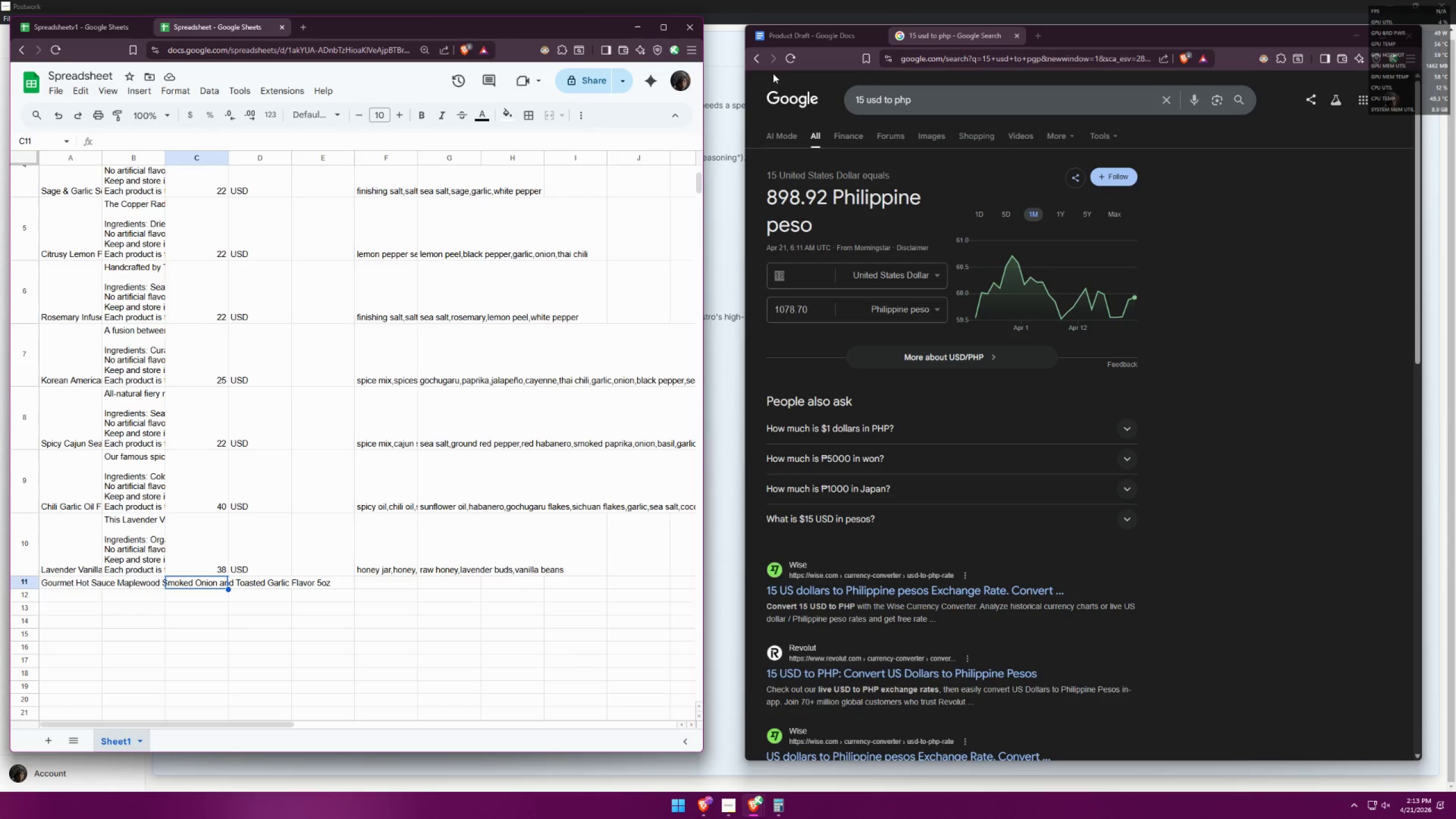 
left_click([819, 35])
 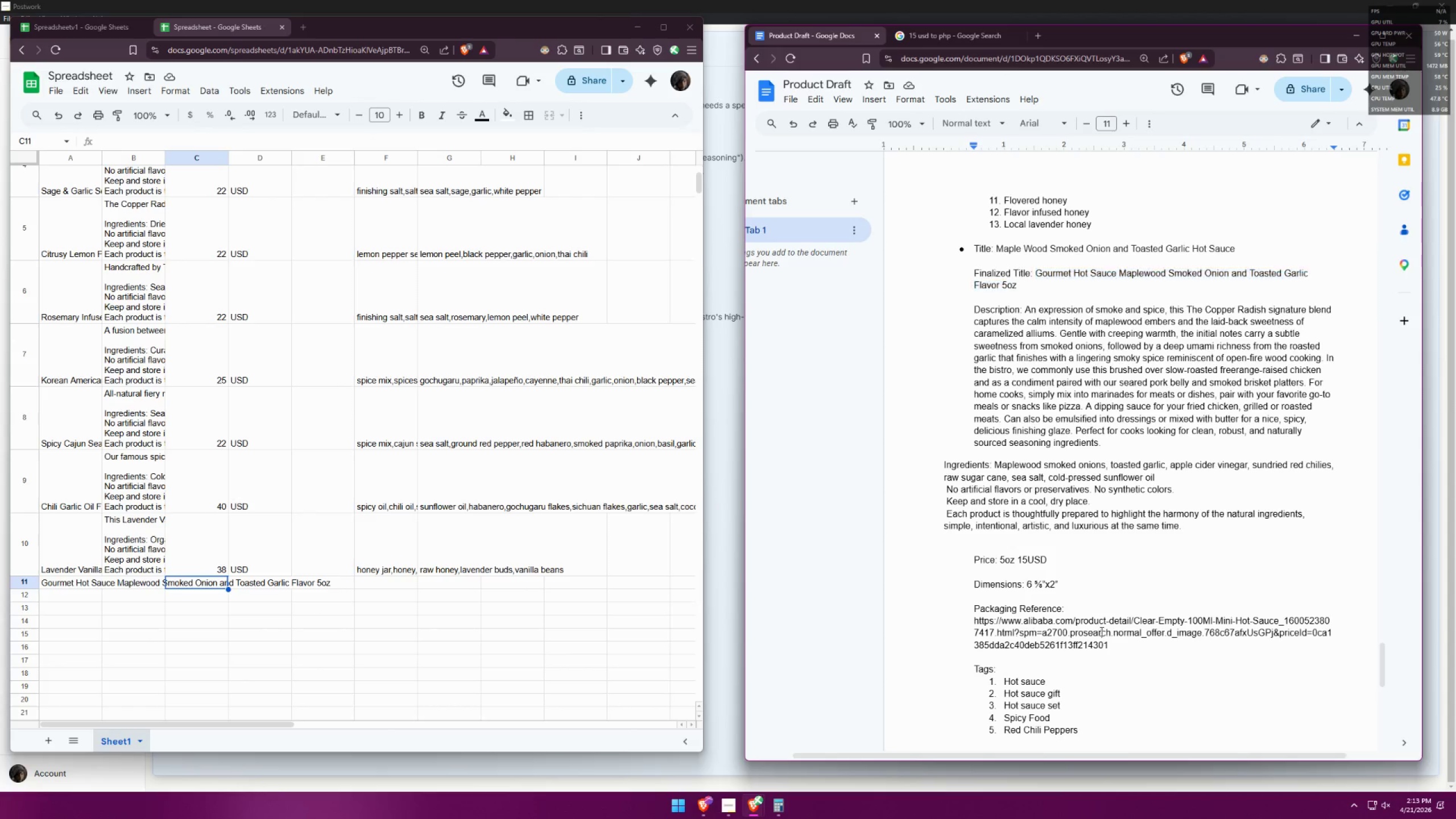 
double_click([1017, 572])
 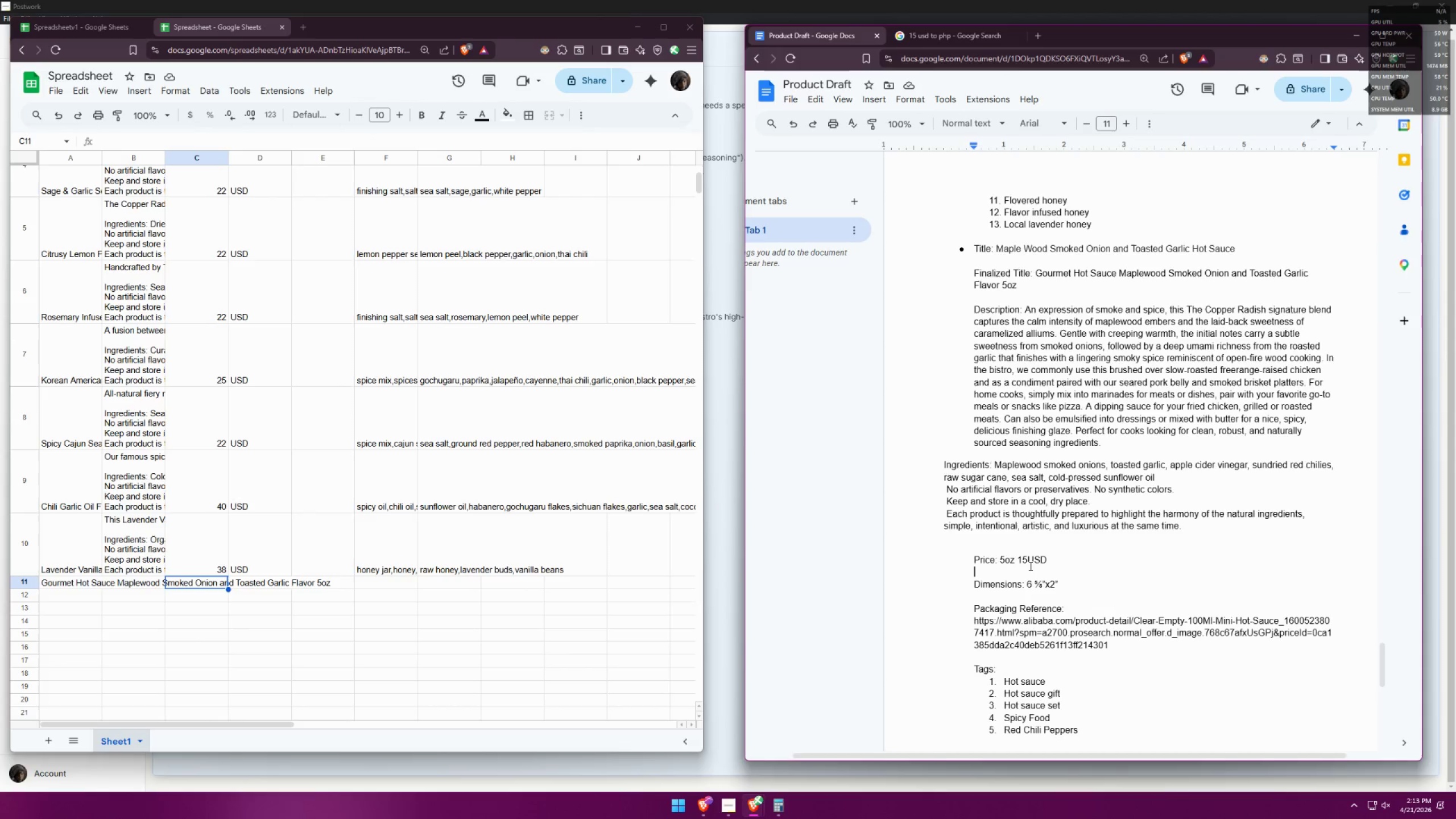 
triple_click([1046, 560])
 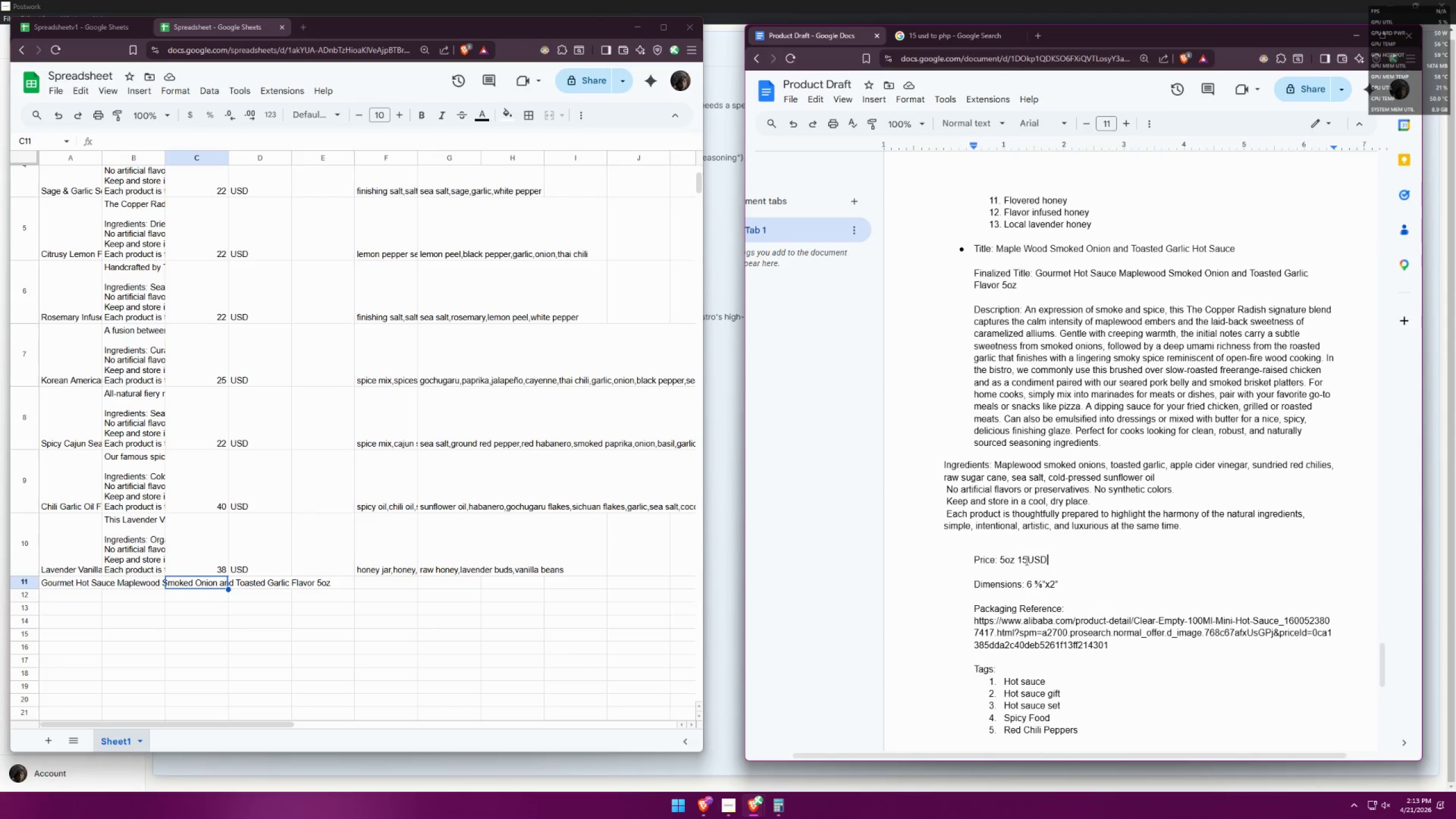 
triple_click([1021, 560])
 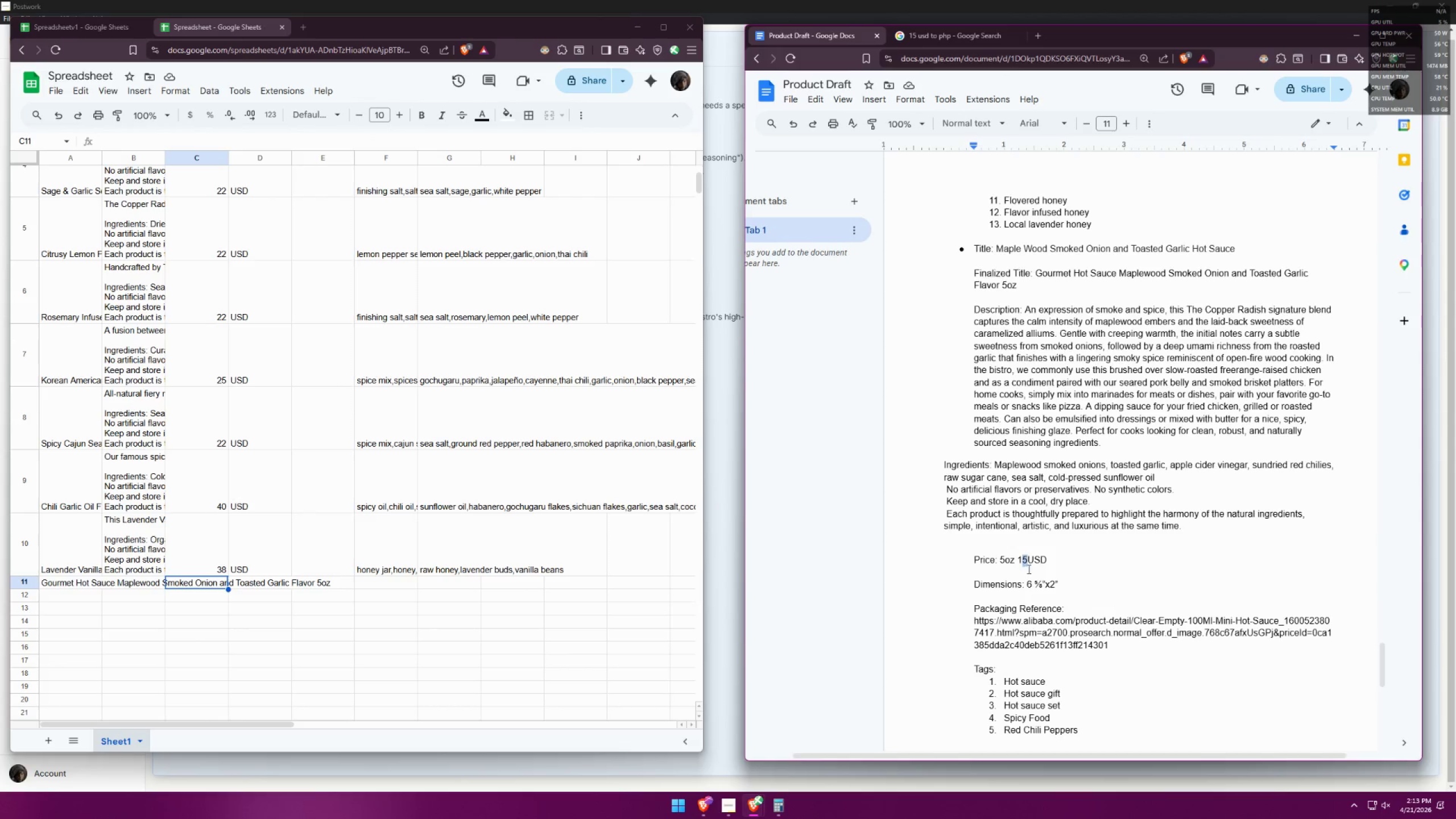 
key(8)
 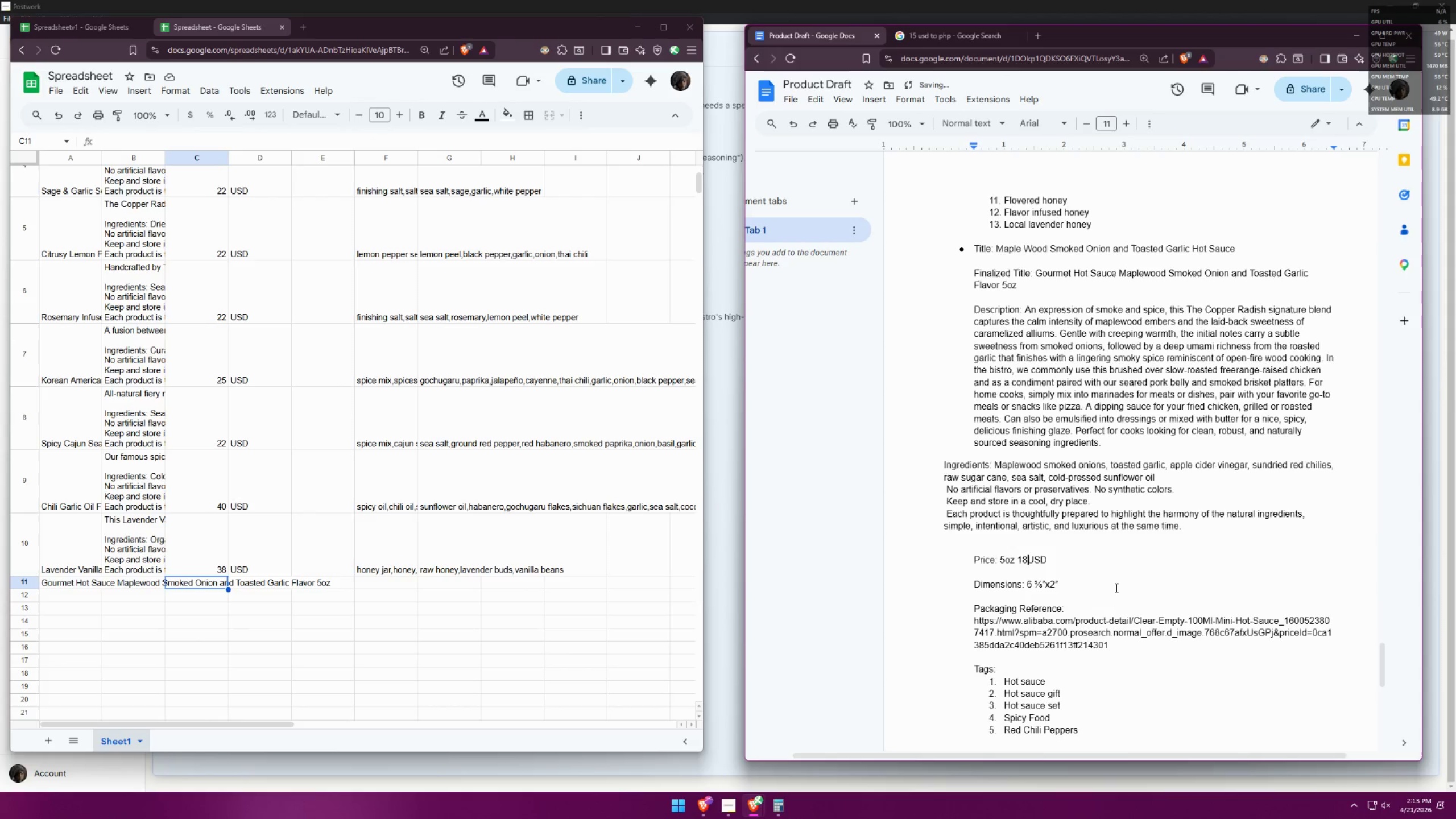 
left_click([1167, 581])
 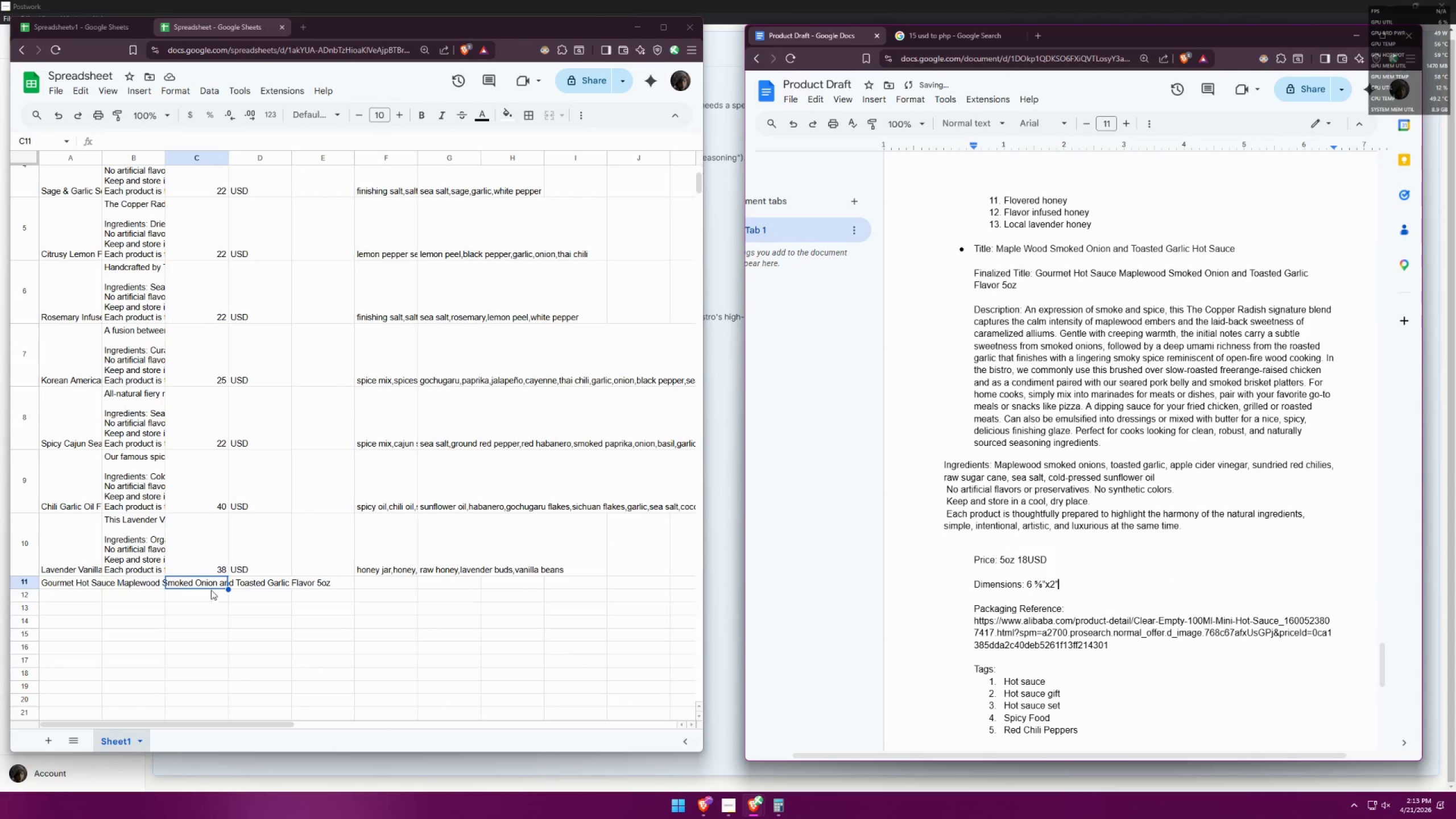 
double_click([213, 580])
 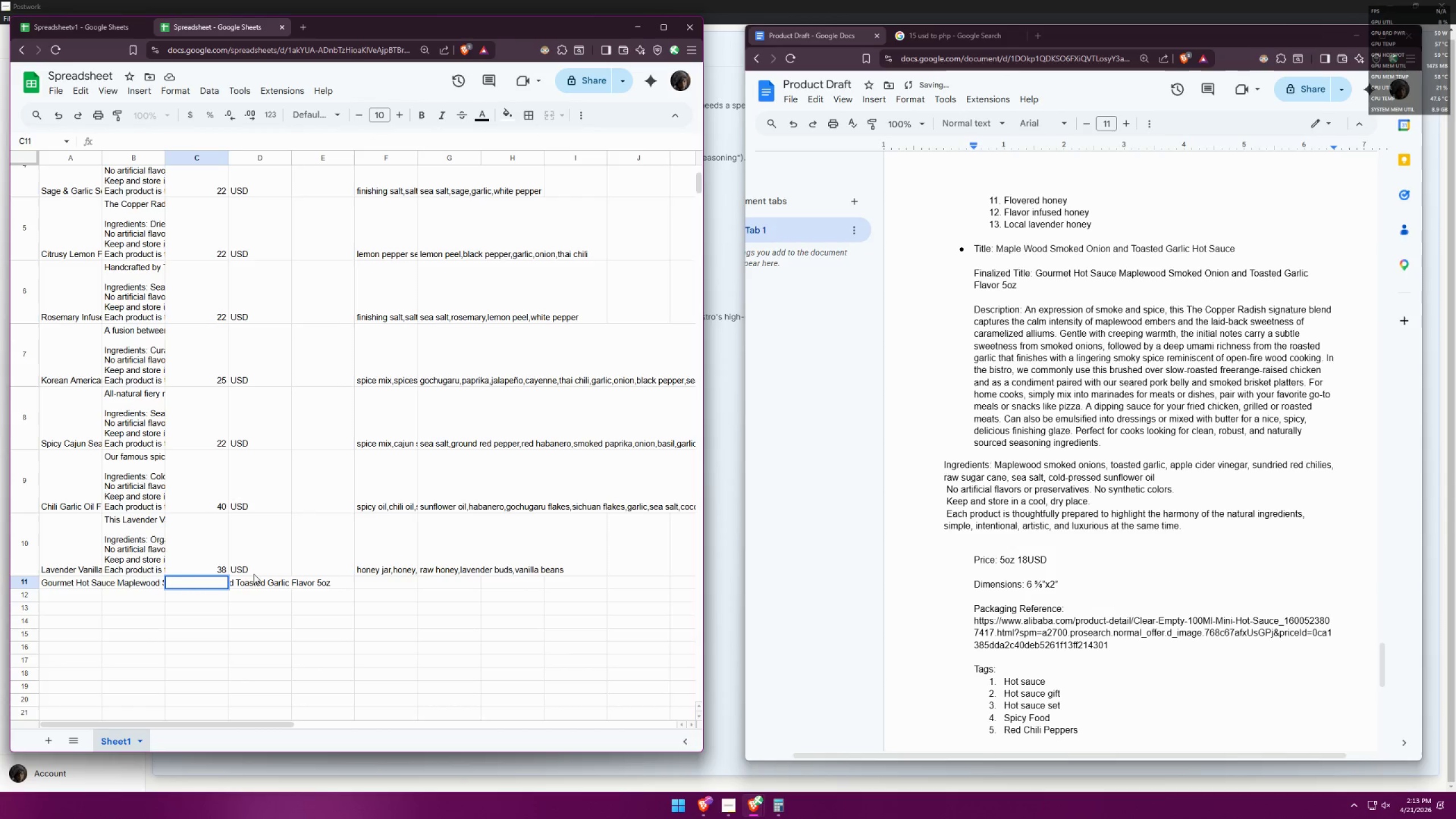 
type(17=)
key(Backspace)
key(Backspace)
type(8)
 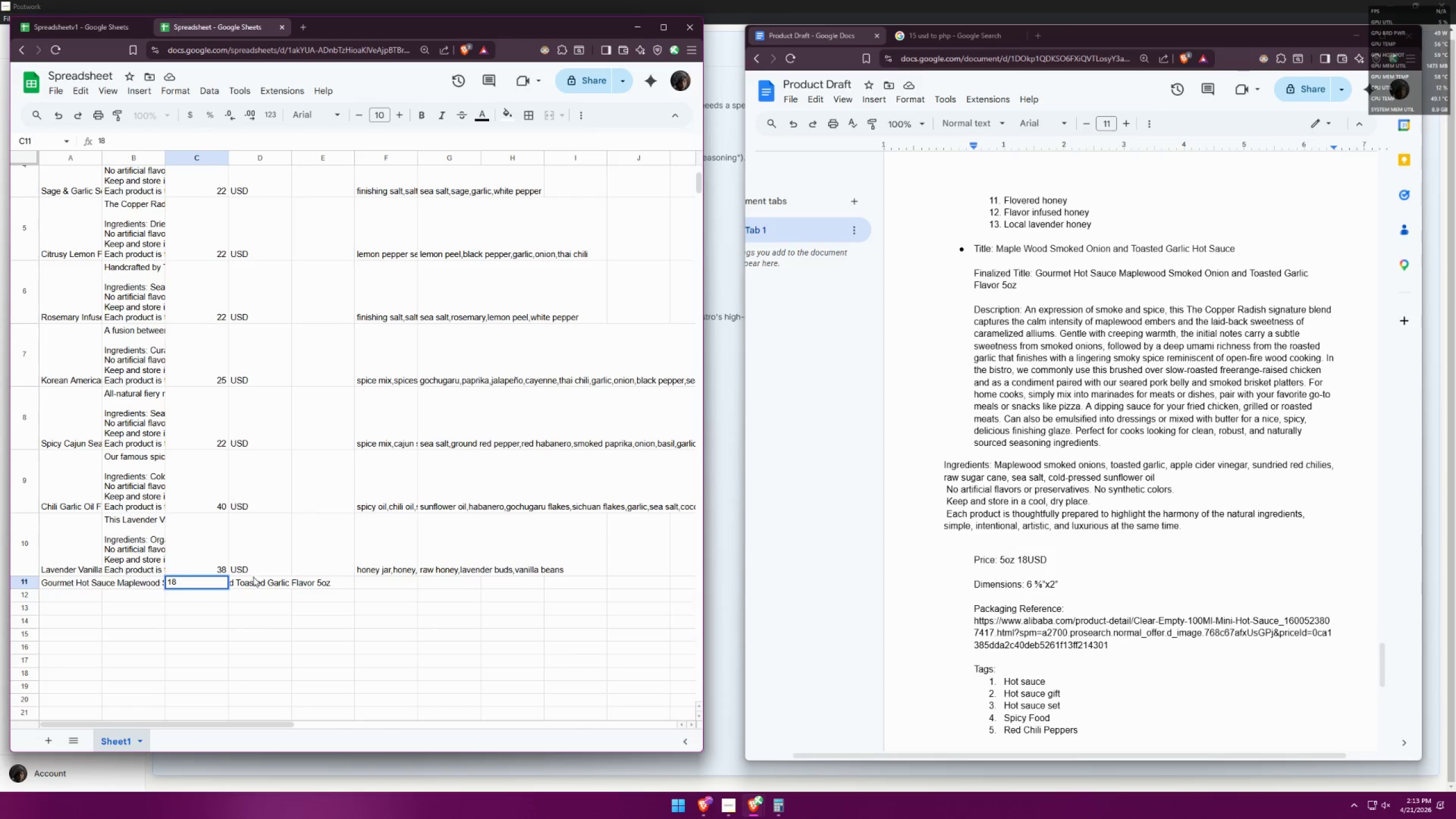 
left_click([269, 545])
 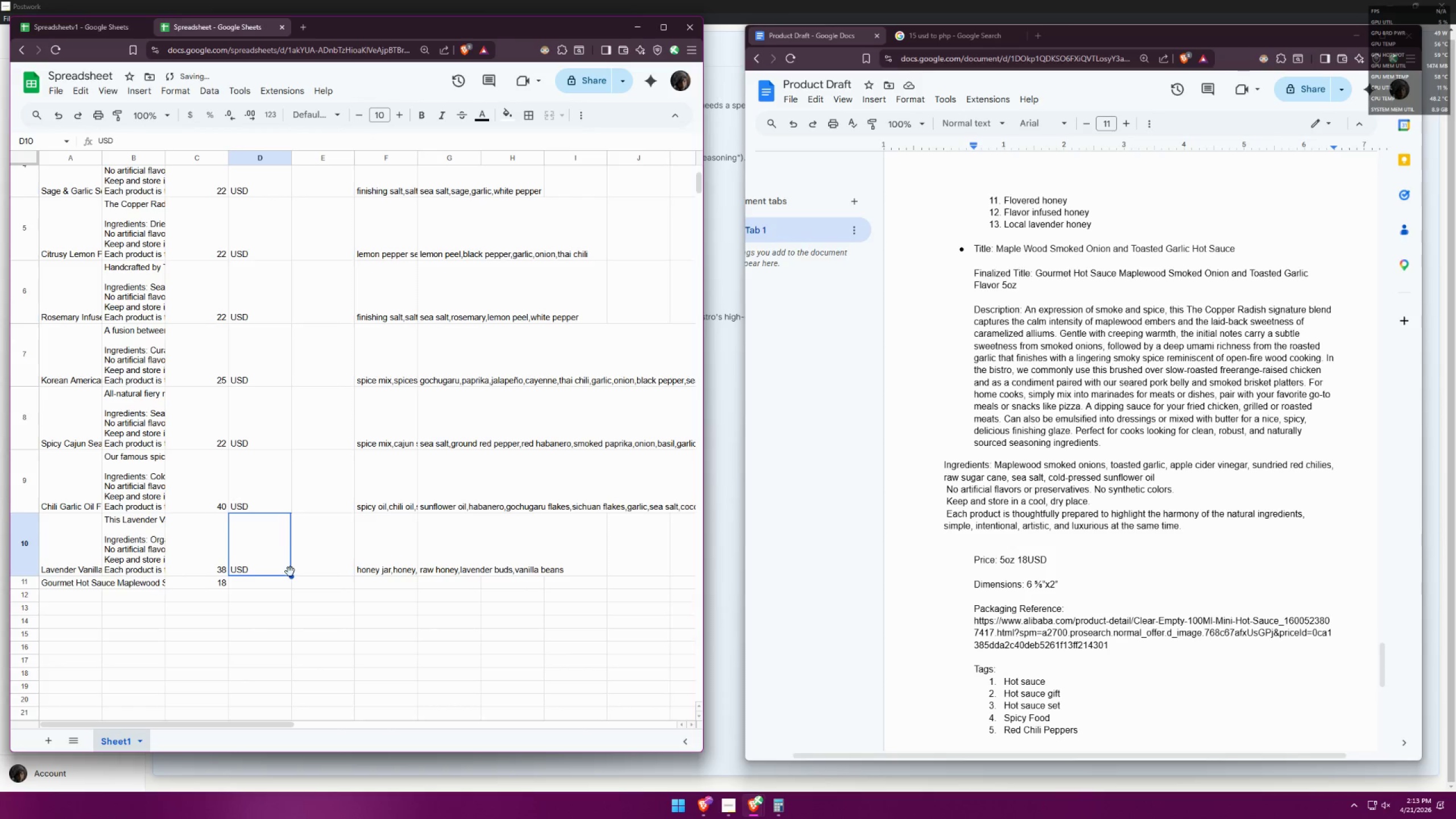 
left_click_drag(start_coordinate=[289, 576], to_coordinate=[289, 582])
 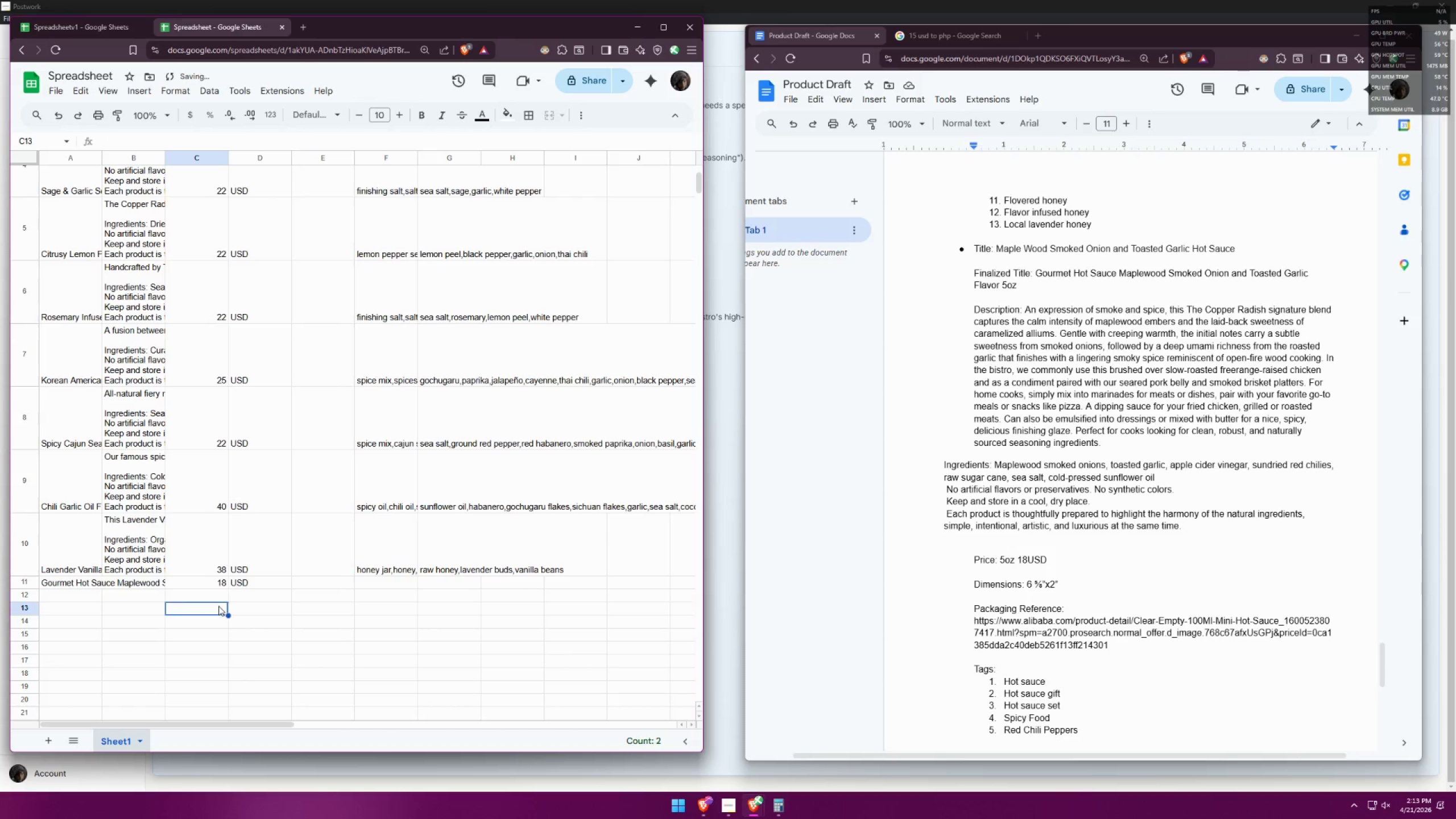 
double_click([200, 582])
 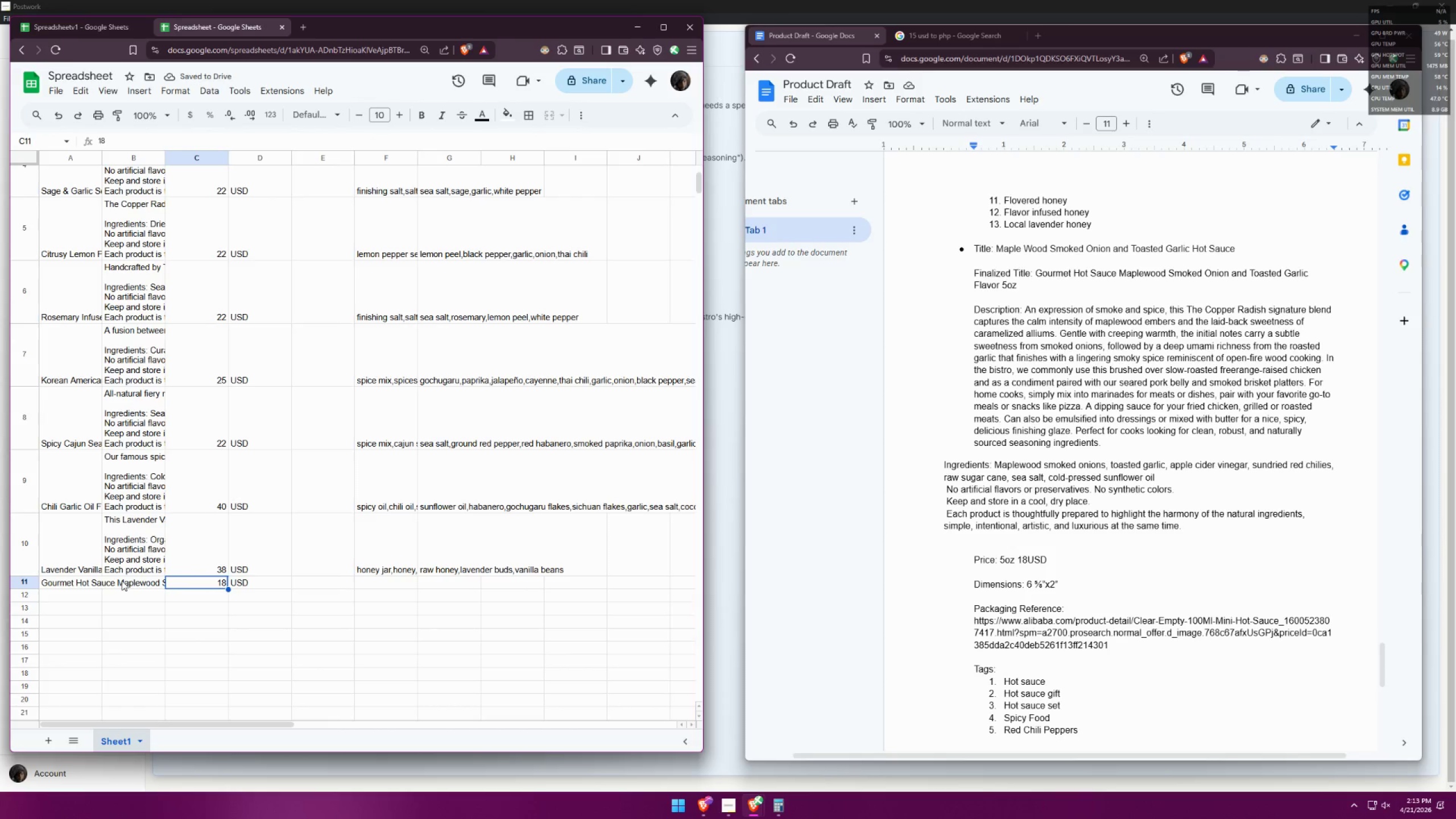 
double_click([73, 582])
 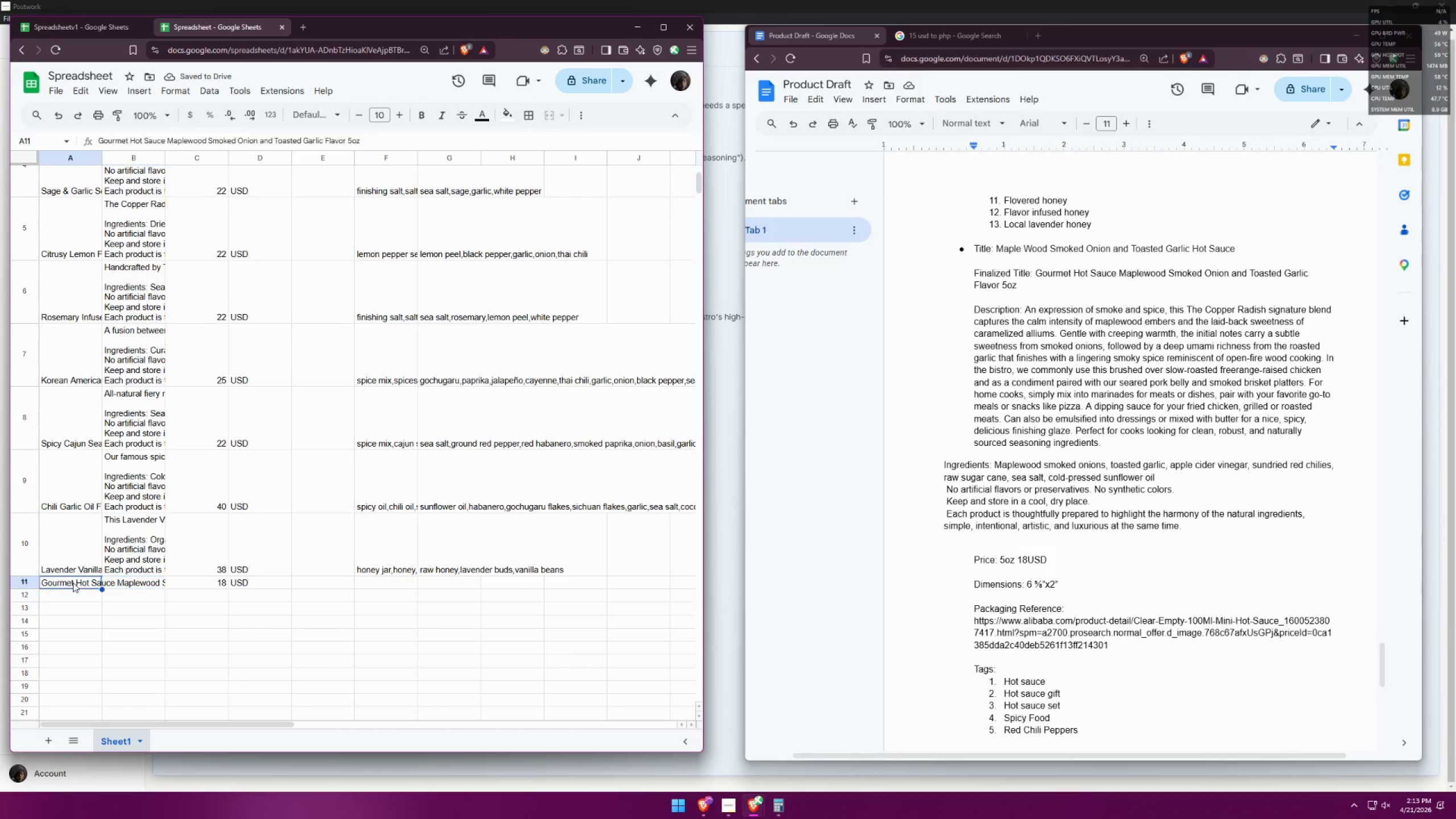 
triple_click([73, 582])
 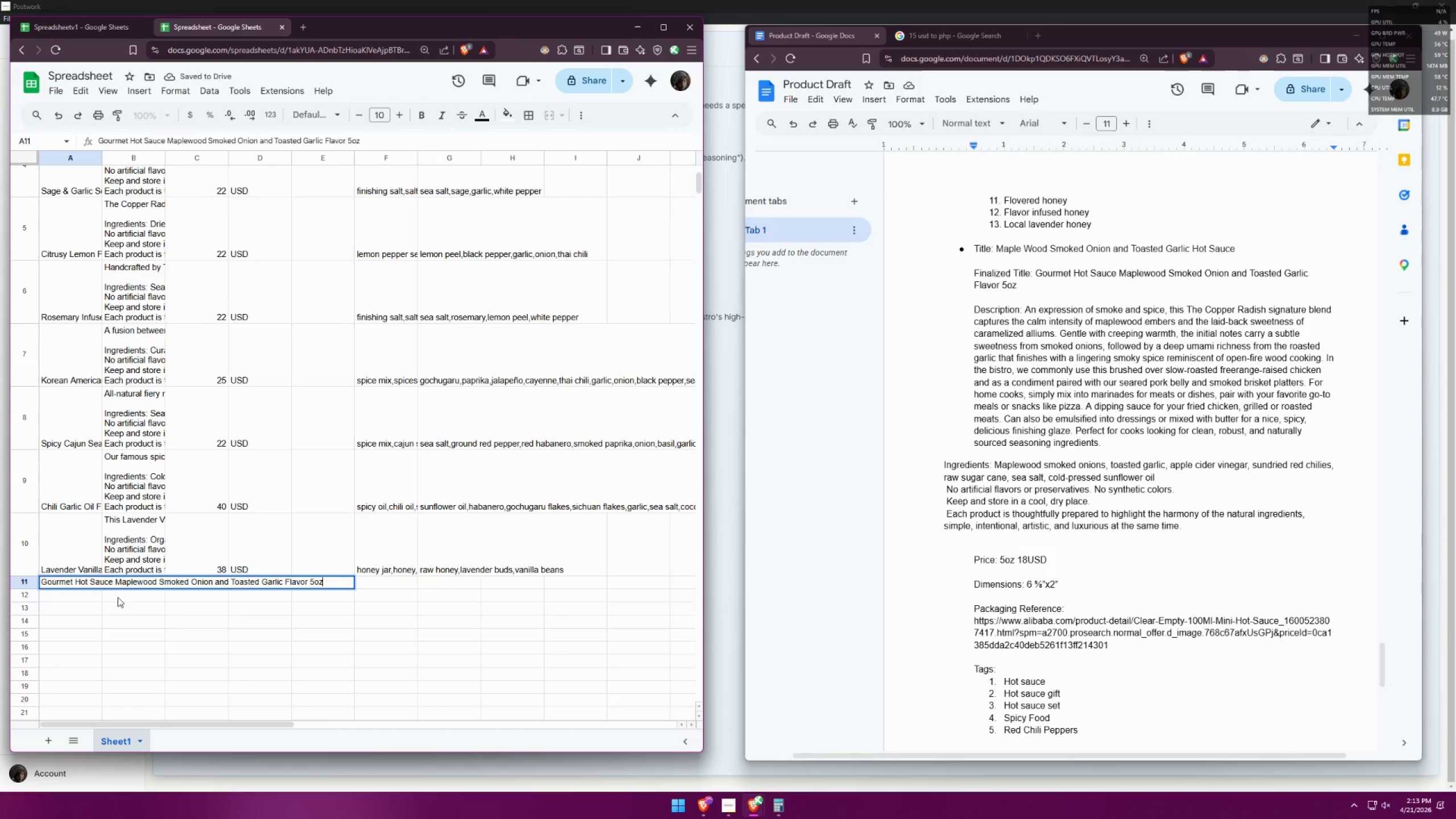 
left_click([205, 617])
 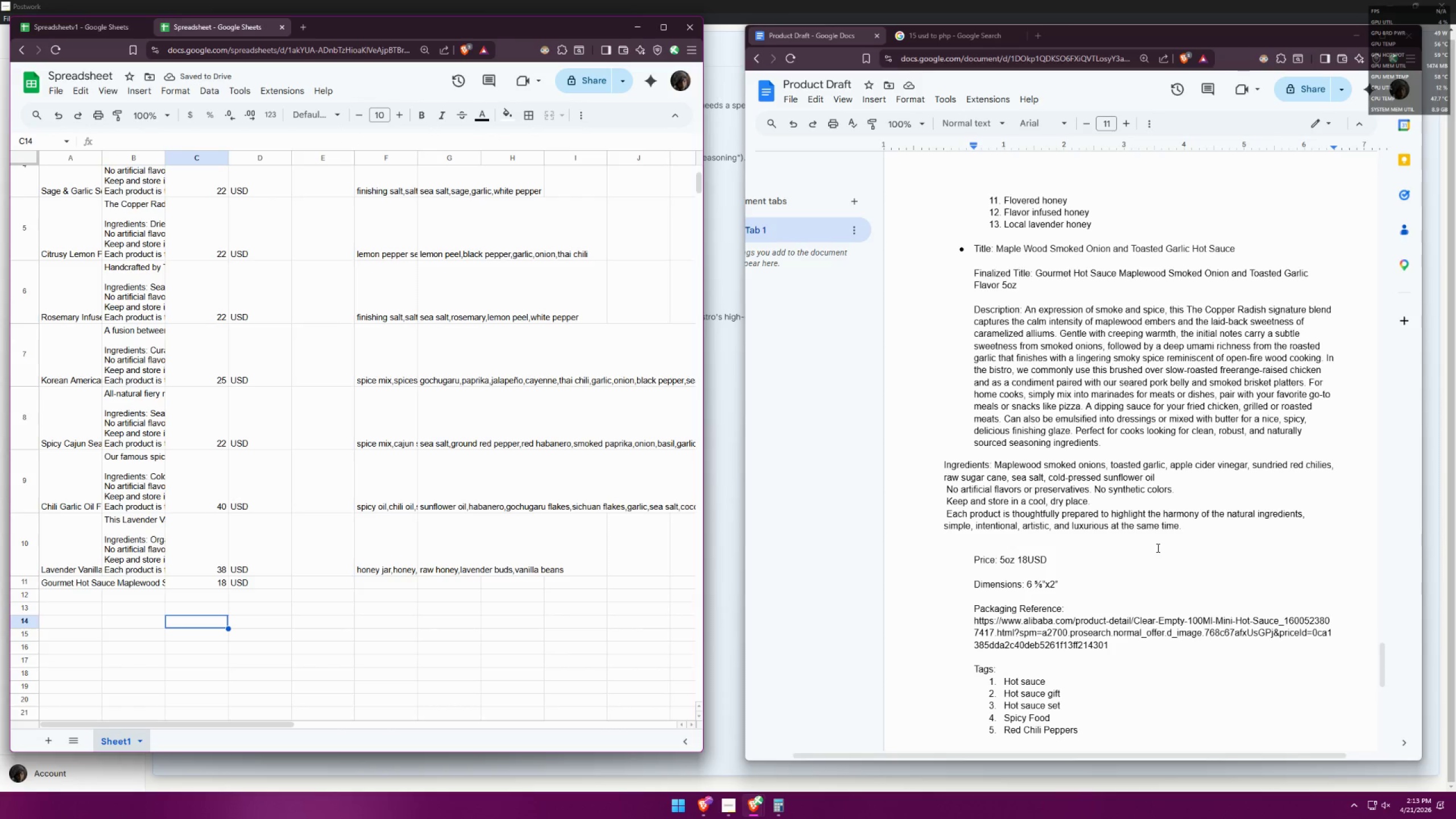 
left_click([1153, 458])
 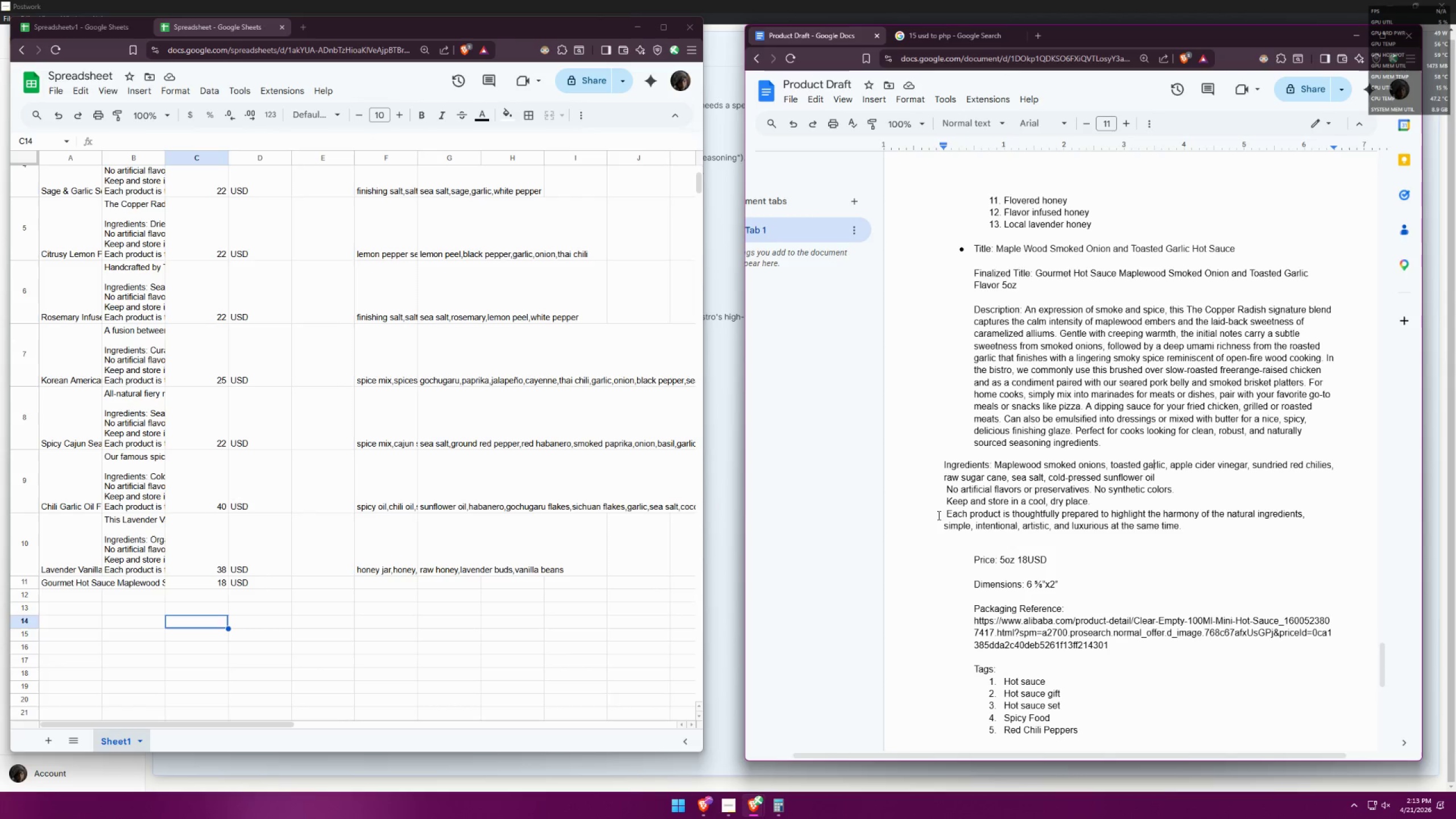 
left_click([930, 530])
 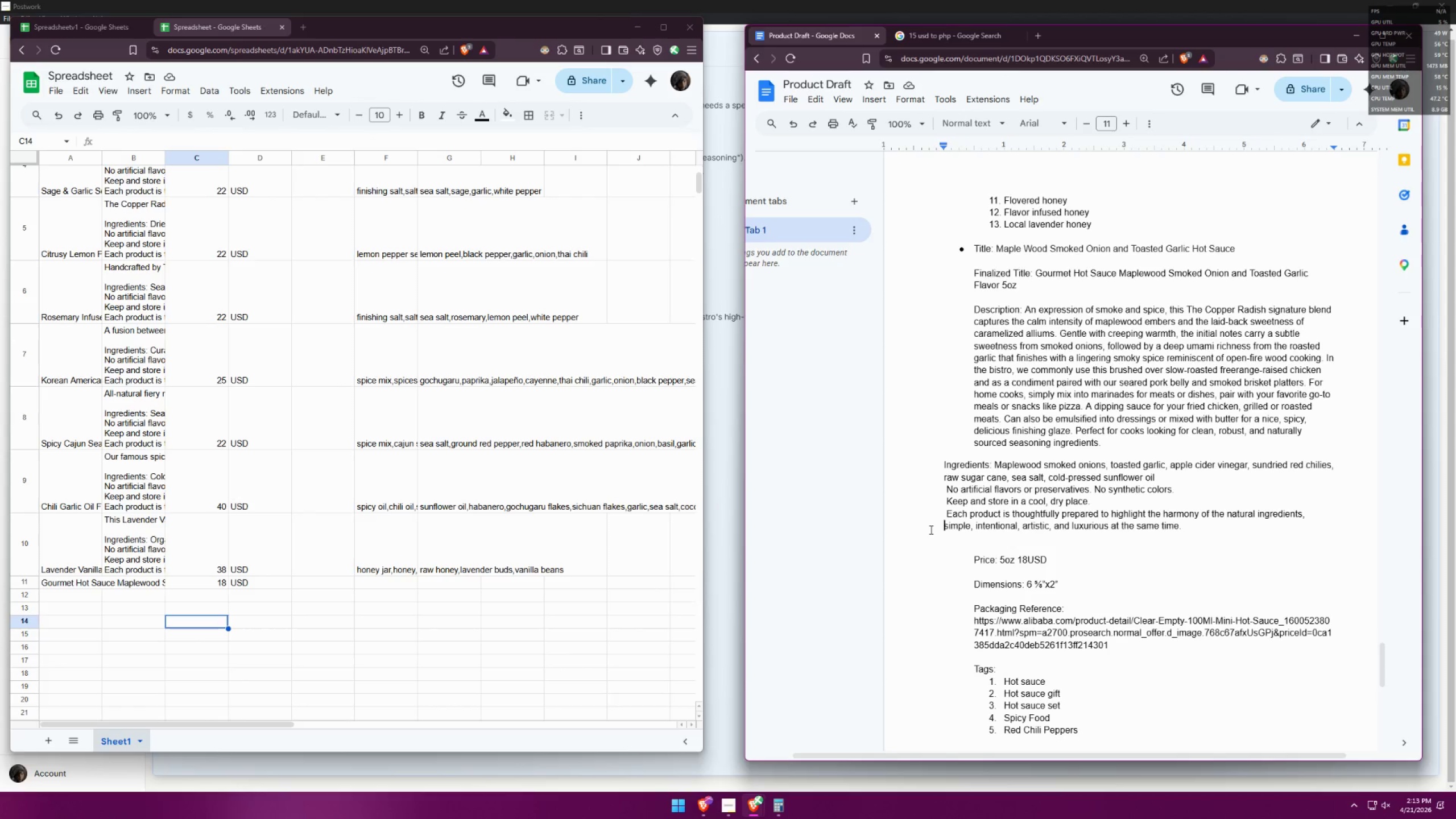 
key(Backspace)
 